 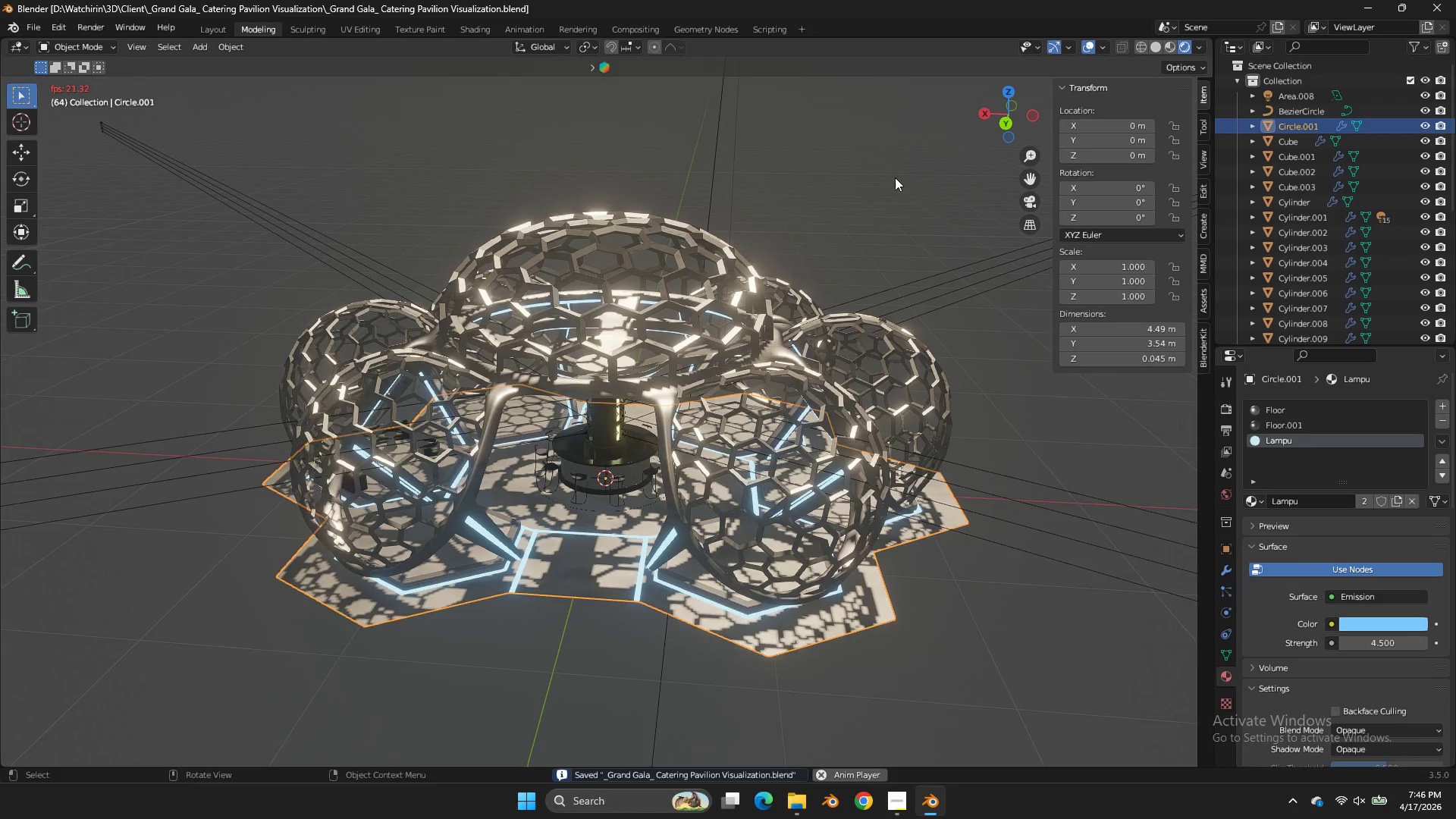 
scroll: coordinate [895, 177], scroll_direction: up, amount: 2.0
 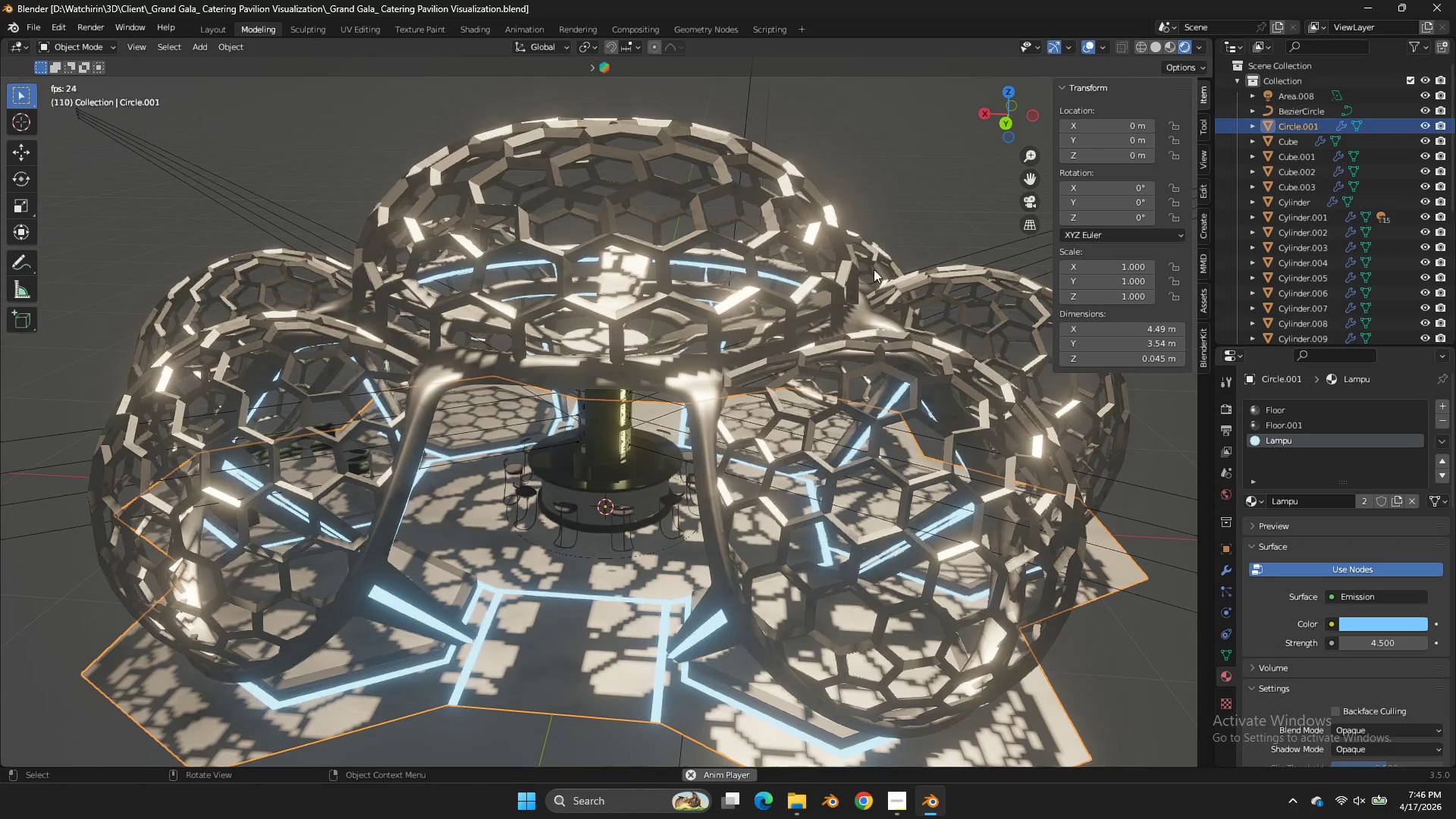 
left_click([856, 309])
 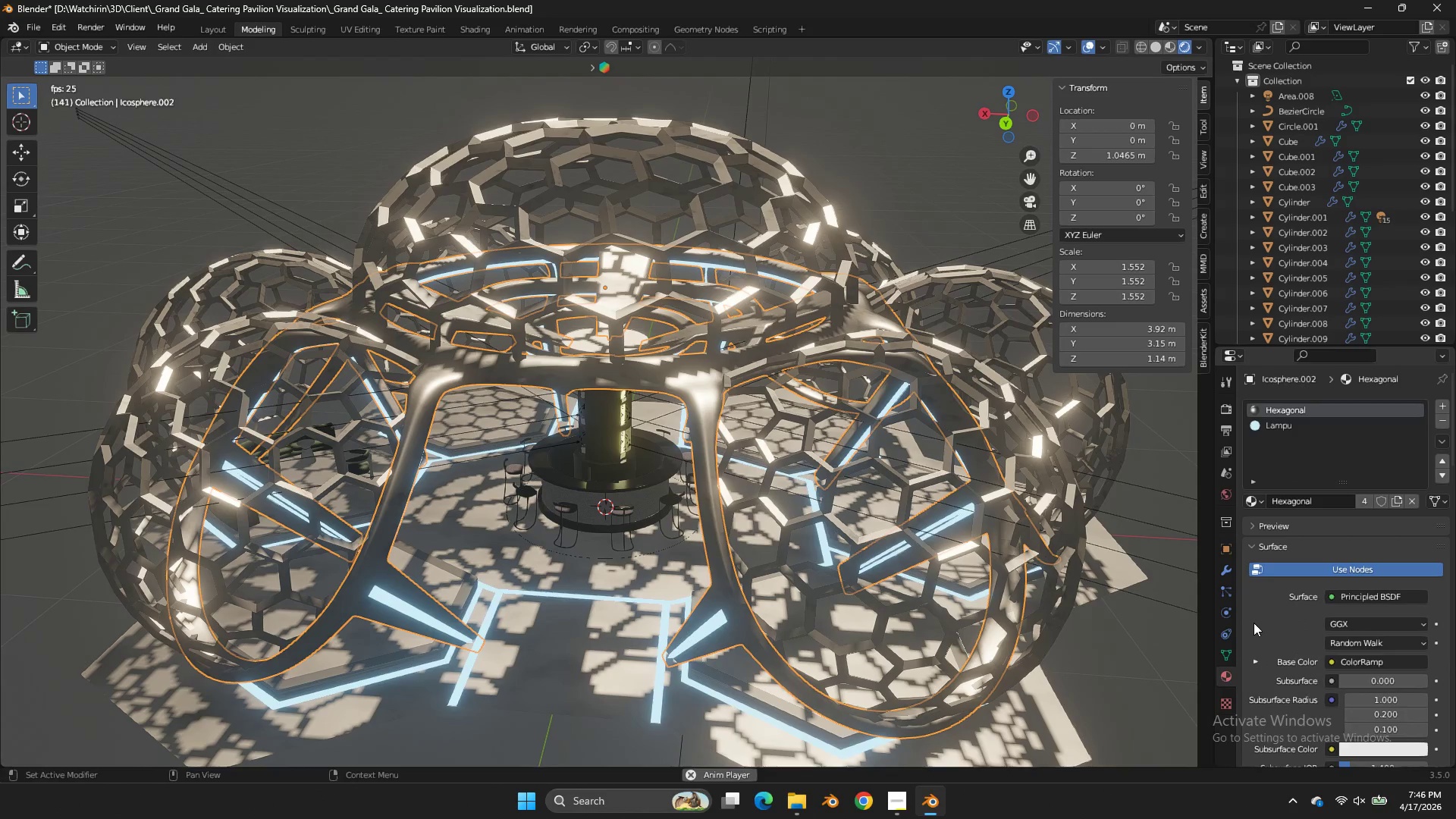 
scroll: coordinate [1251, 635], scroll_direction: down, amount: 9.0
 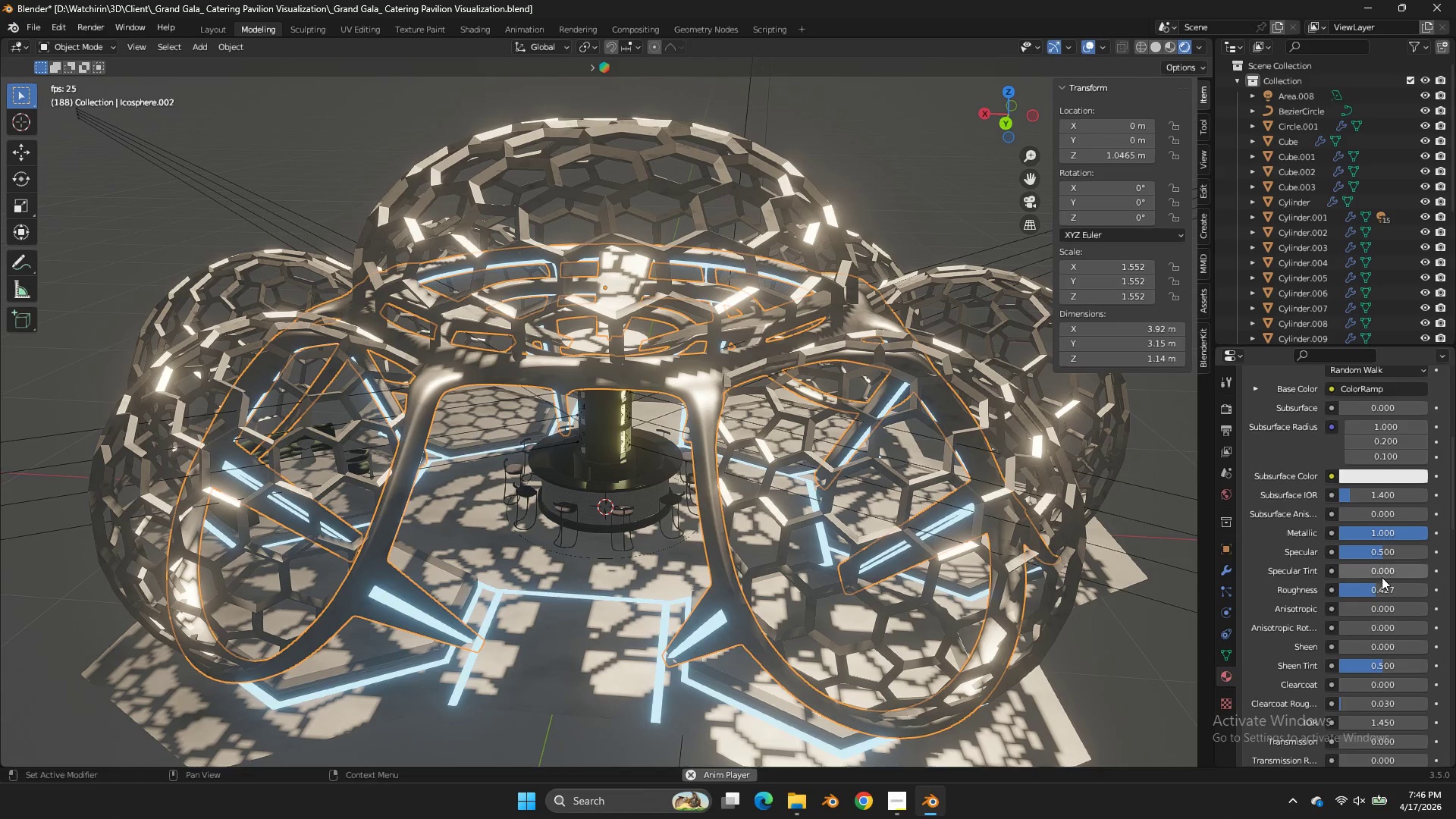 
left_click_drag(start_coordinate=[1383, 585], to_coordinate=[671, 379])
 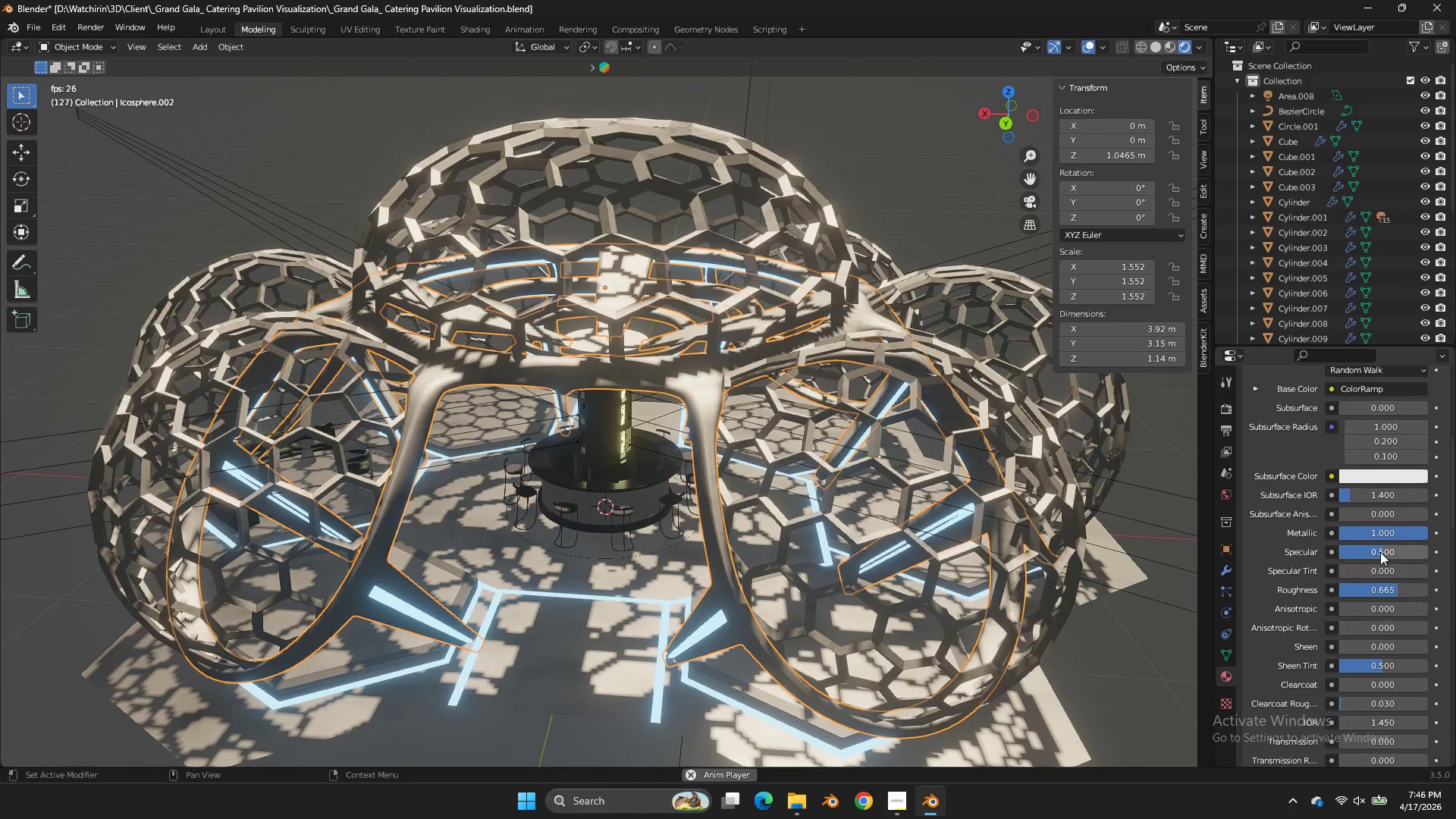 
left_click_drag(start_coordinate=[1380, 552], to_coordinate=[676, 354])
 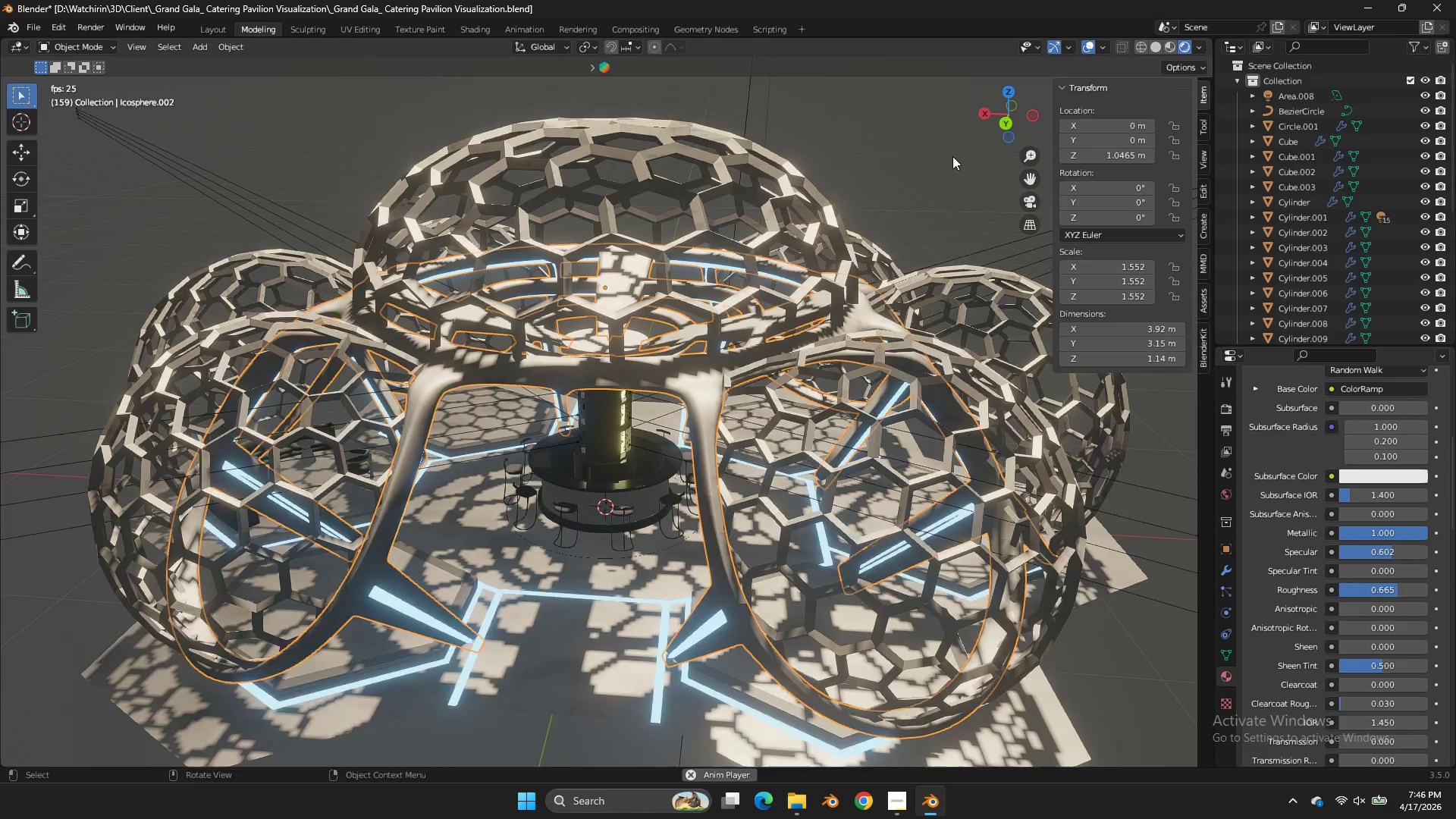 
scroll: coordinate [953, 142], scroll_direction: up, amount: 2.0
 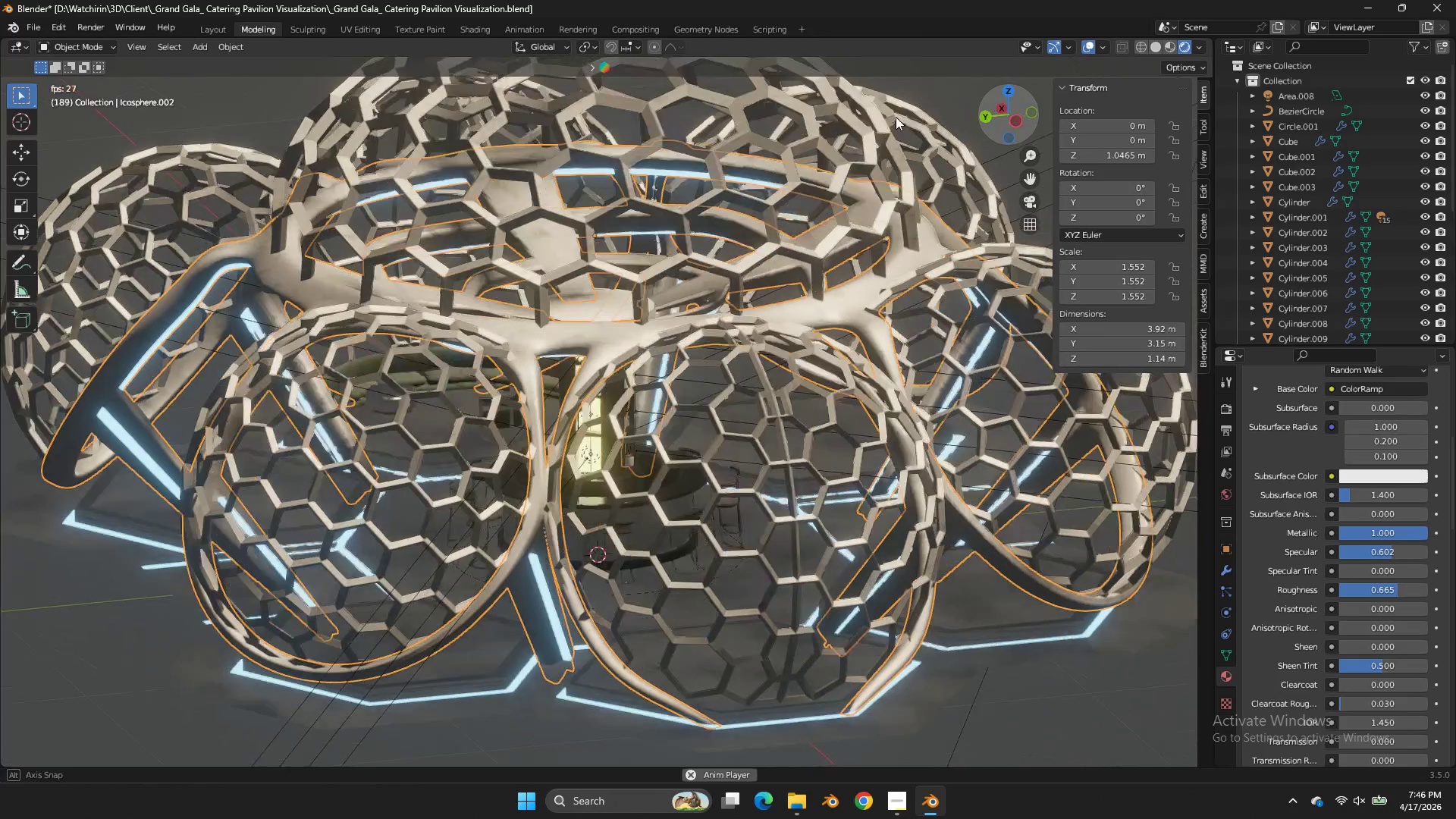 
left_click_drag(start_coordinate=[996, 125], to_coordinate=[1001, 77])
 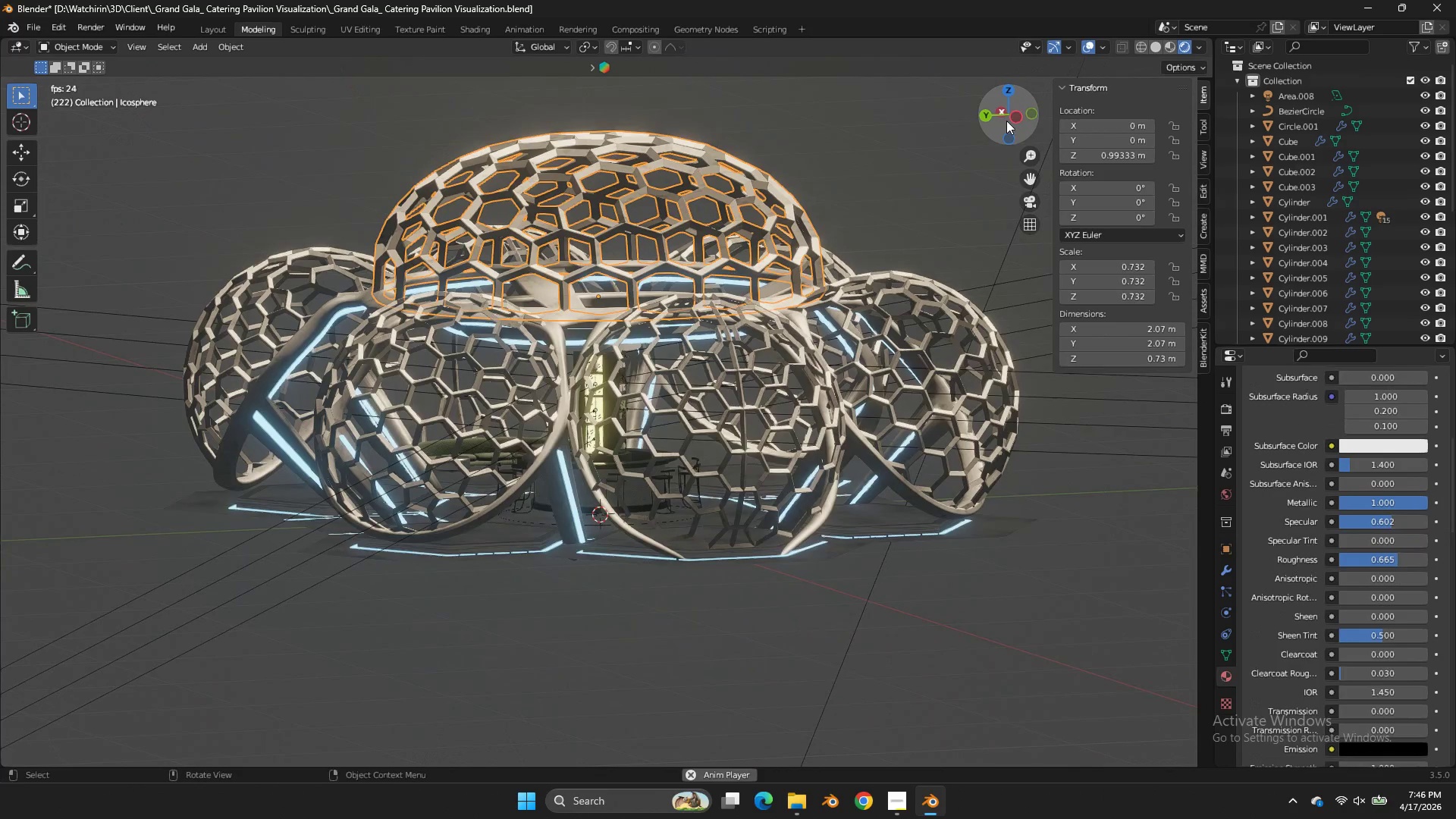 
scroll: coordinate [962, 156], scroll_direction: down, amount: 2.0
 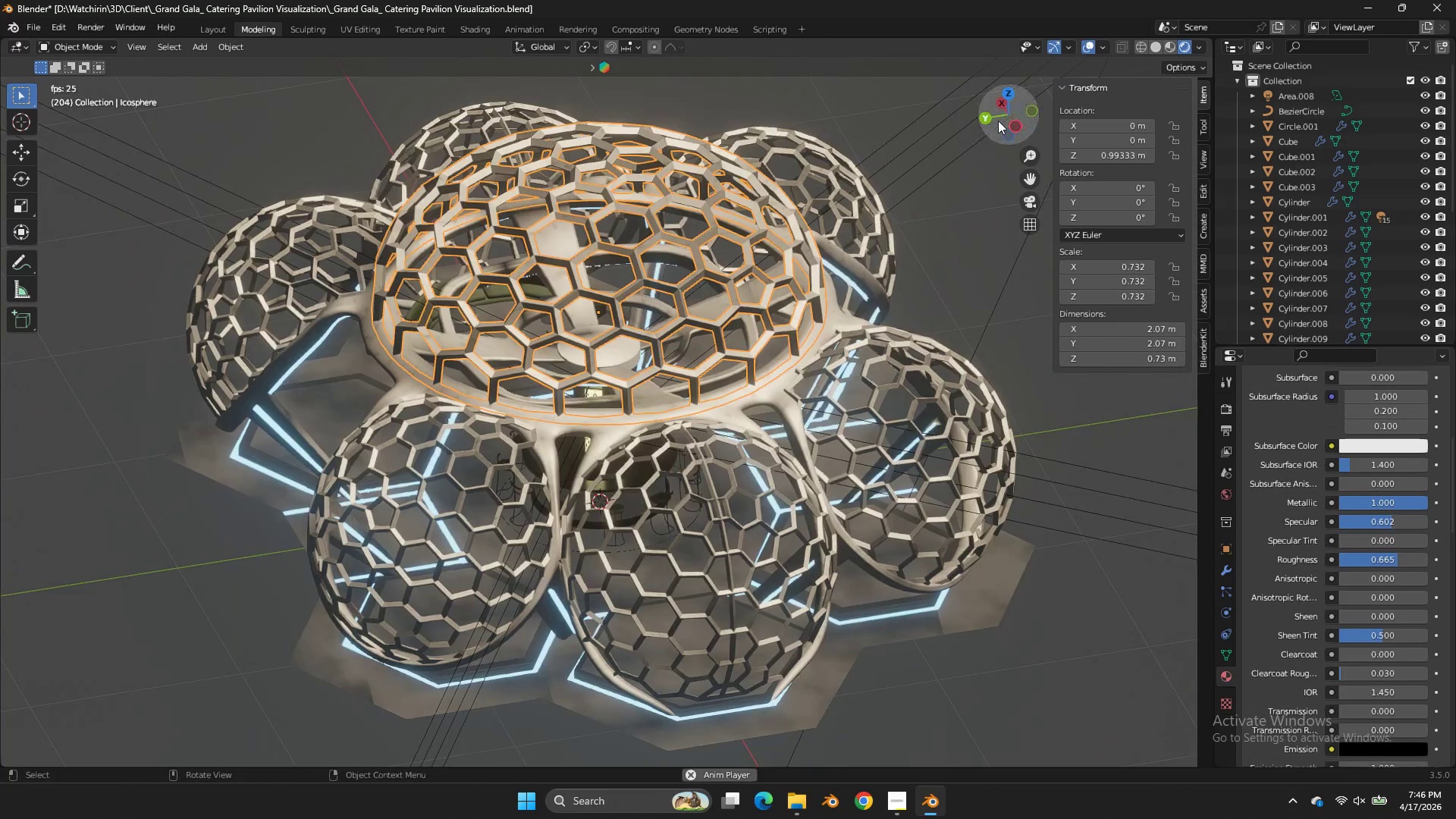 
left_click([1011, 118])
 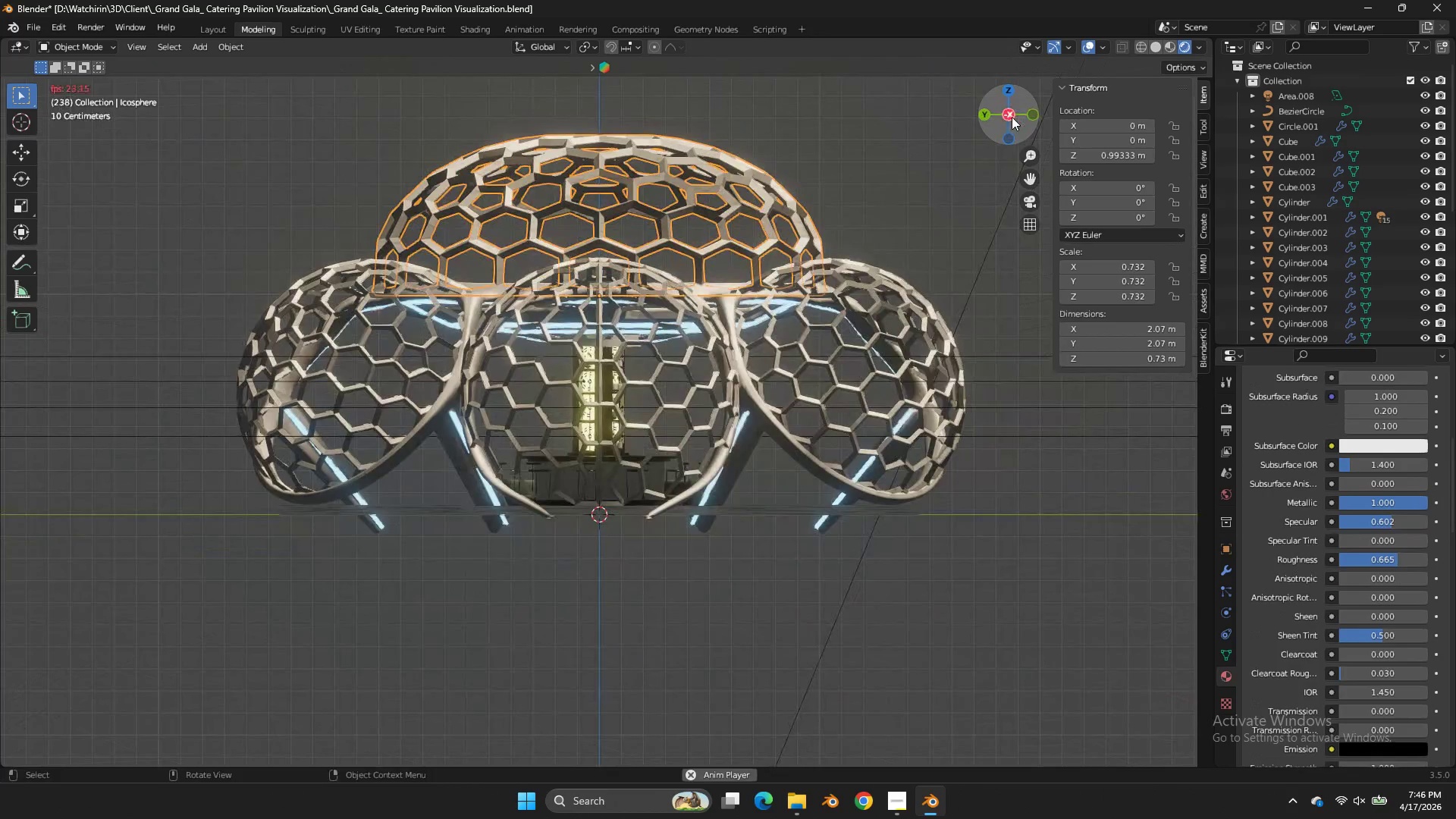 
left_click_drag(start_coordinate=[1012, 117], to_coordinate=[1203, 127])
 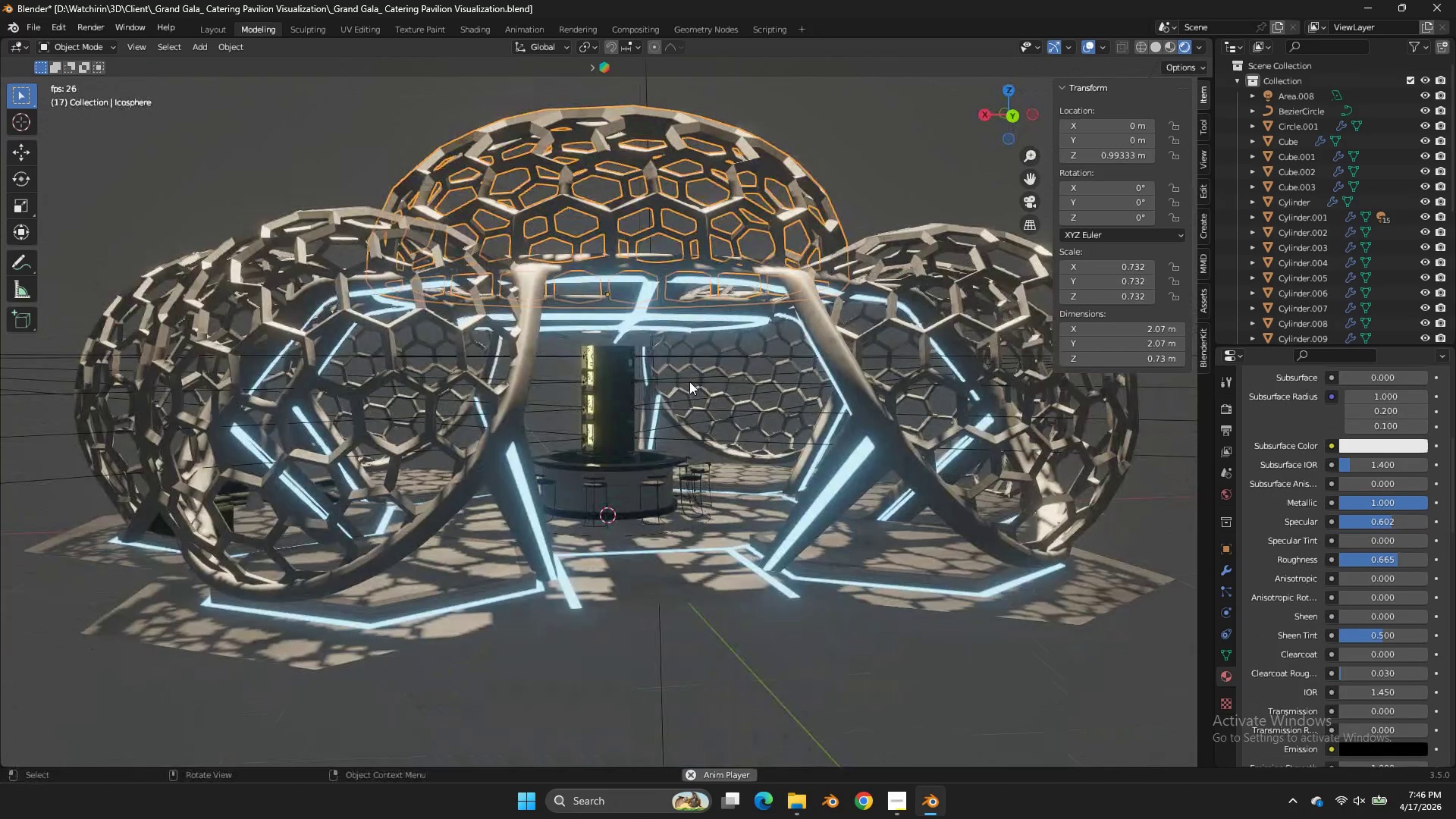 
scroll: coordinate [734, 433], scroll_direction: none, amount: 0.0
 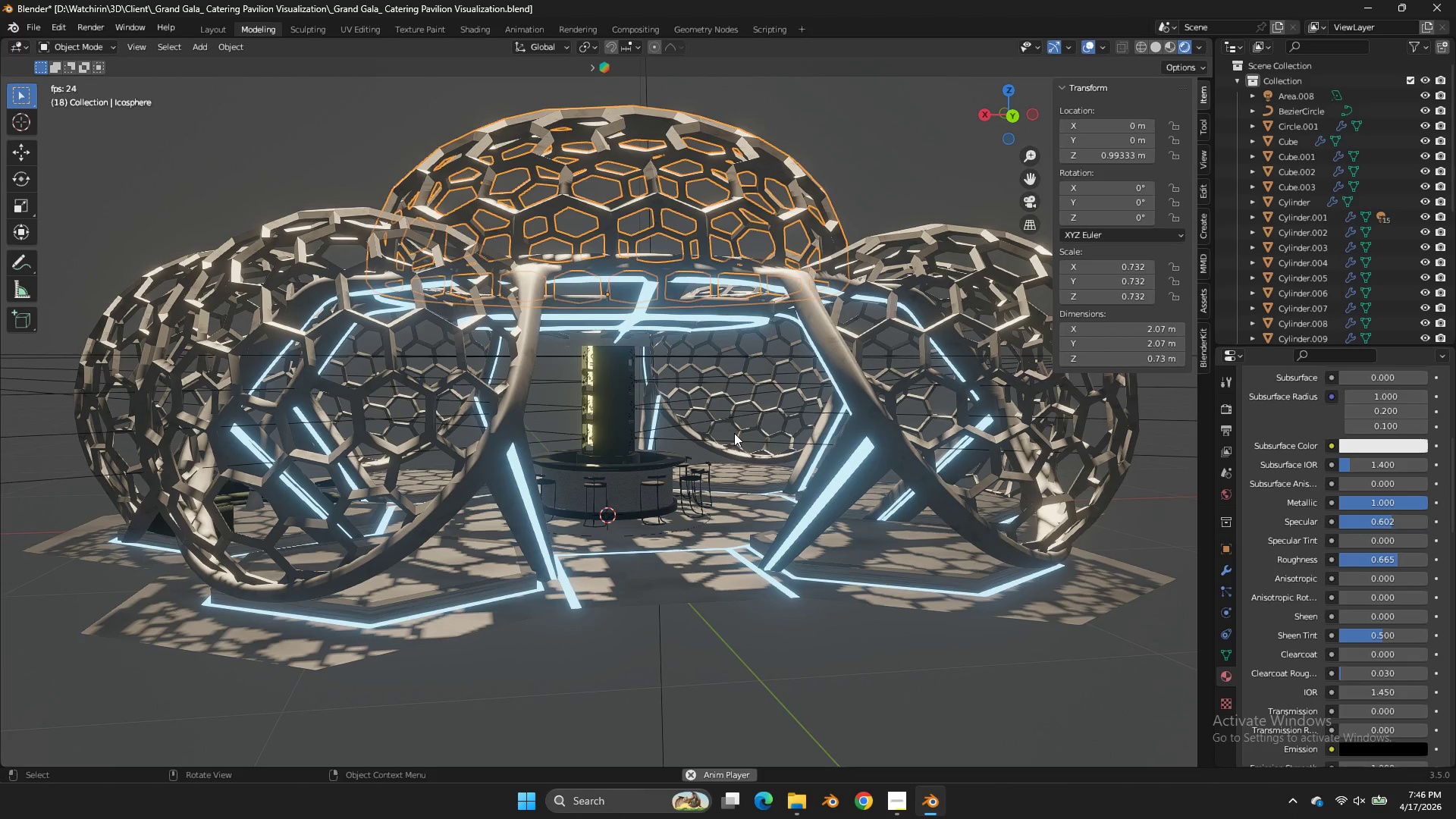 
wait(14.22)
 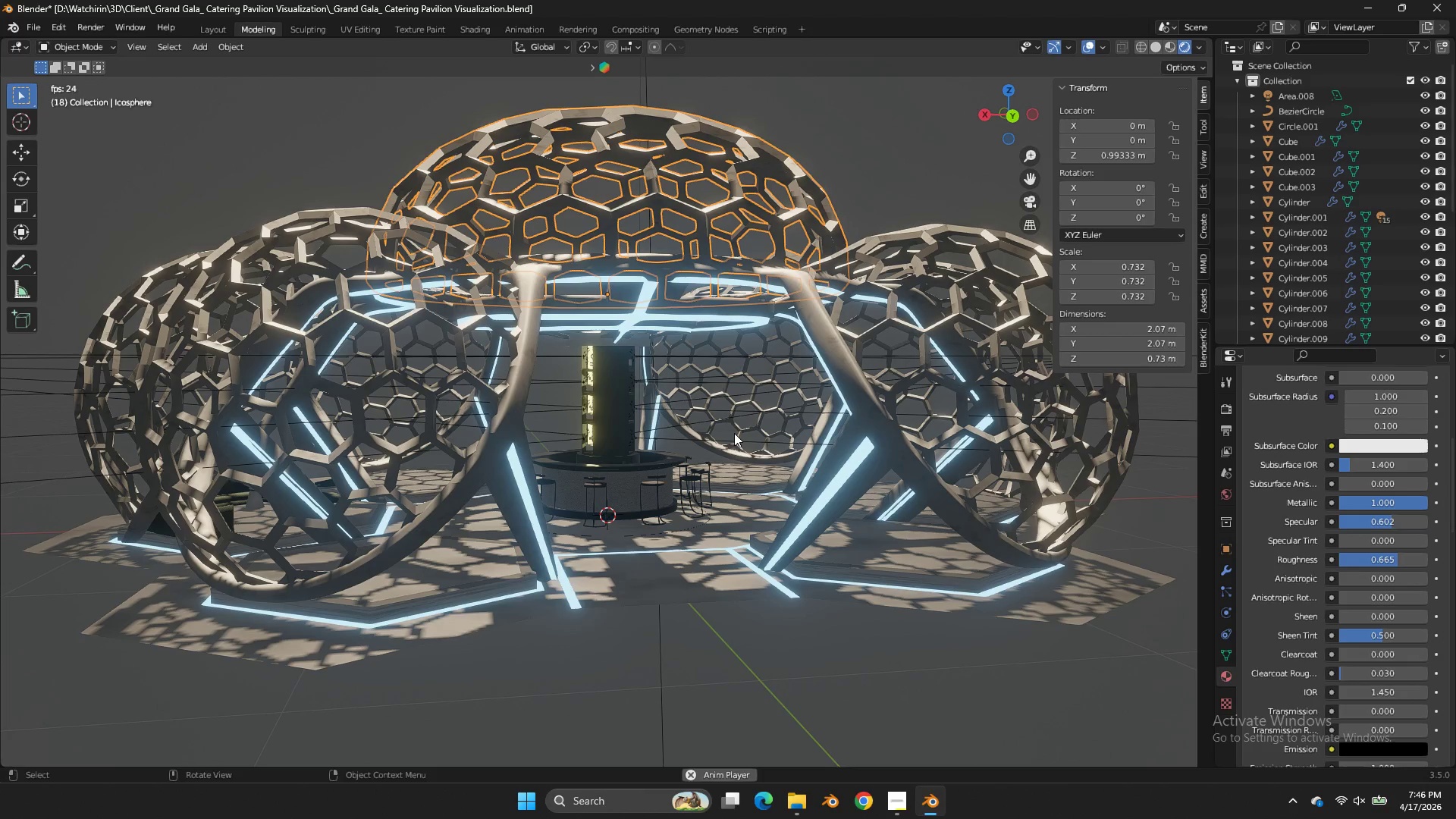 
scroll: coordinate [795, 412], scroll_direction: up, amount: 1.0
 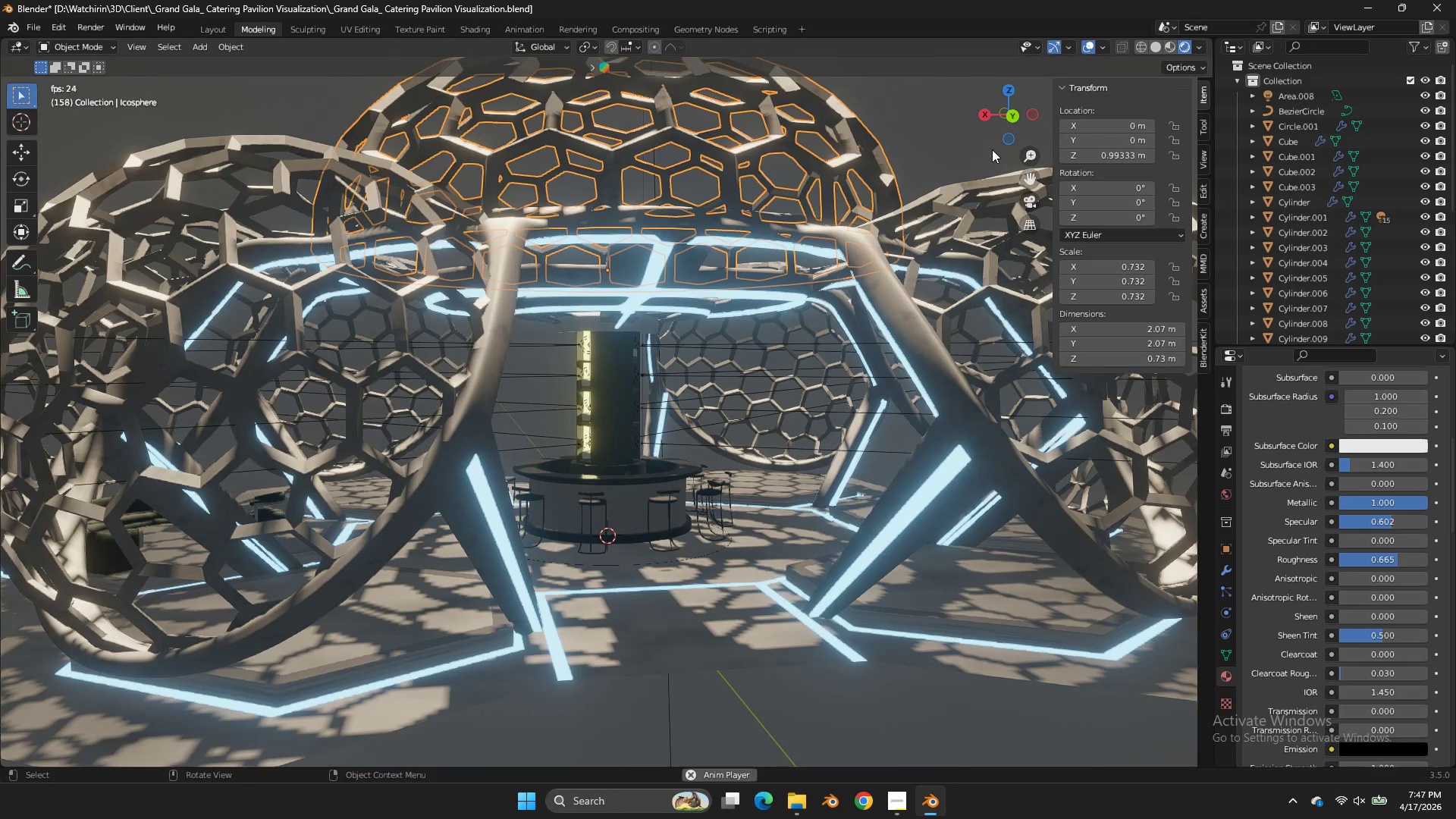 
key(Tab)
 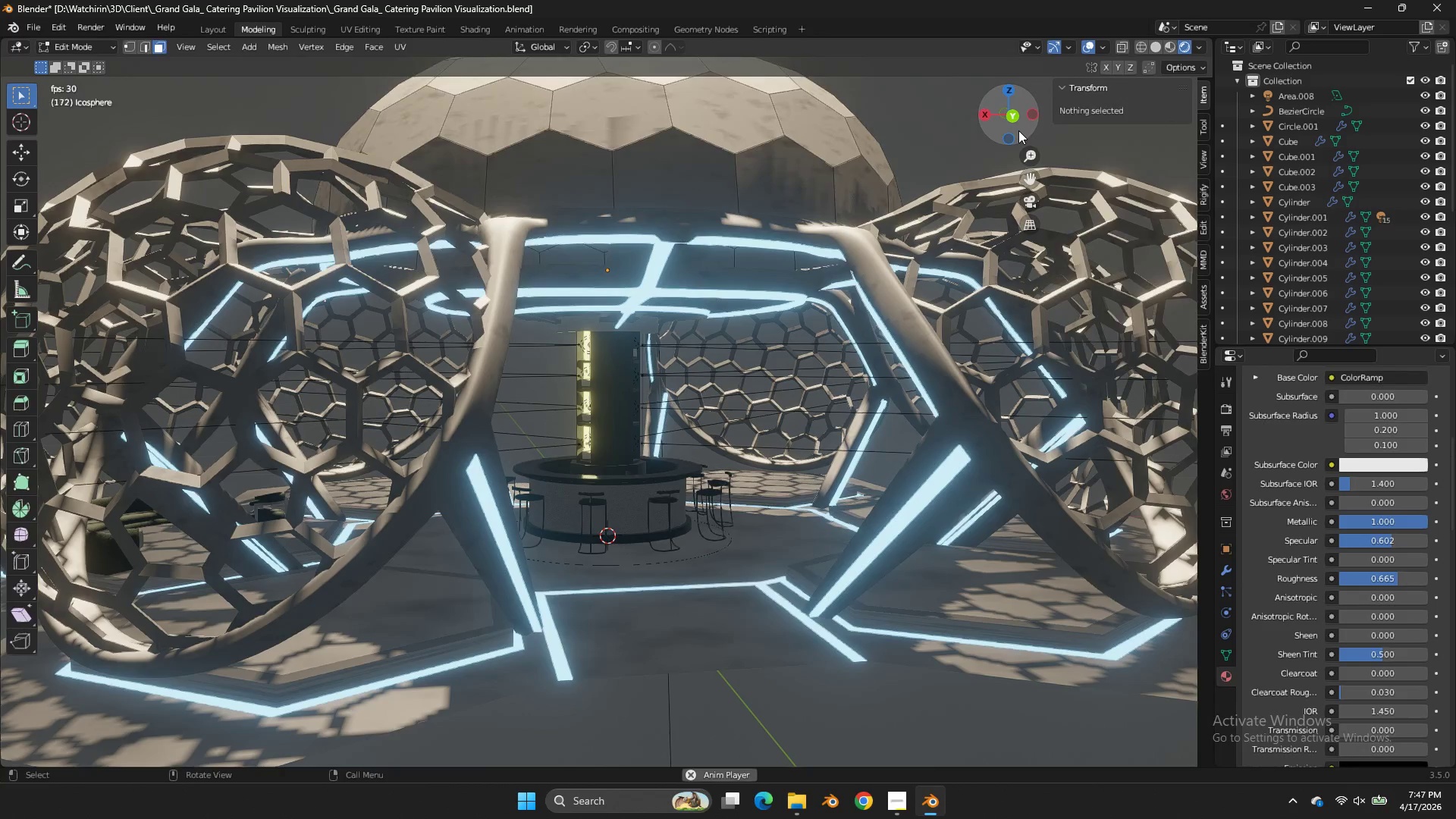 
key(Tab)
 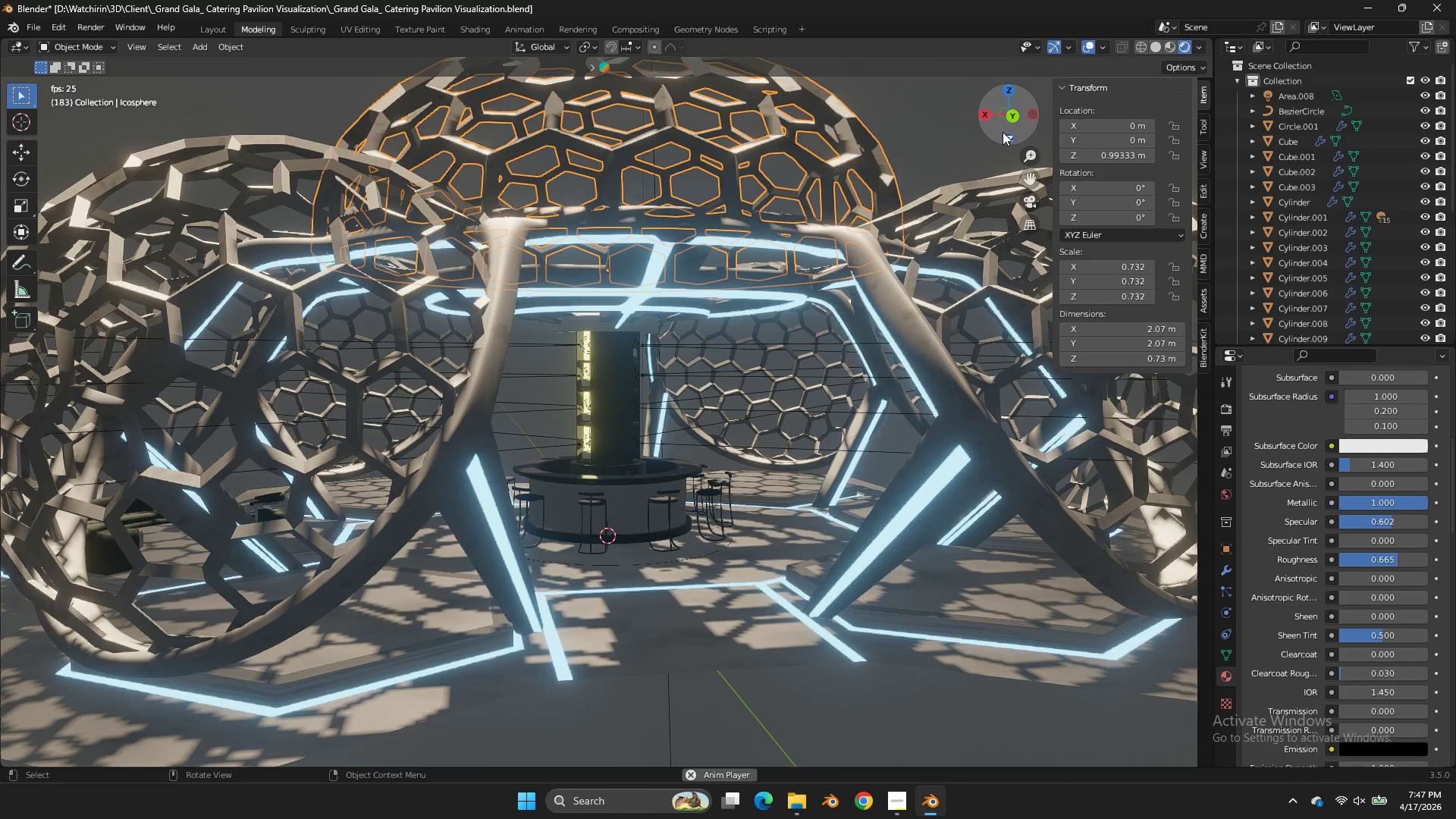 
scroll: coordinate [1001, 133], scroll_direction: down, amount: 3.0
 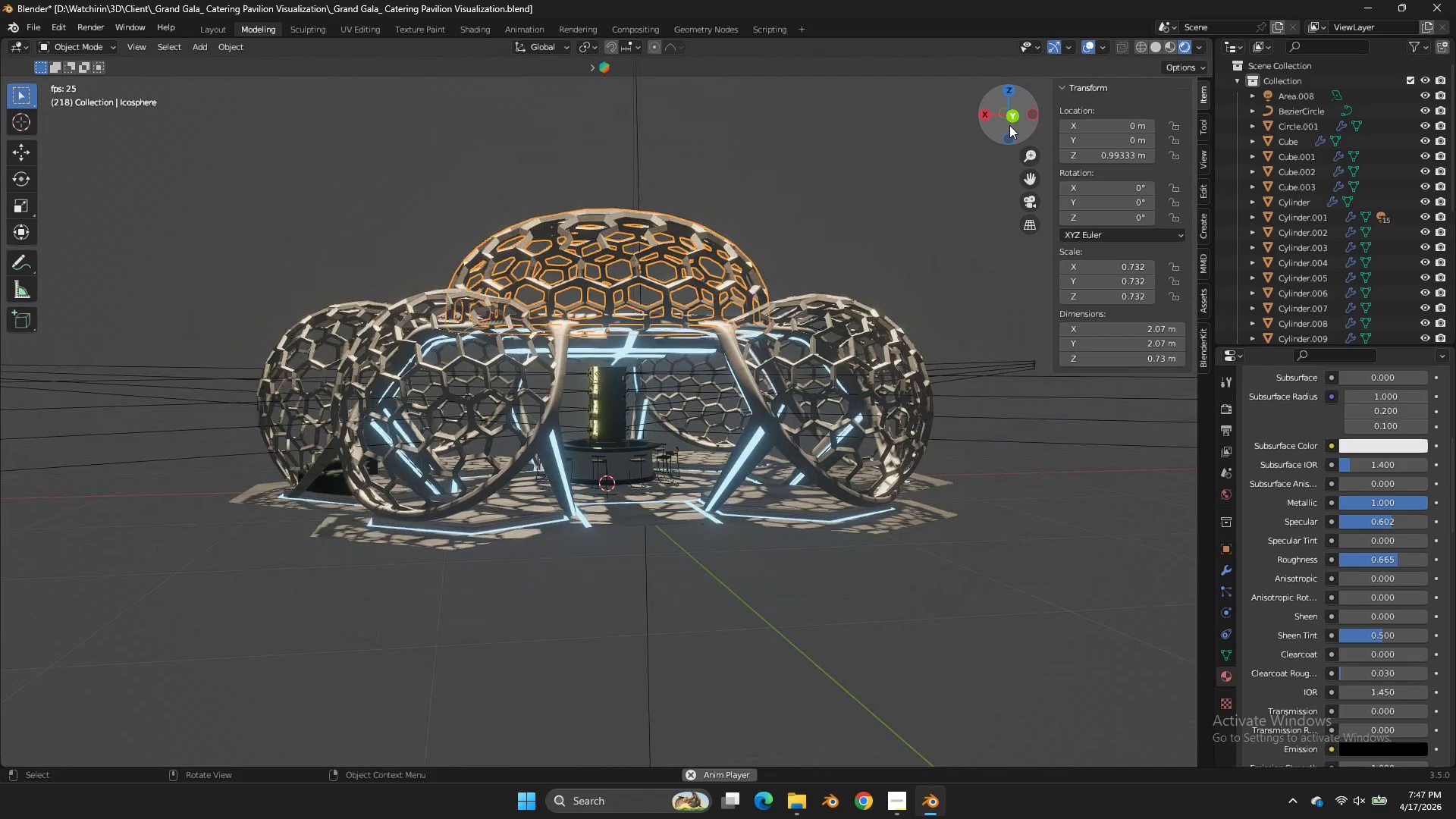 
left_click_drag(start_coordinate=[1009, 125], to_coordinate=[996, 162])
 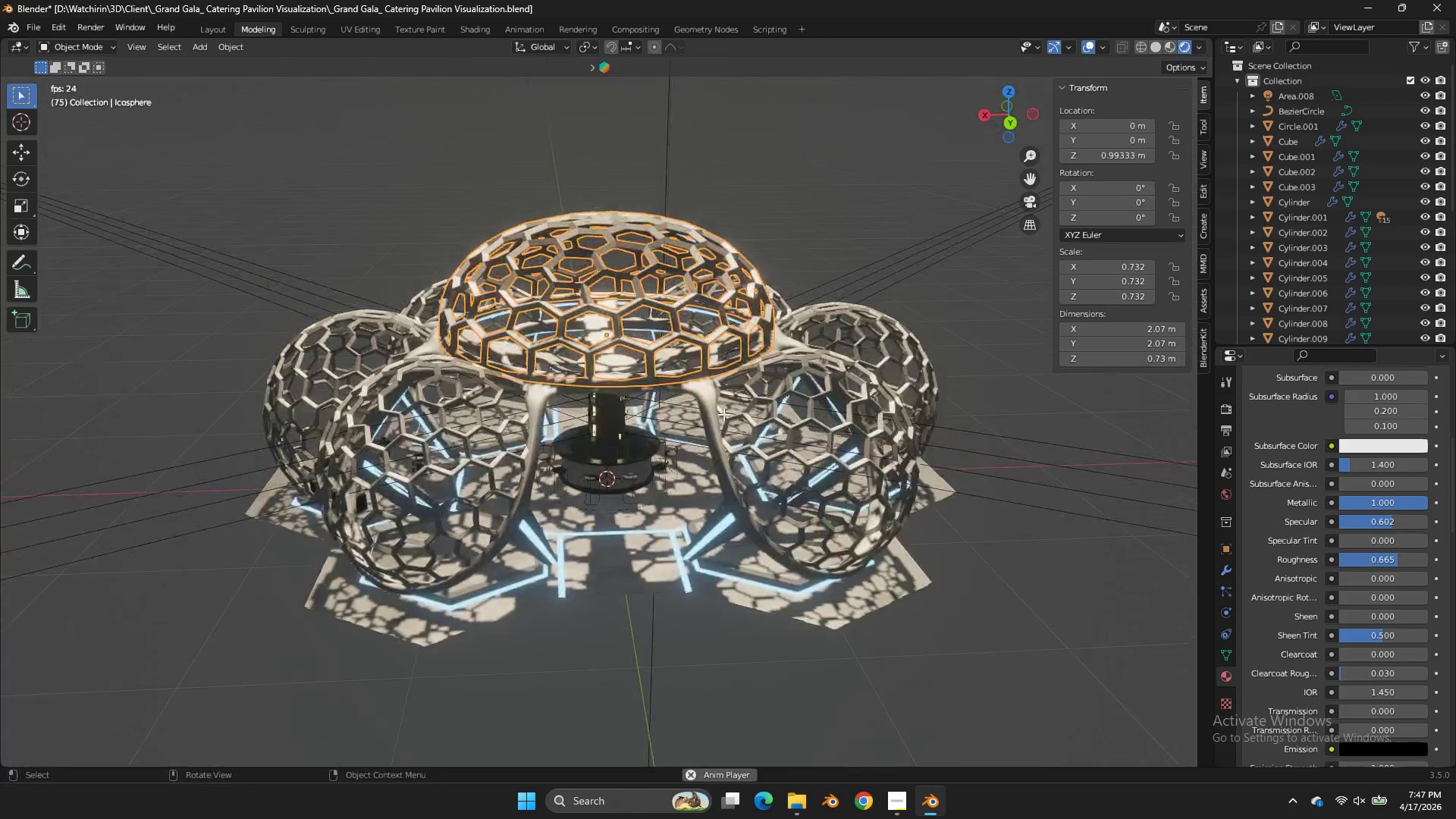 
key(Control+S)
 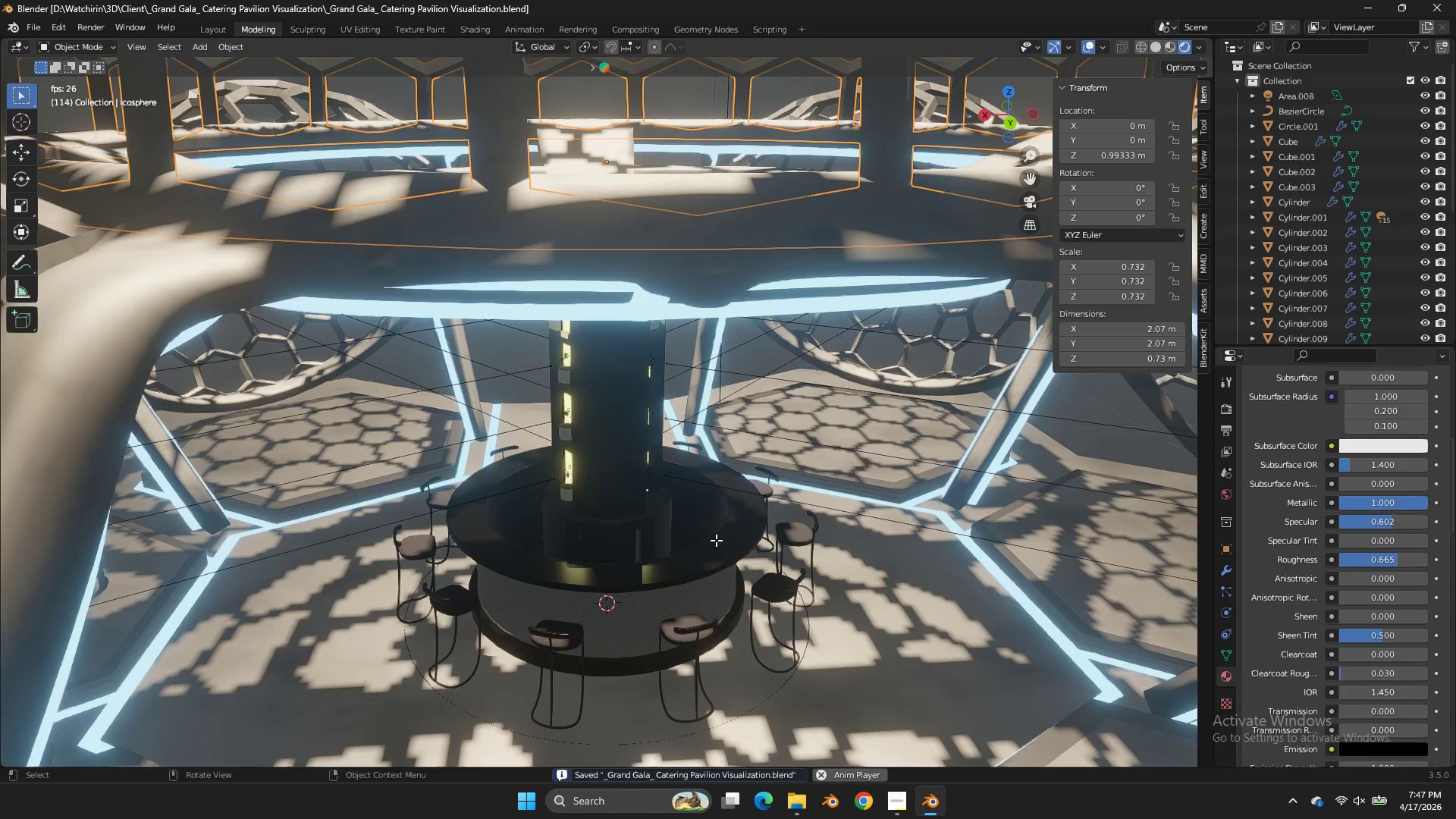 
scroll: coordinate [697, 551], scroll_direction: up, amount: 6.0
 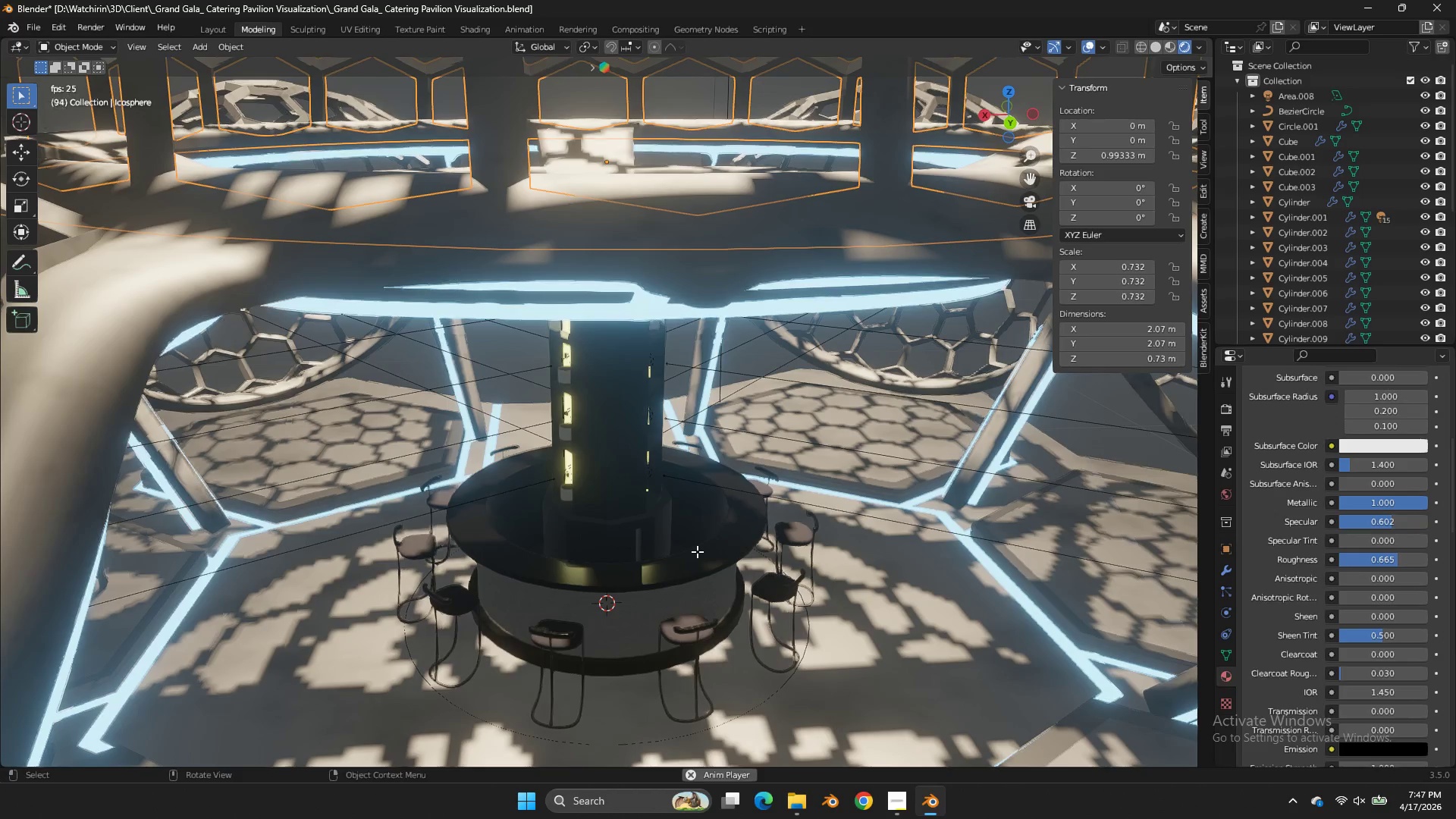 
key(Z)
 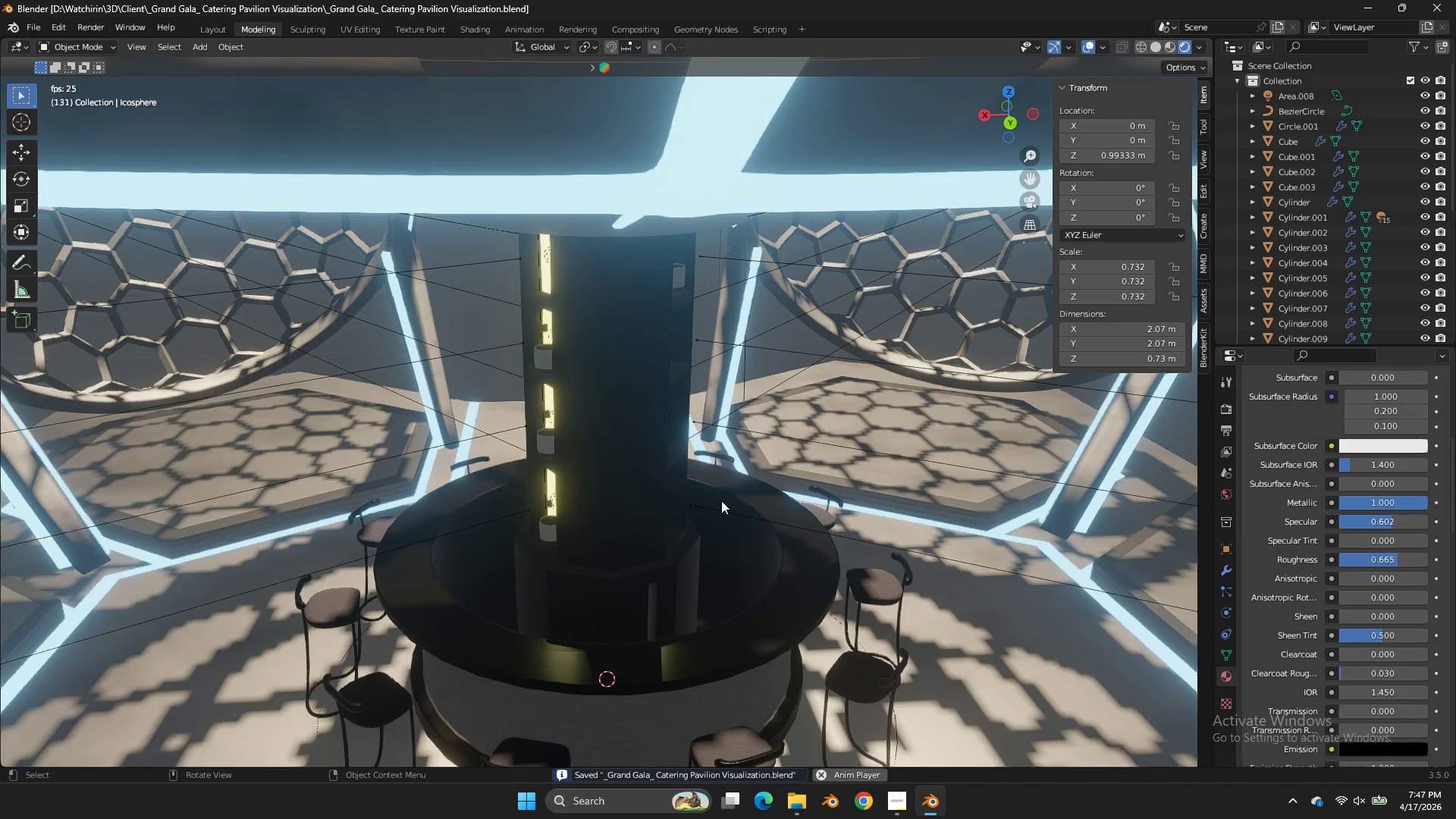 
scroll: coordinate [716, 540], scroll_direction: up, amount: 2.0
 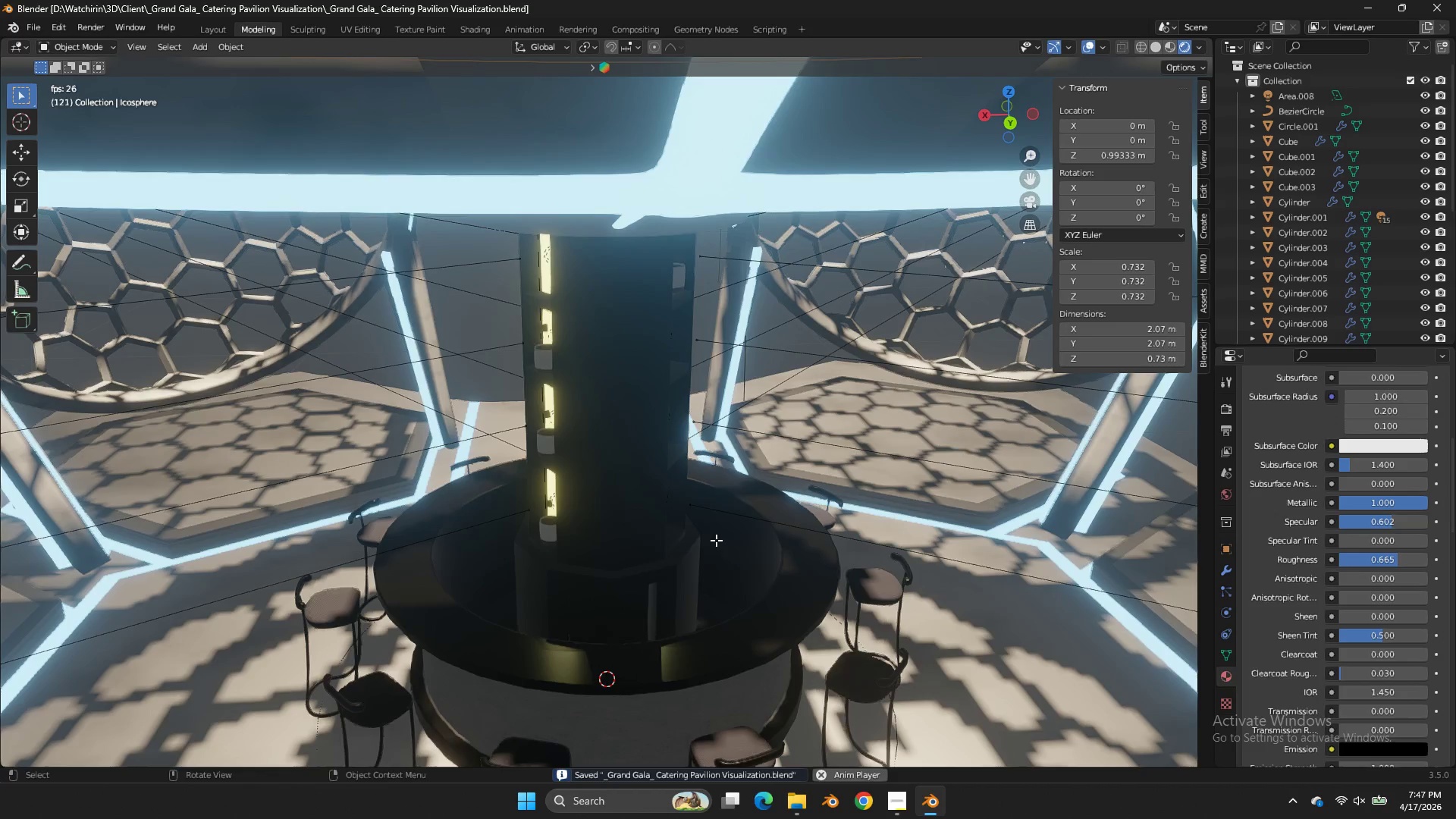 
type(zz)
 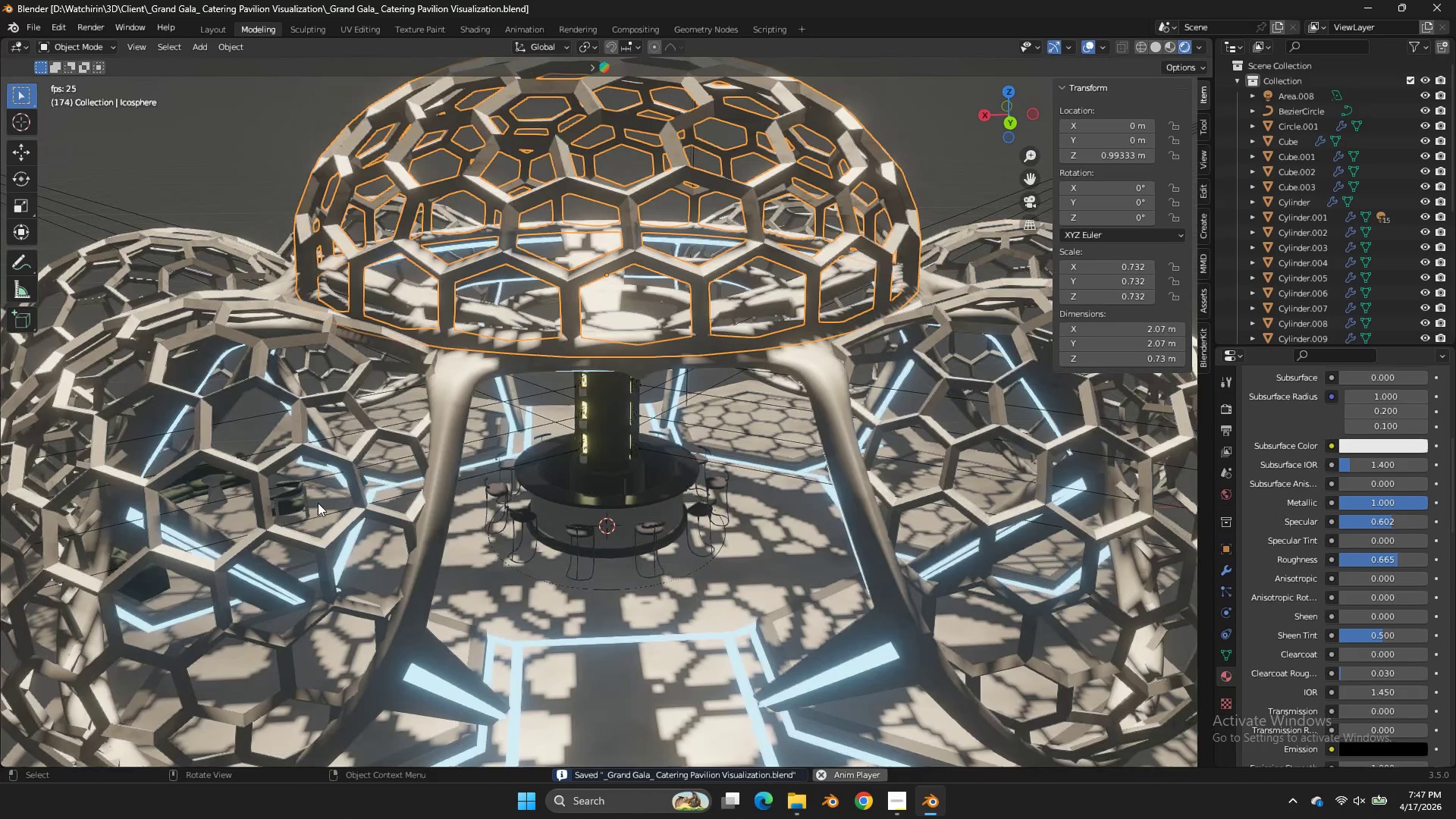 
scroll: coordinate [729, 587], scroll_direction: down, amount: 5.0
 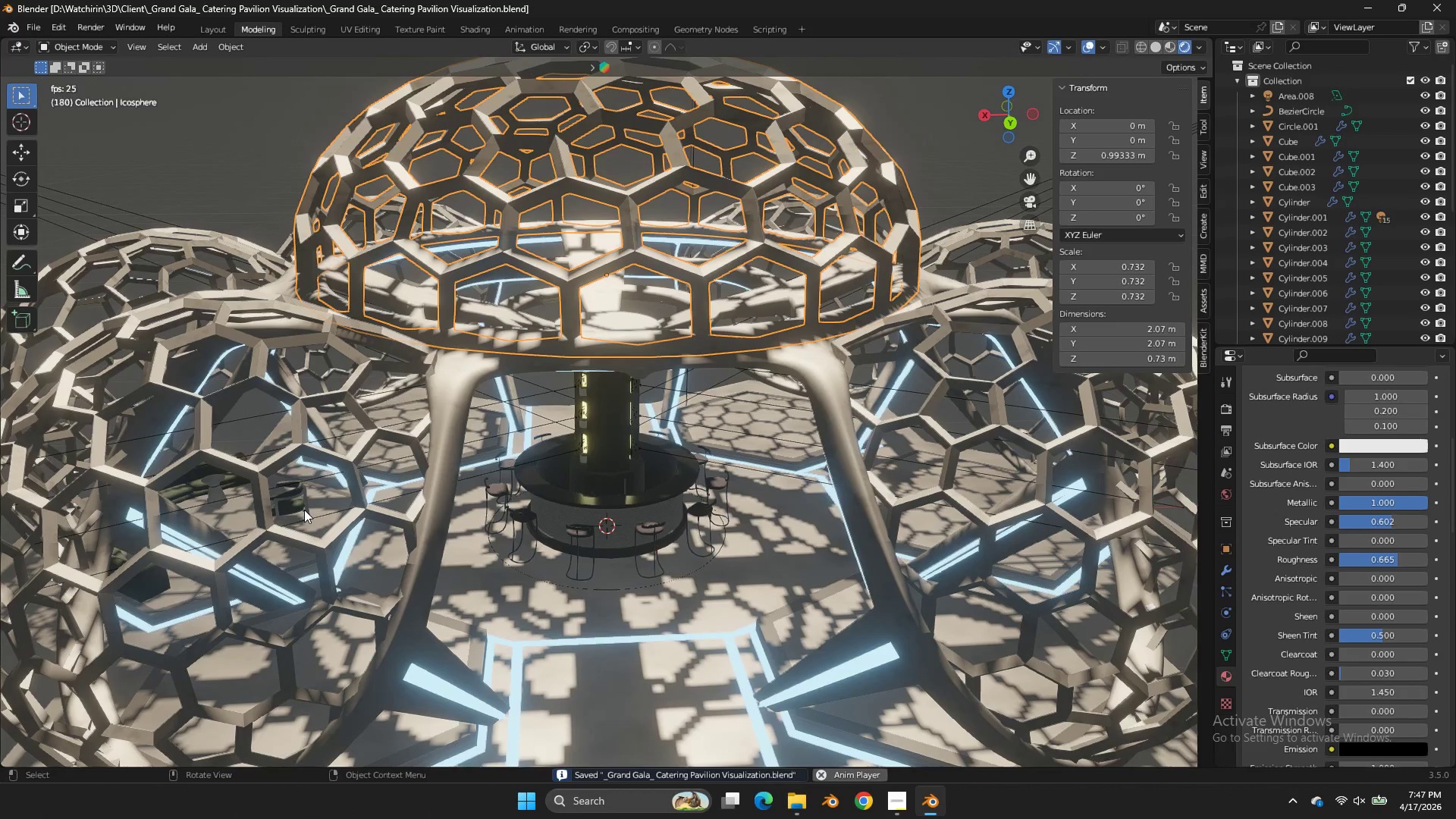 
key(Z)
 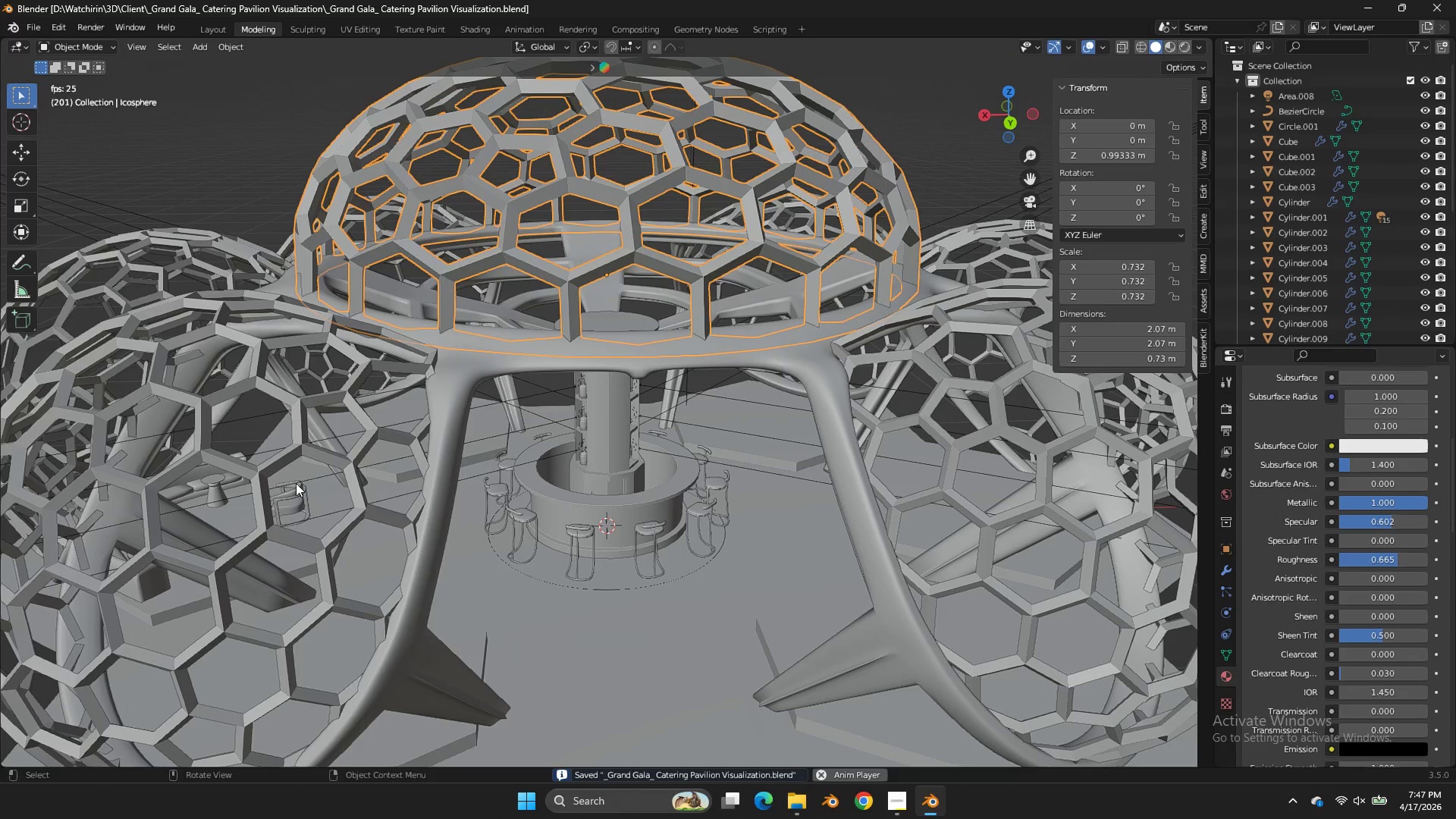 
left_click([296, 483])
 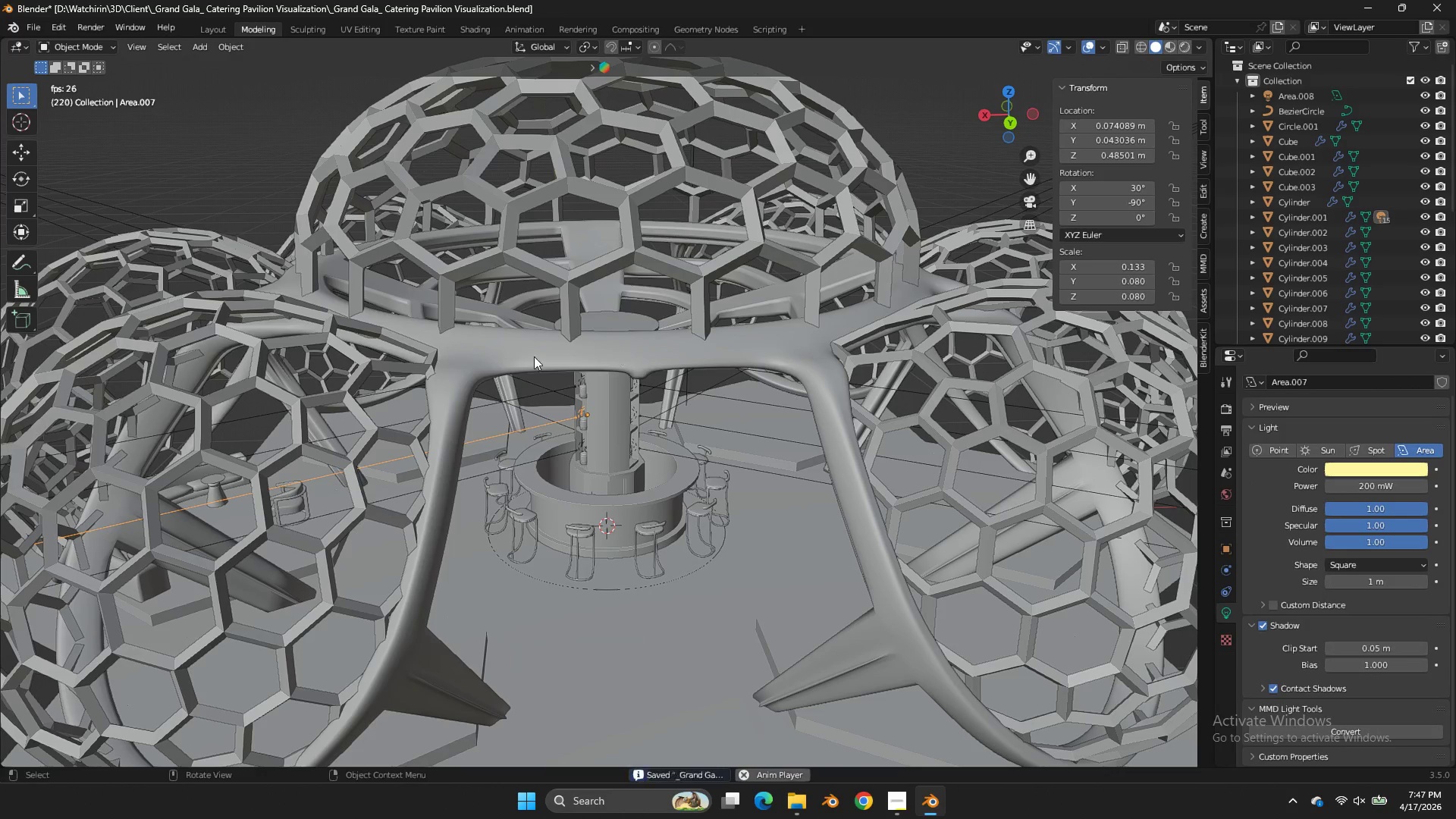 
double_click([534, 356])
 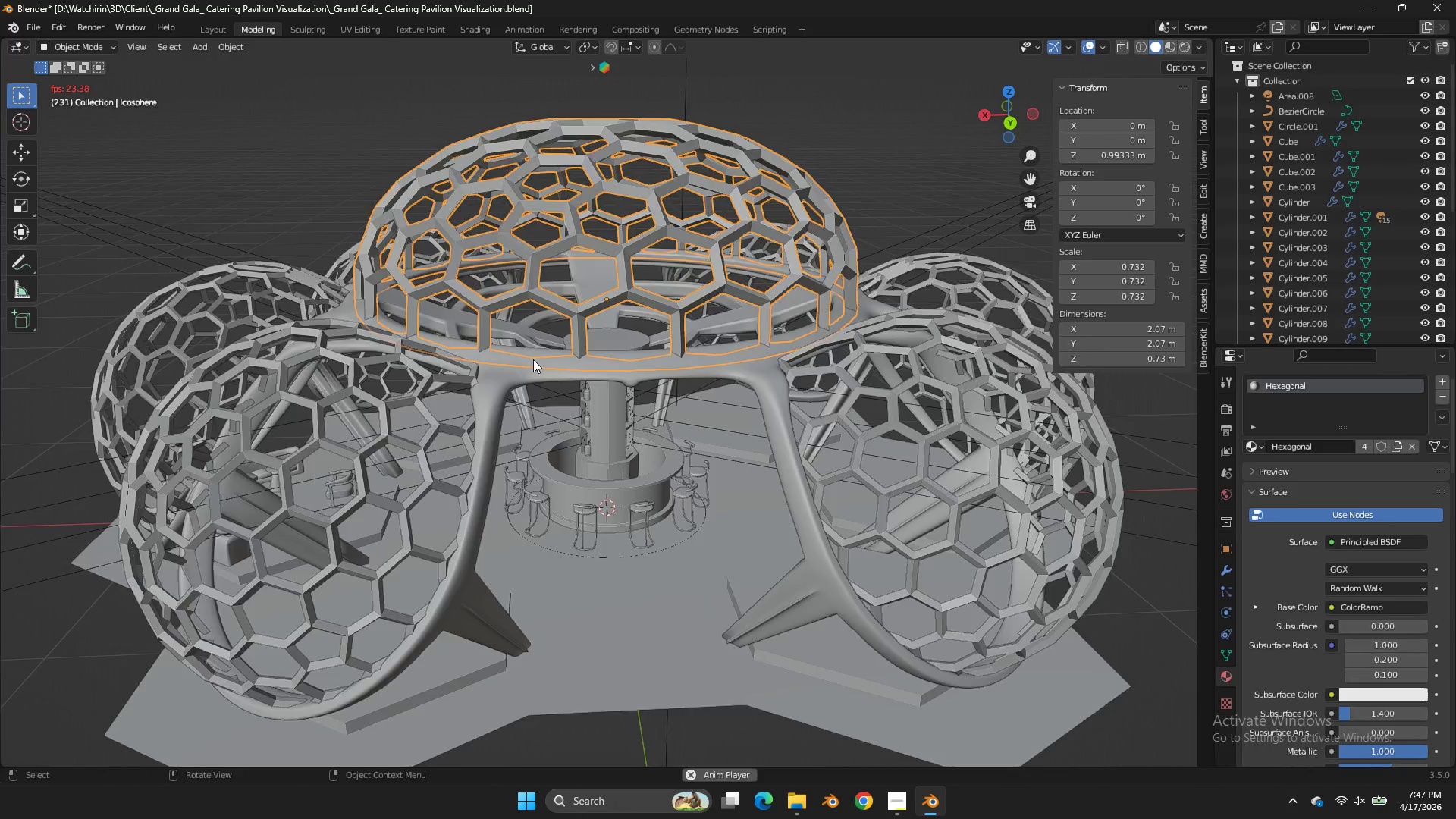 
scroll: coordinate [535, 364], scroll_direction: down, amount: 3.0
 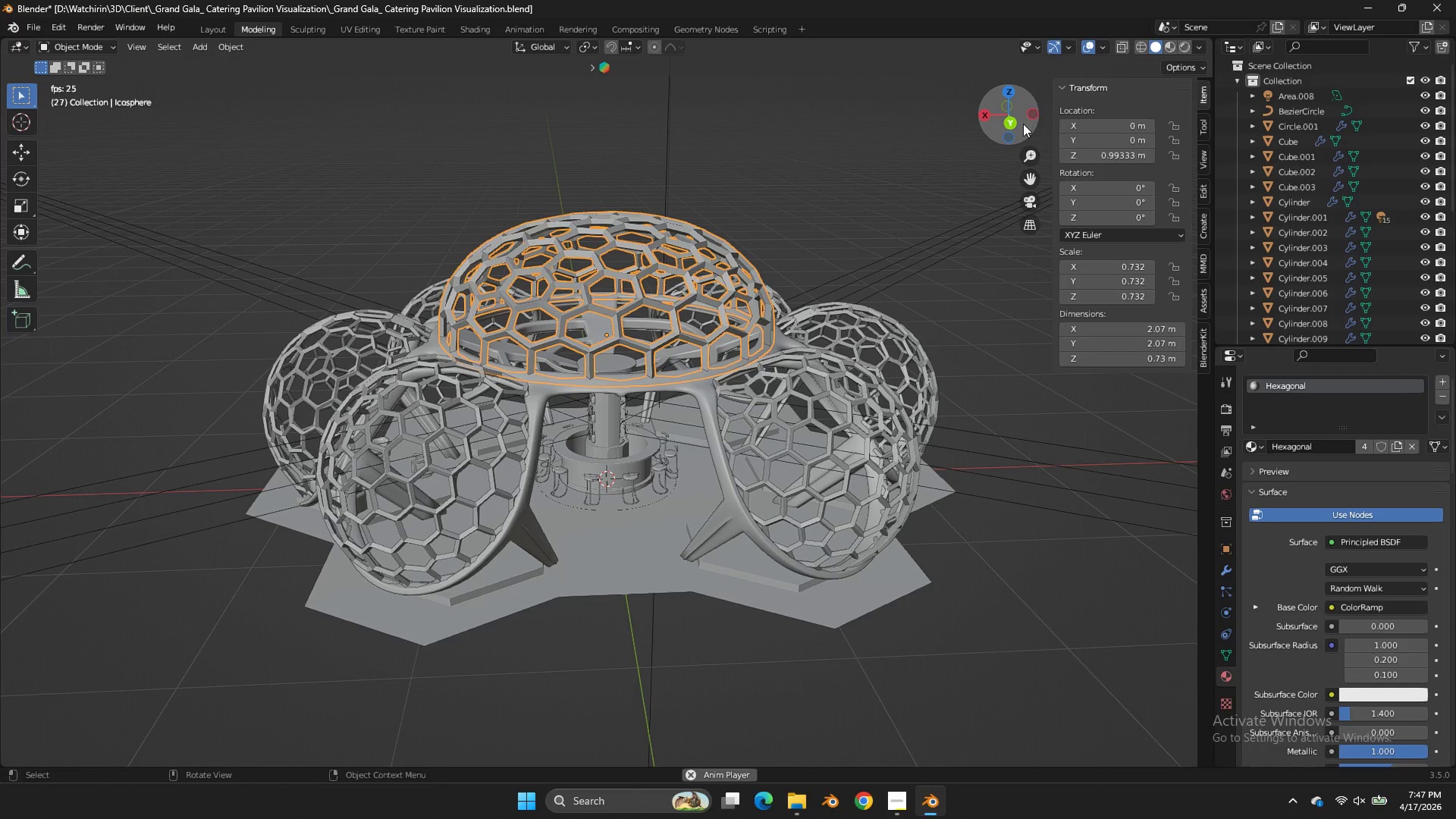 
key(Z)
 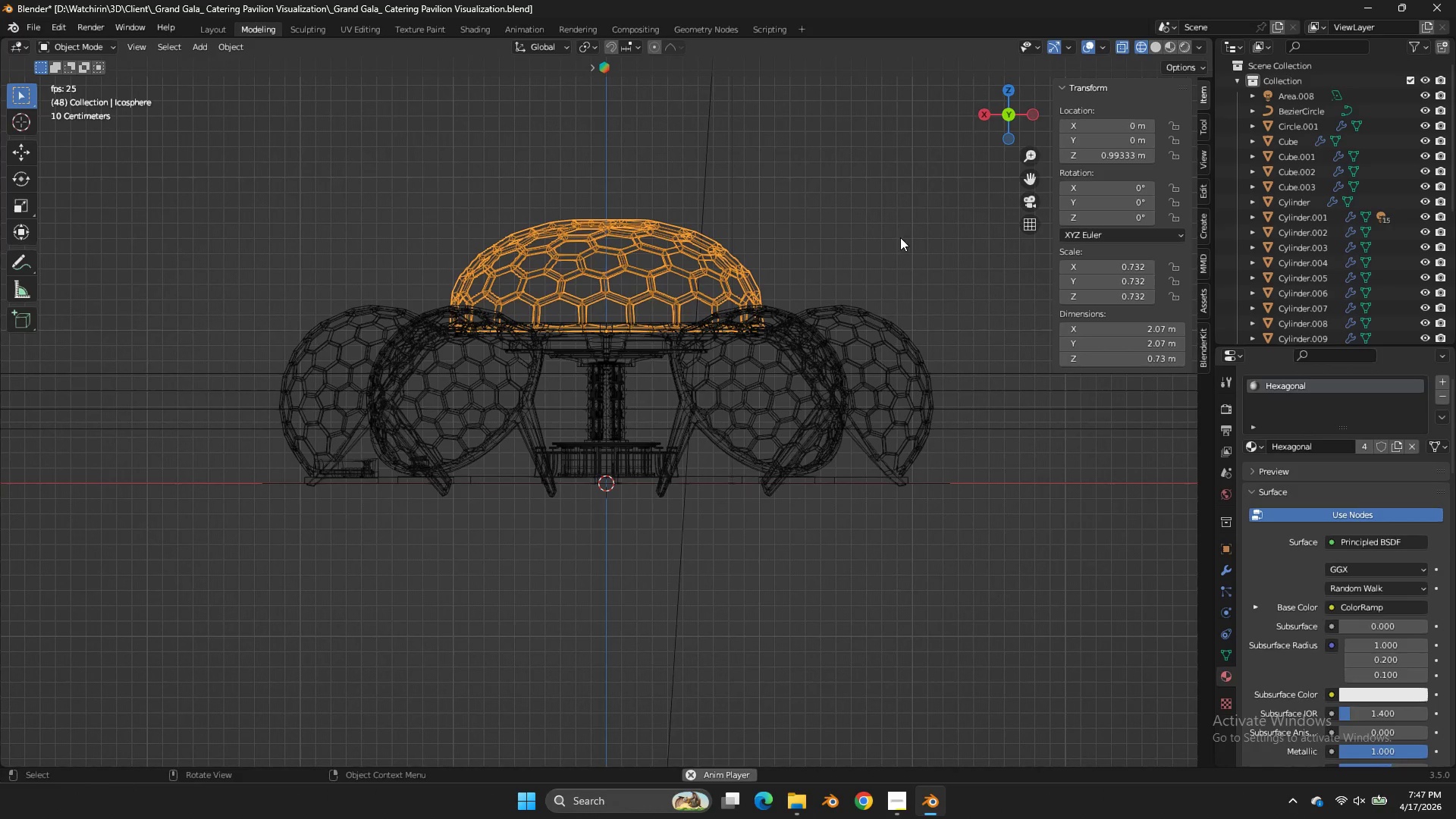 
left_click_drag(start_coordinate=[905, 237], to_coordinate=[286, 378])
 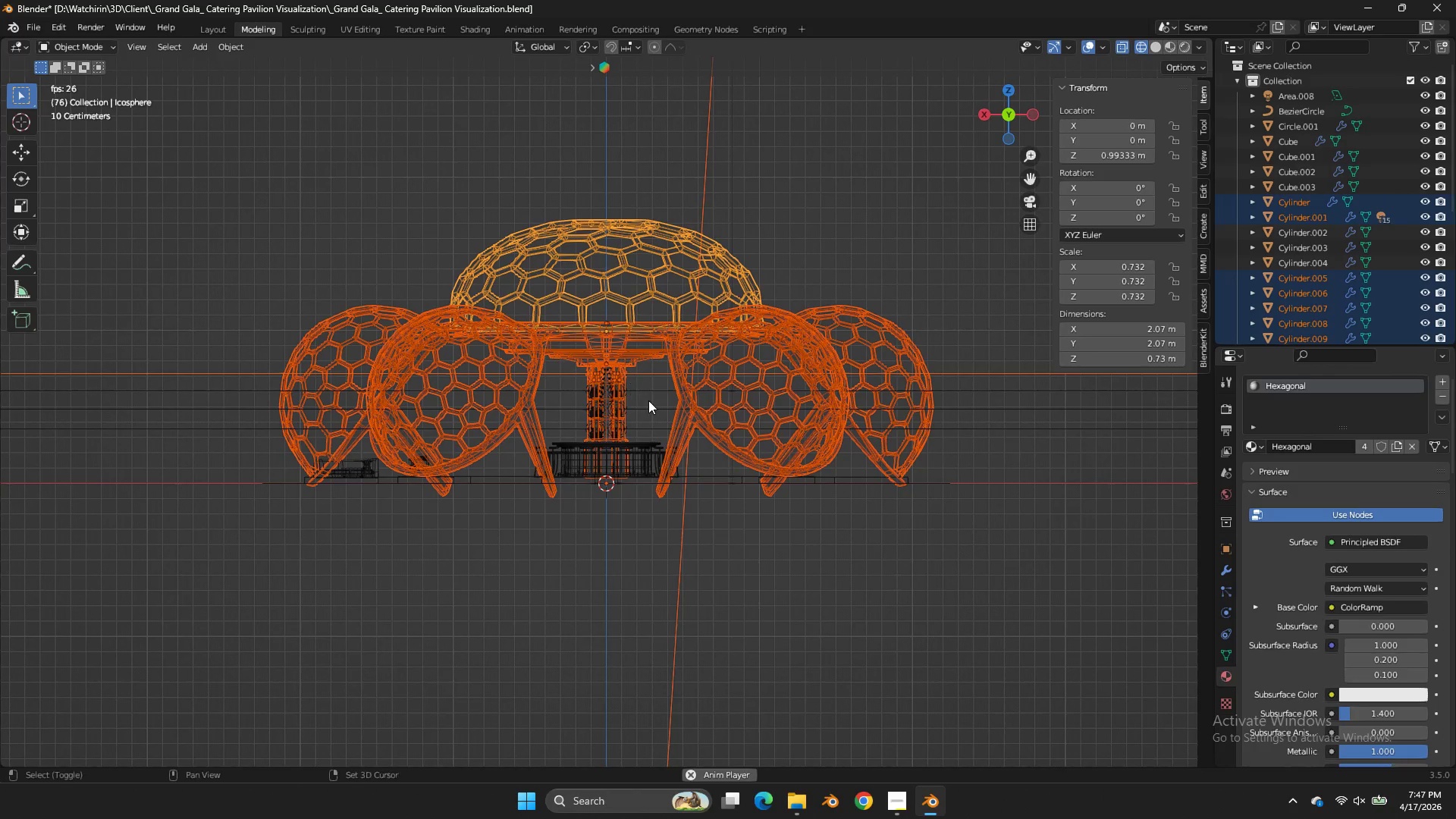 
hold_key(key=ShiftLeft, duration=1.23)
left_click_drag(start_coordinate=[658, 413], to_coordinate=[621, 470])
 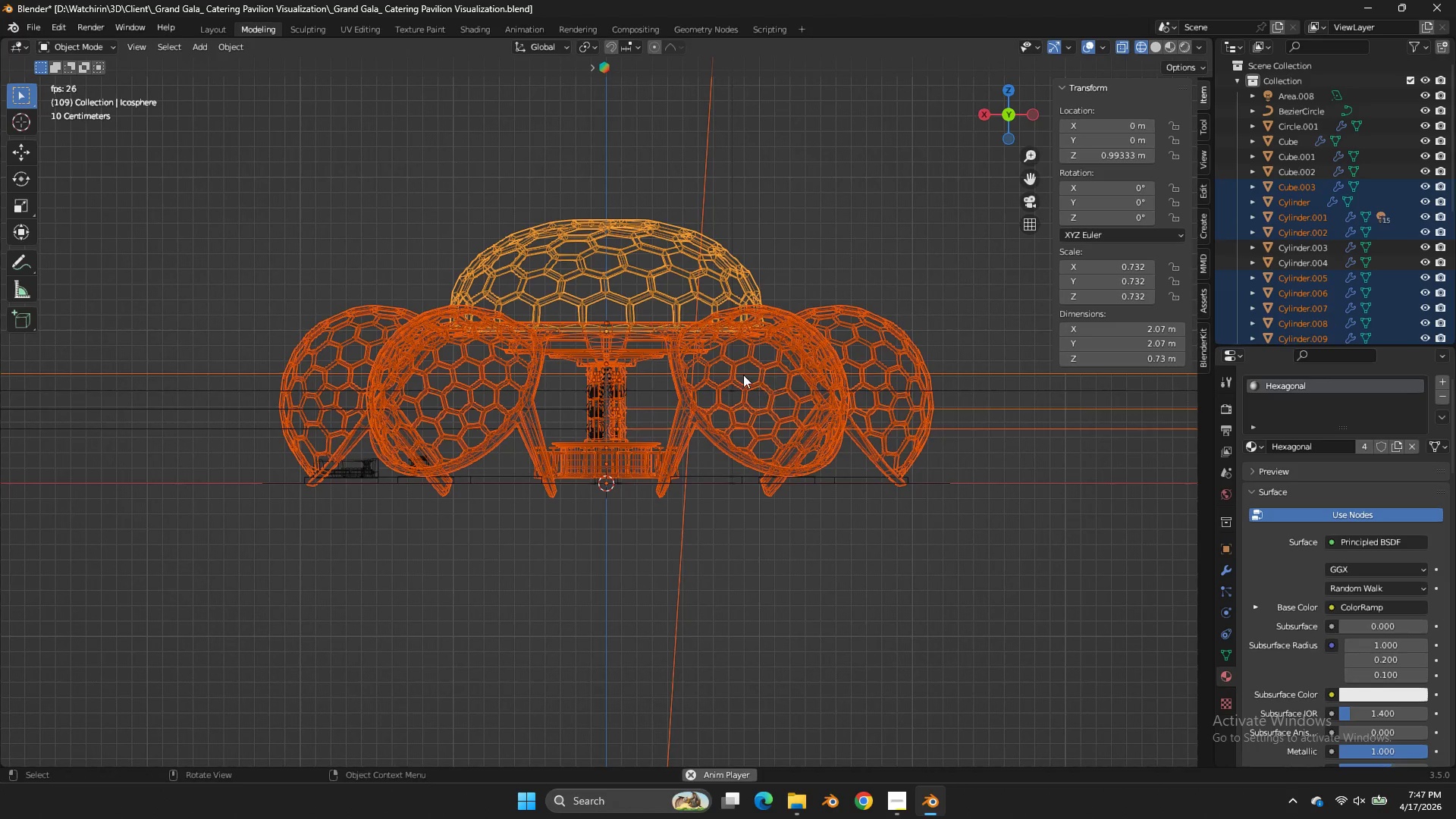 
hold_key(key=ShiftLeft, duration=1.48)
left_click_drag(start_coordinate=[709, 324], to_coordinate=[554, 453])
 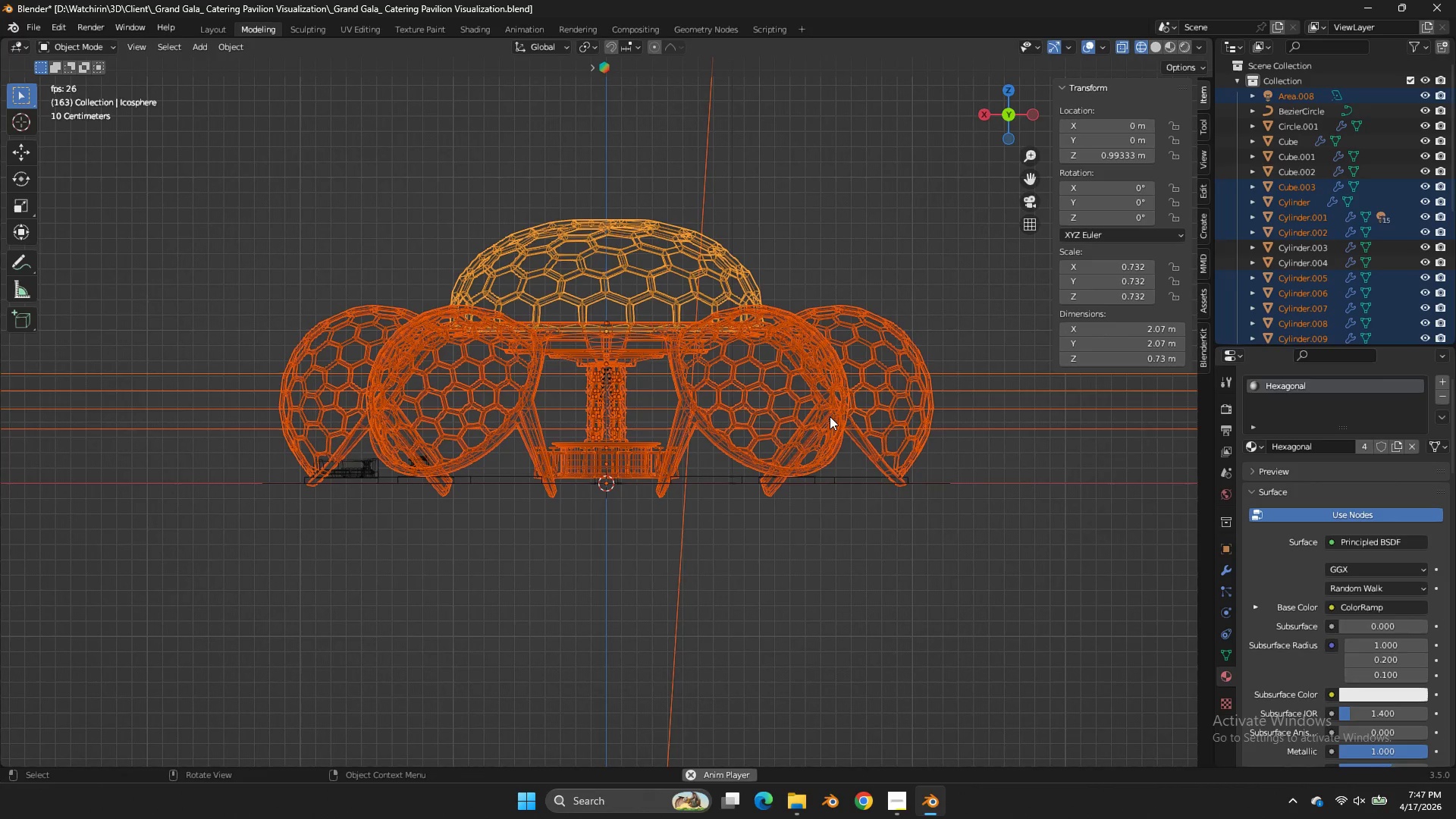 
key(Control+I)
 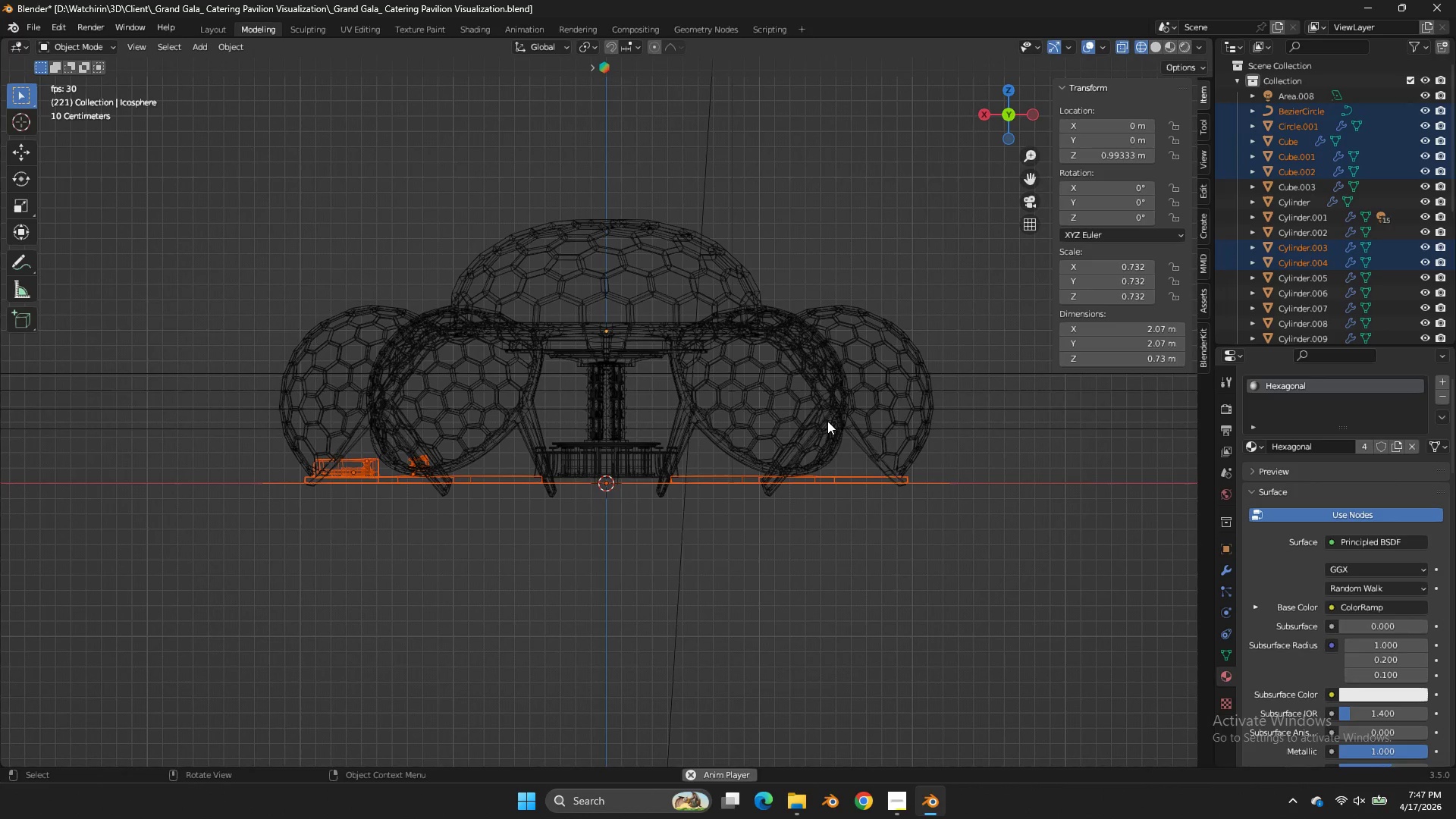 
key(NumpadDivide)
 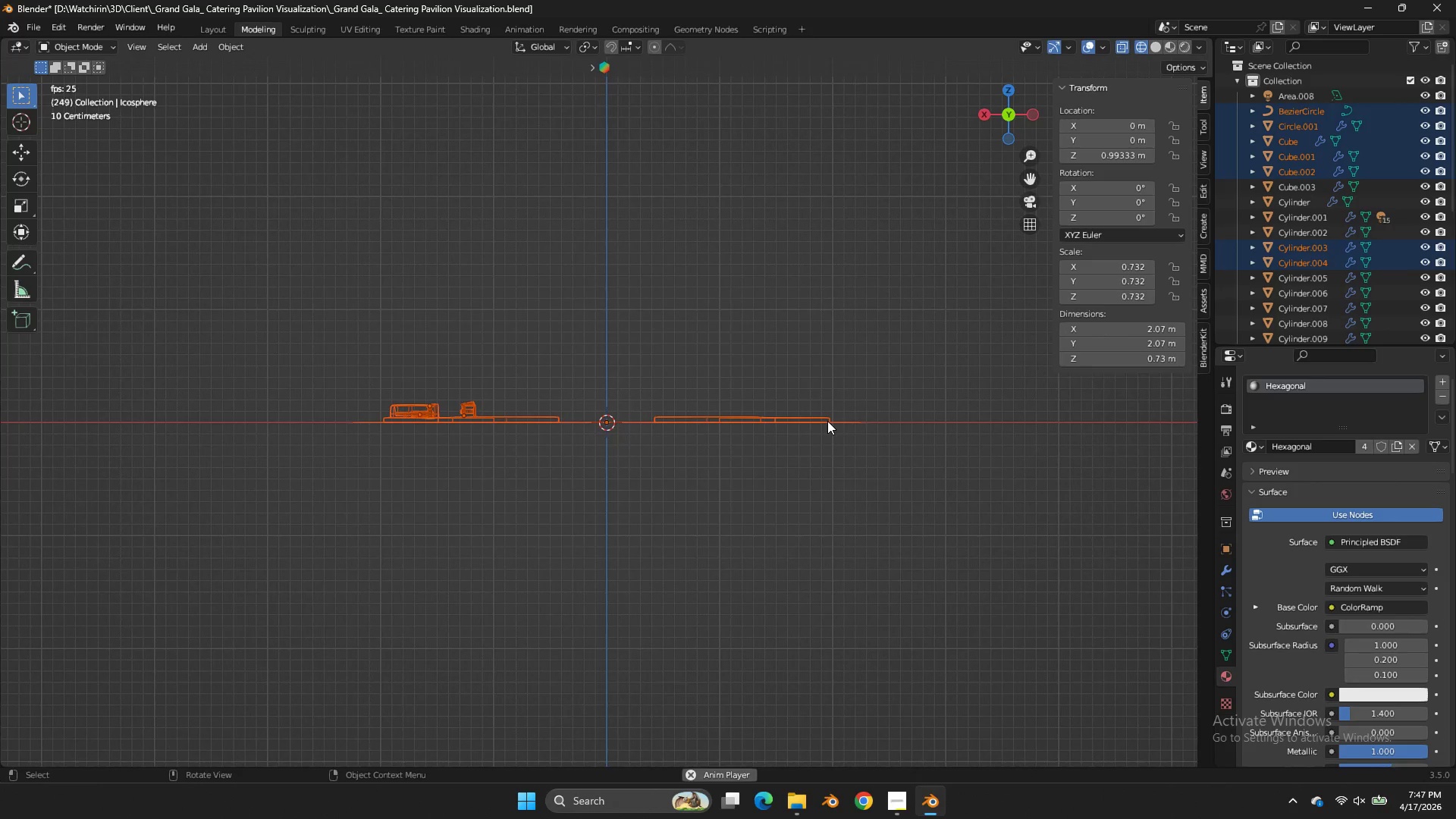 
scroll: coordinate [827, 421], scroll_direction: up, amount: 4.0
 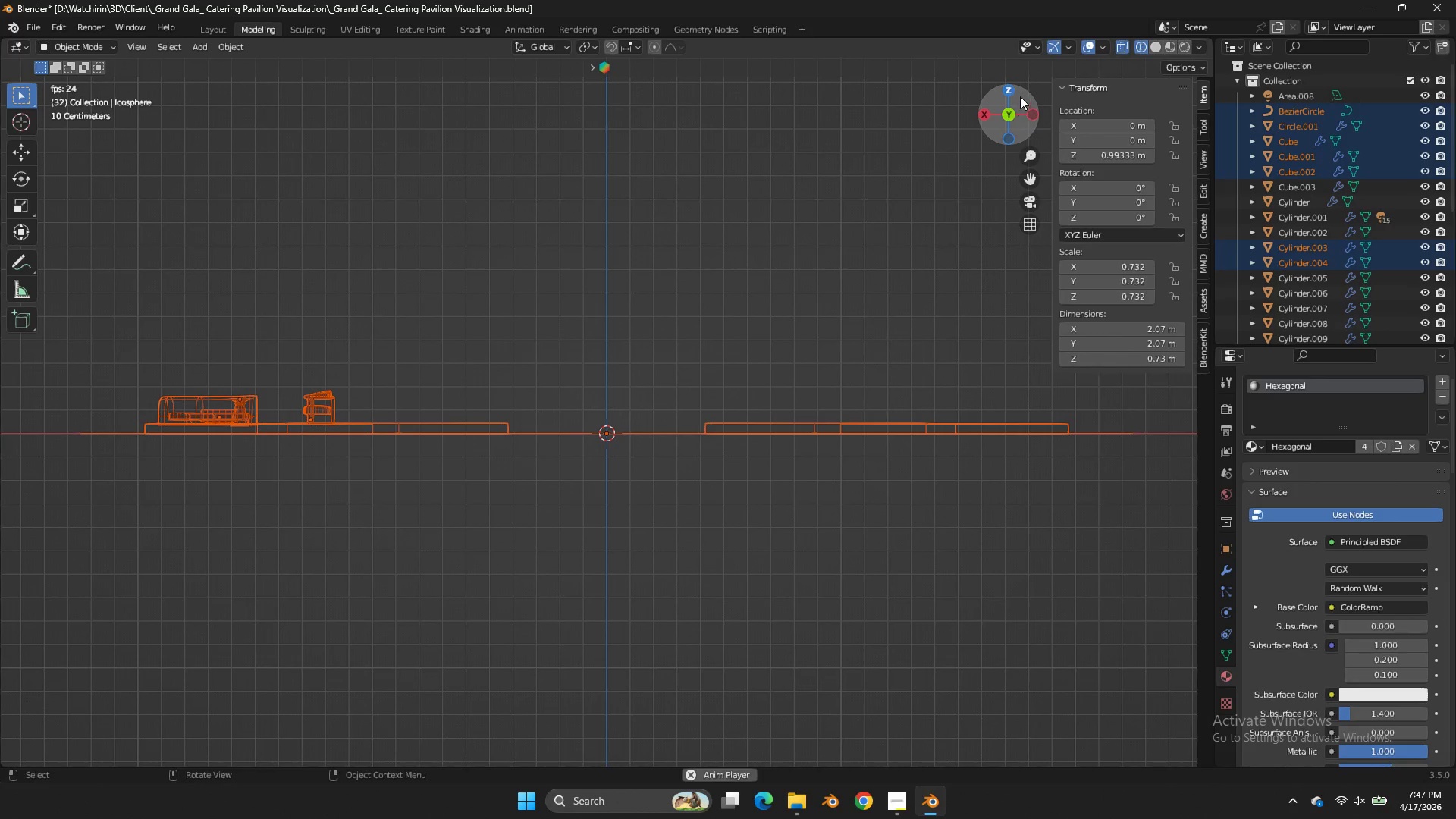 
left_click([1020, 95])
 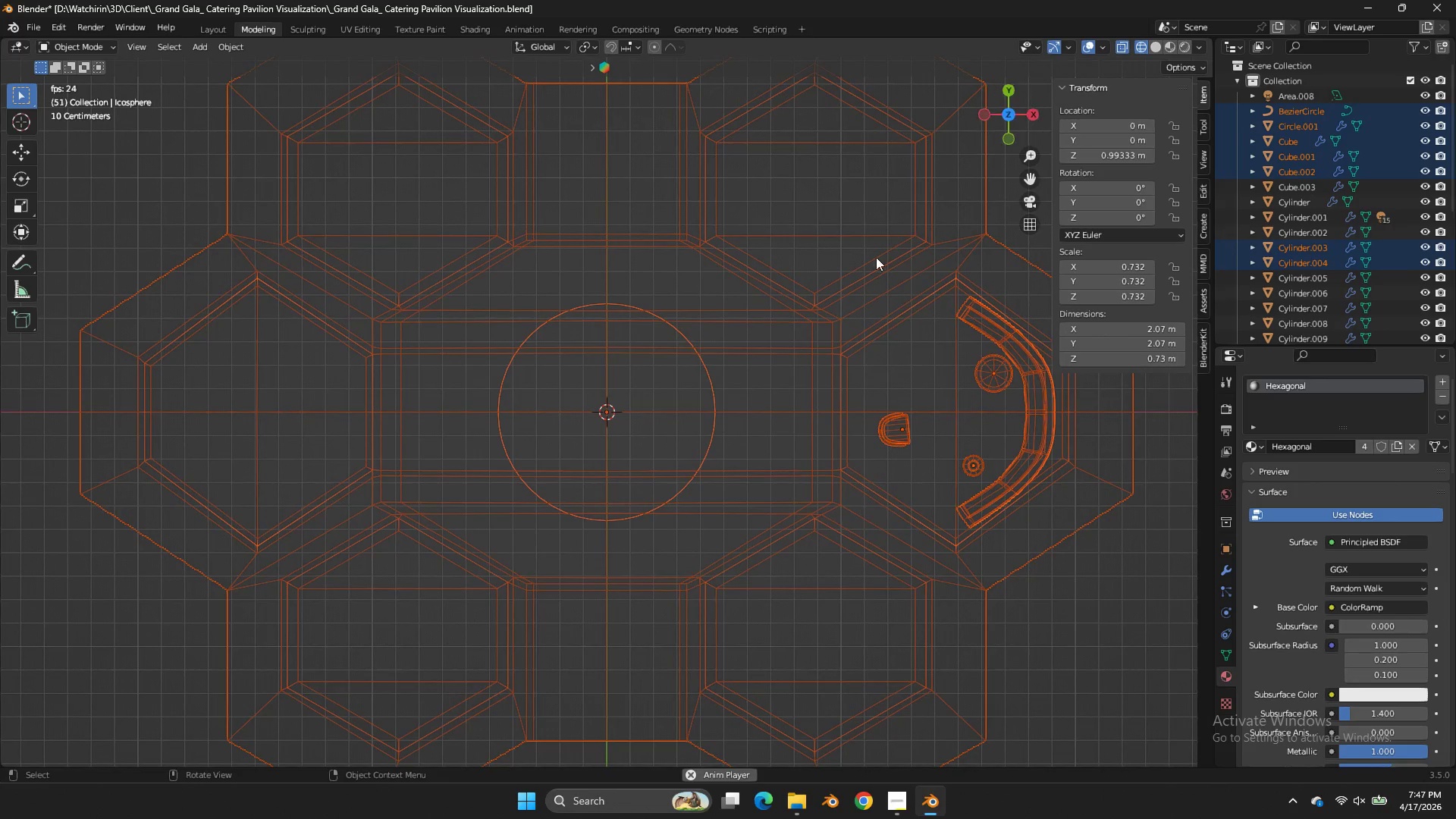 
key(Z)
 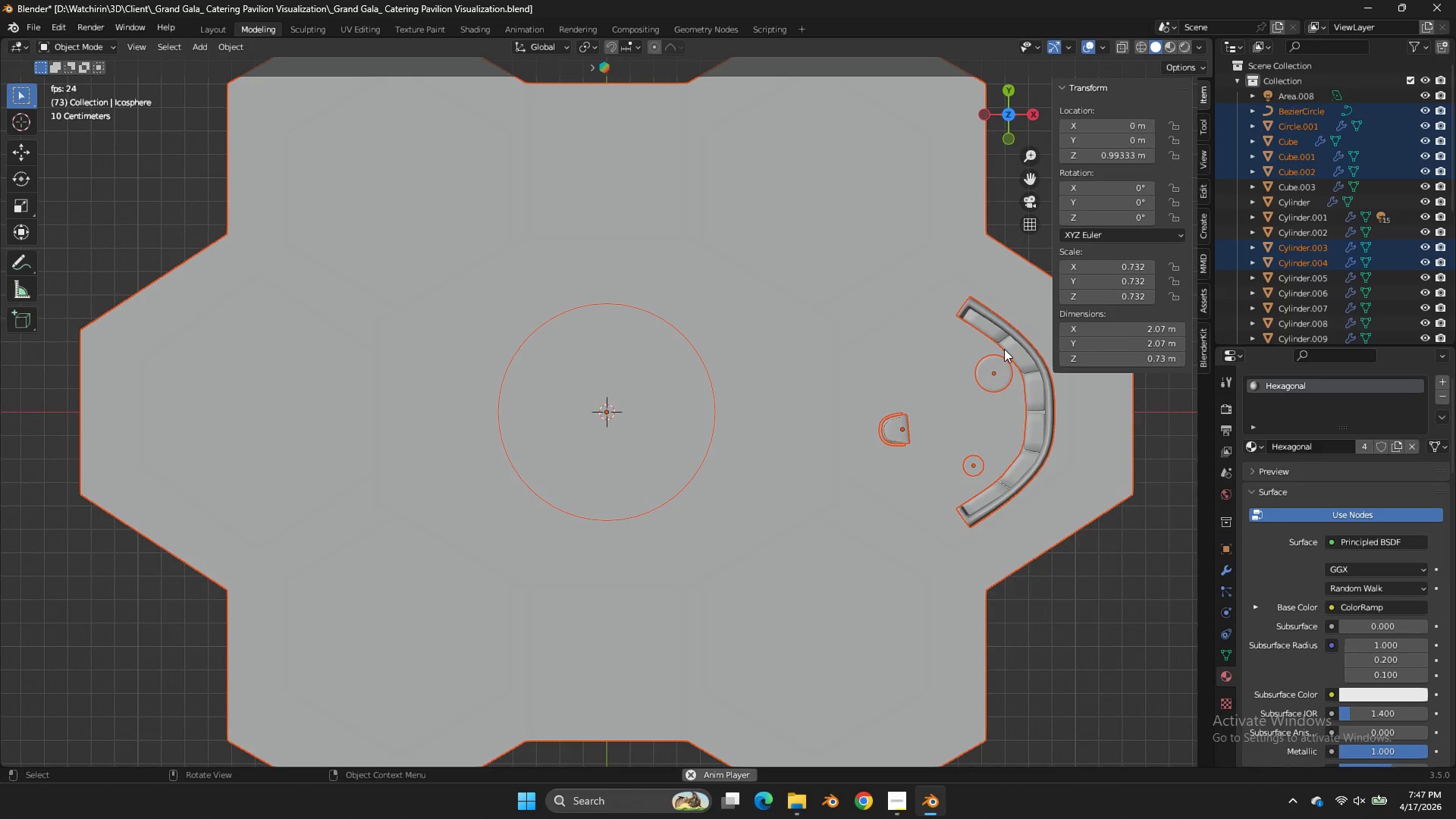 
left_click([1004, 349])
 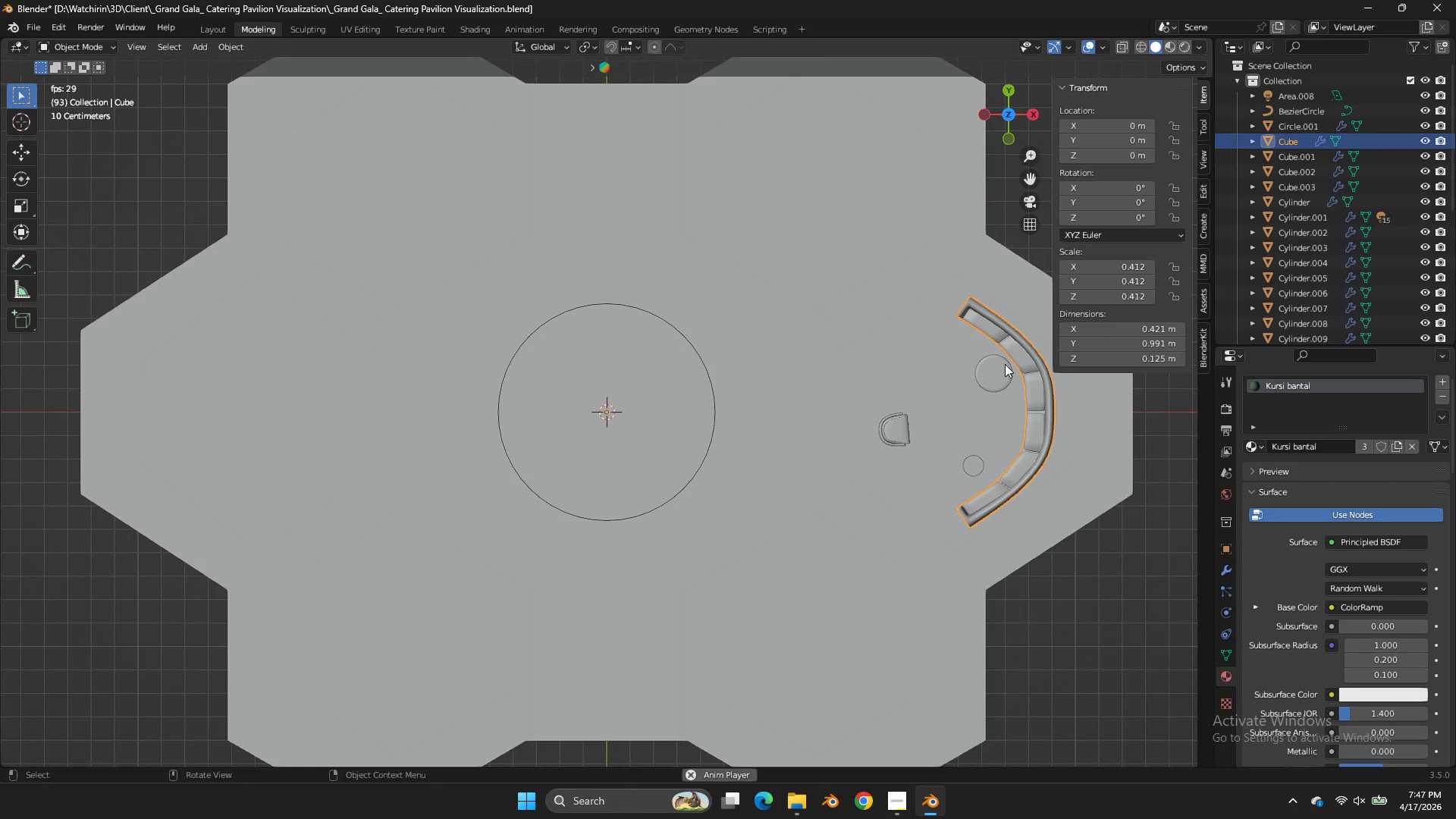 
hold_key(key=ShiftLeft, duration=1.01)
left_click([1005, 368])
 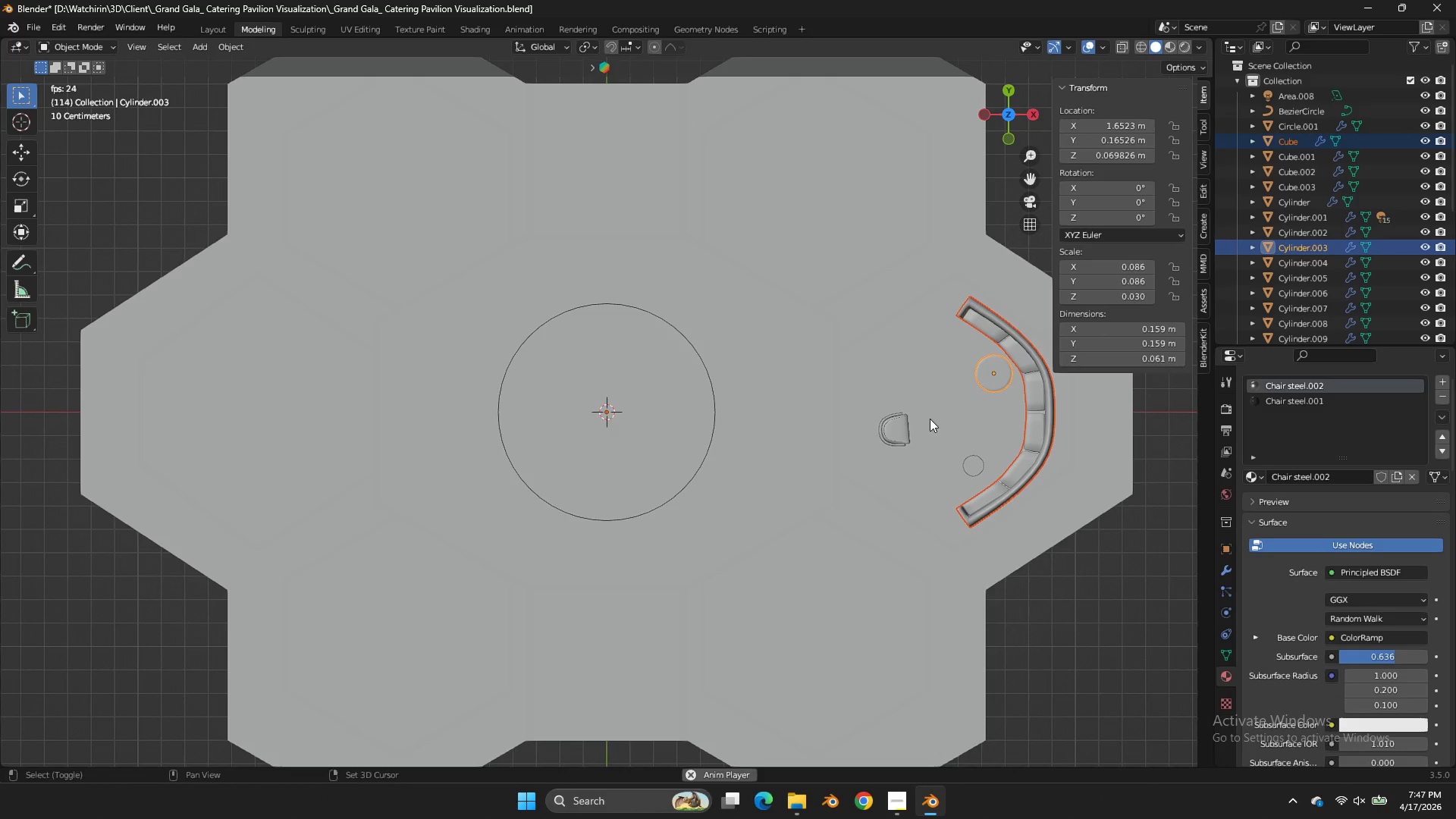 
left_click([900, 426])
 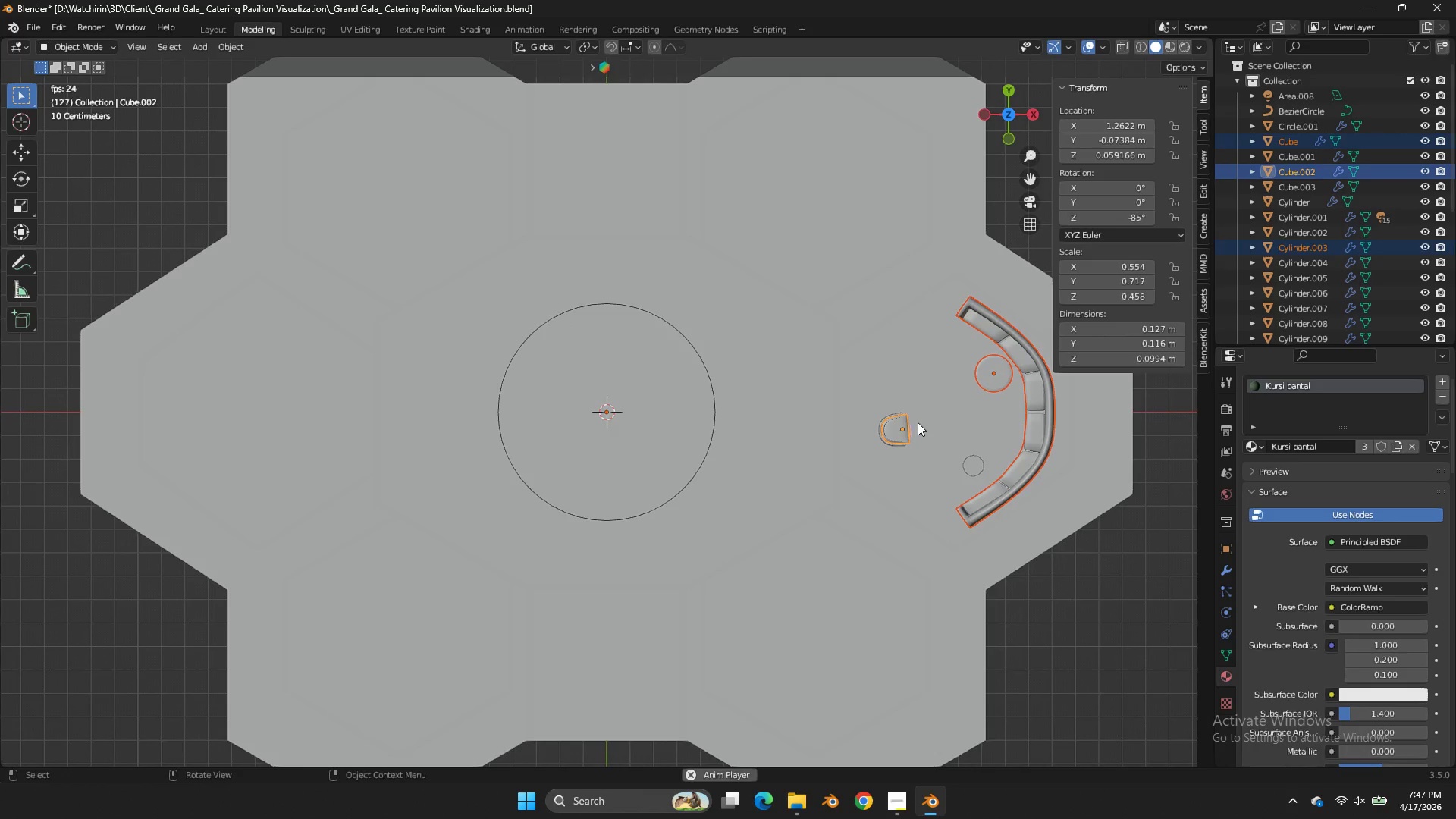 
type(zz)
 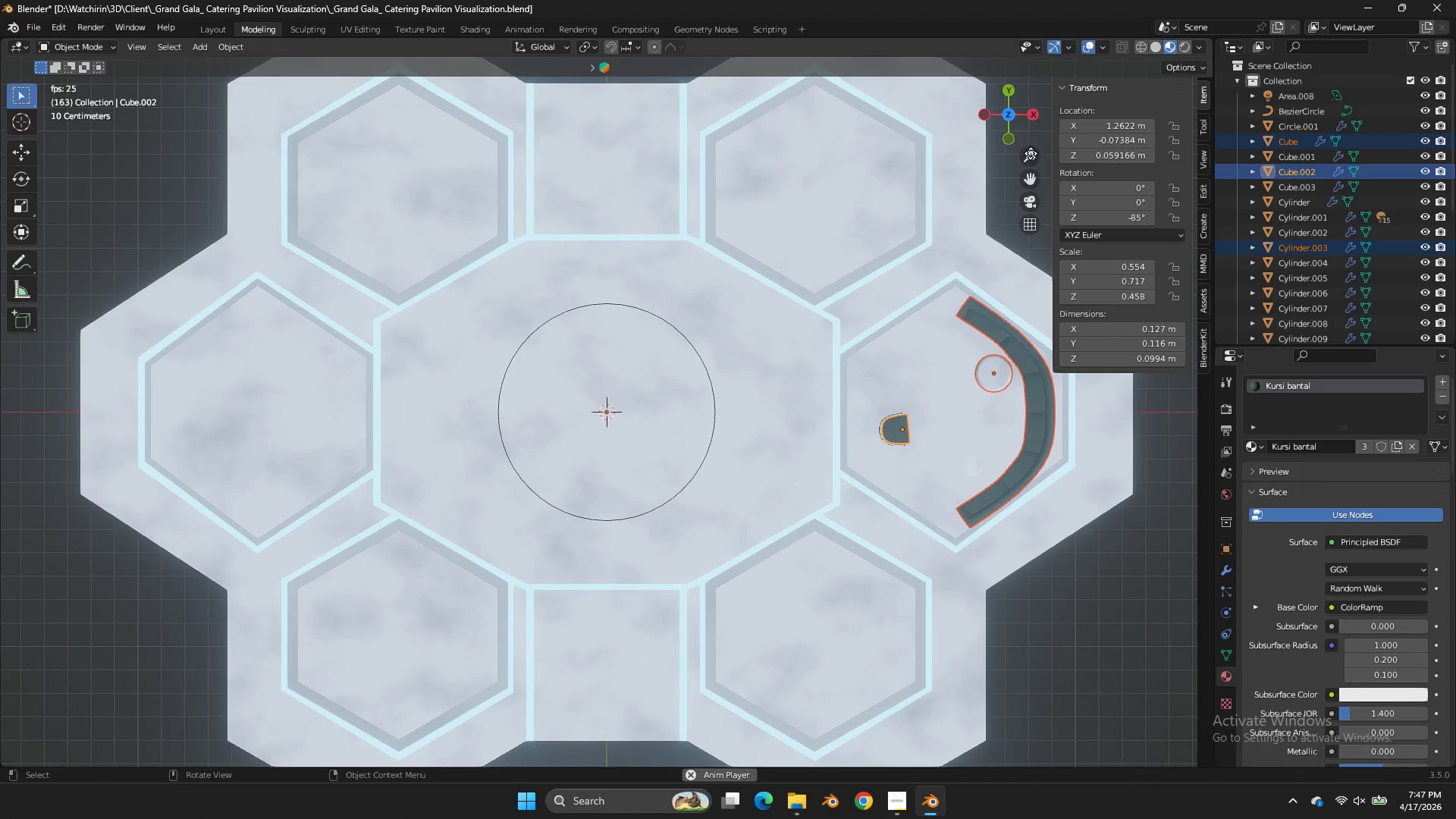 
left_click_drag(start_coordinate=[1023, 130], to_coordinate=[951, 701])
 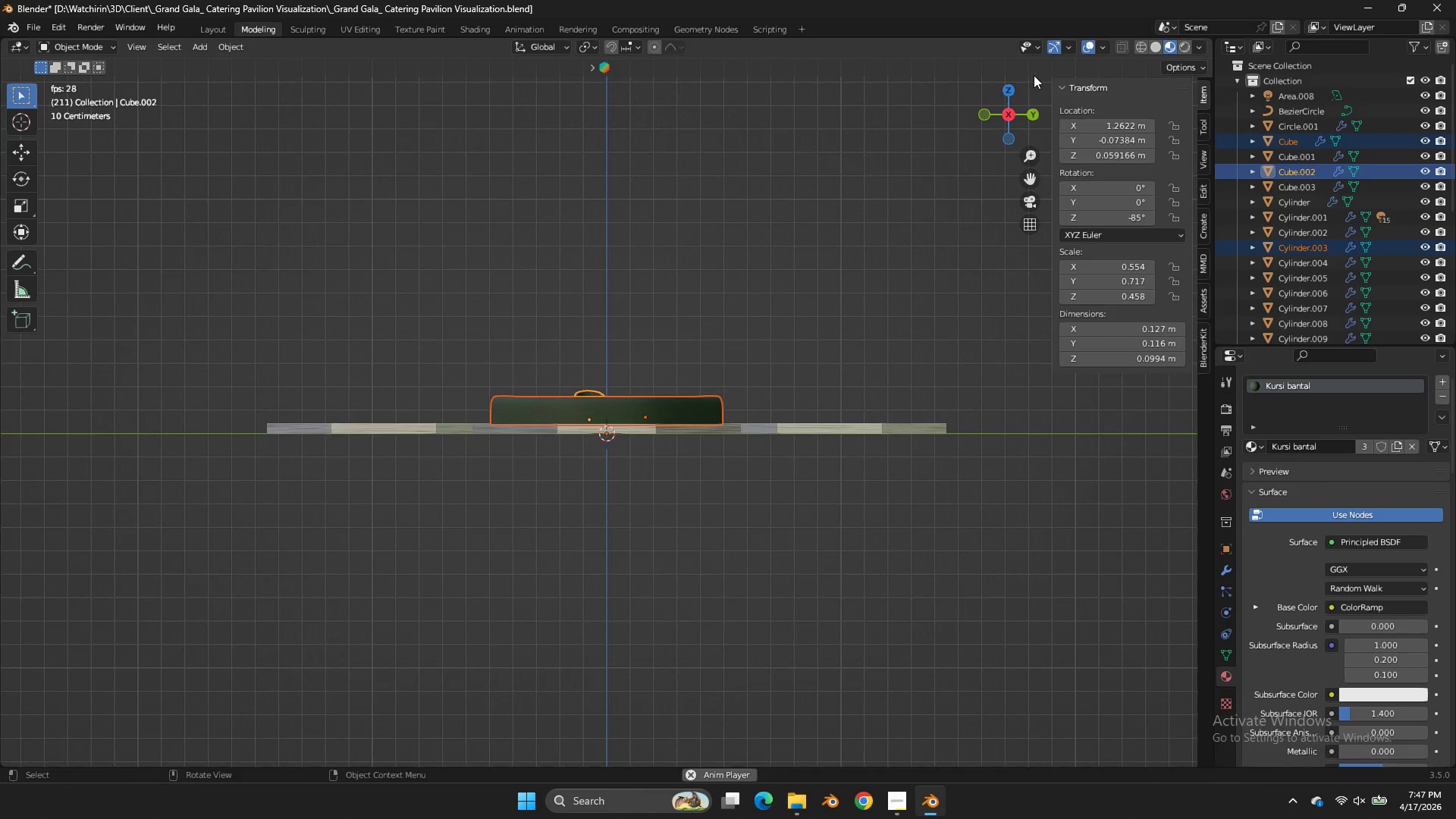 
left_click_drag(start_coordinate=[1015, 94], to_coordinate=[1176, 127])
 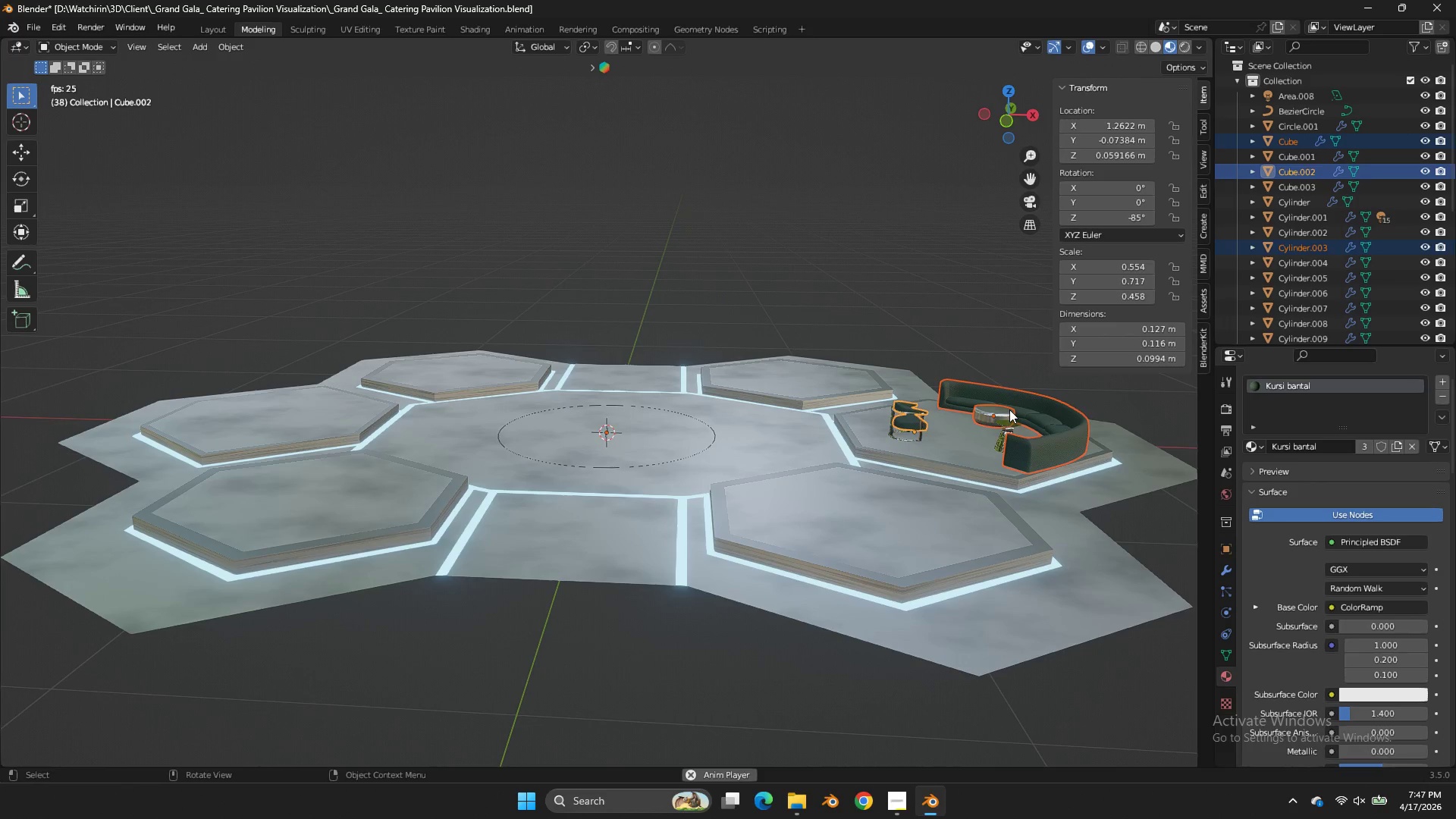 
key(Control+ControlLeft)
 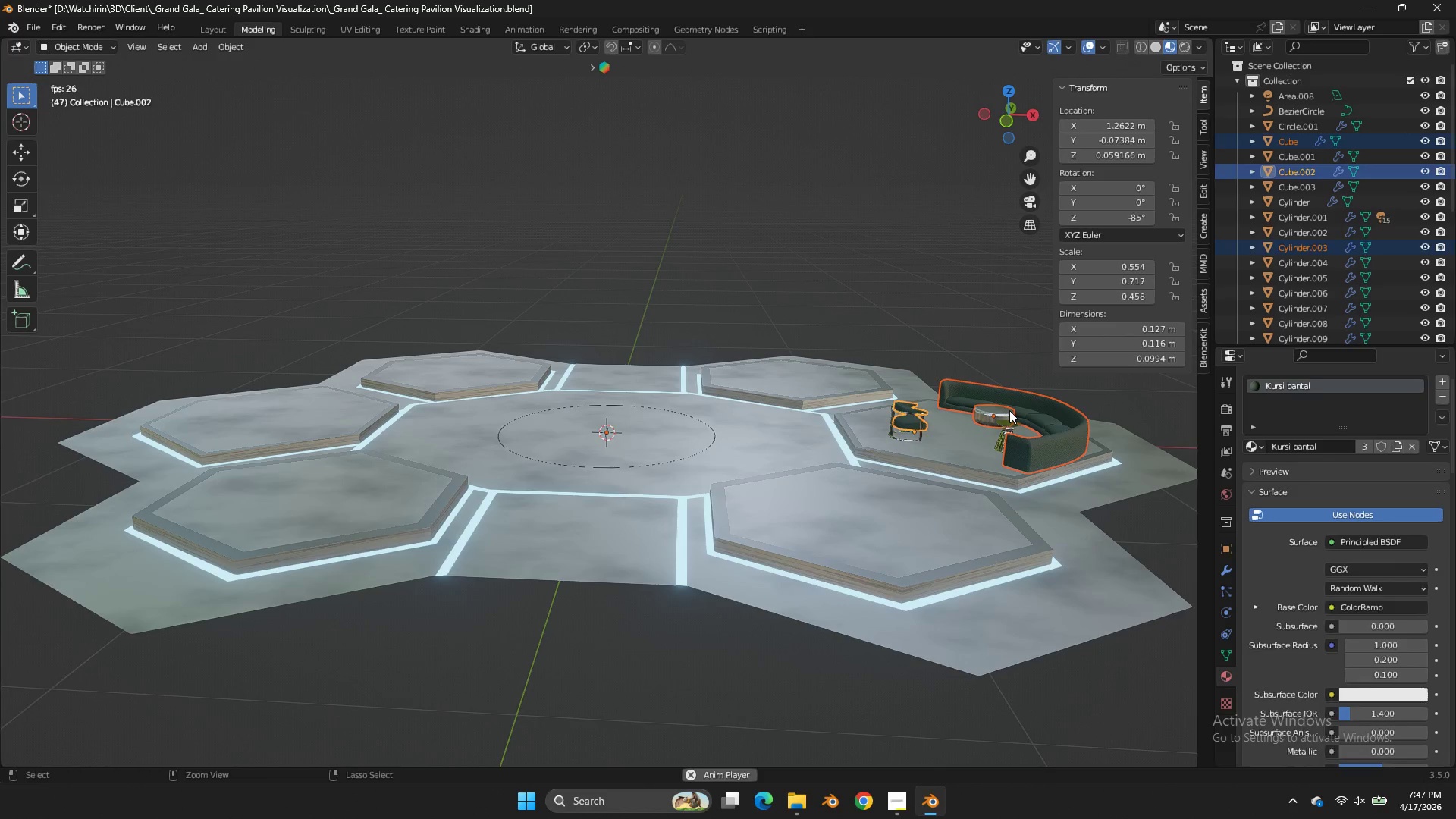 
key(Control+Z)
 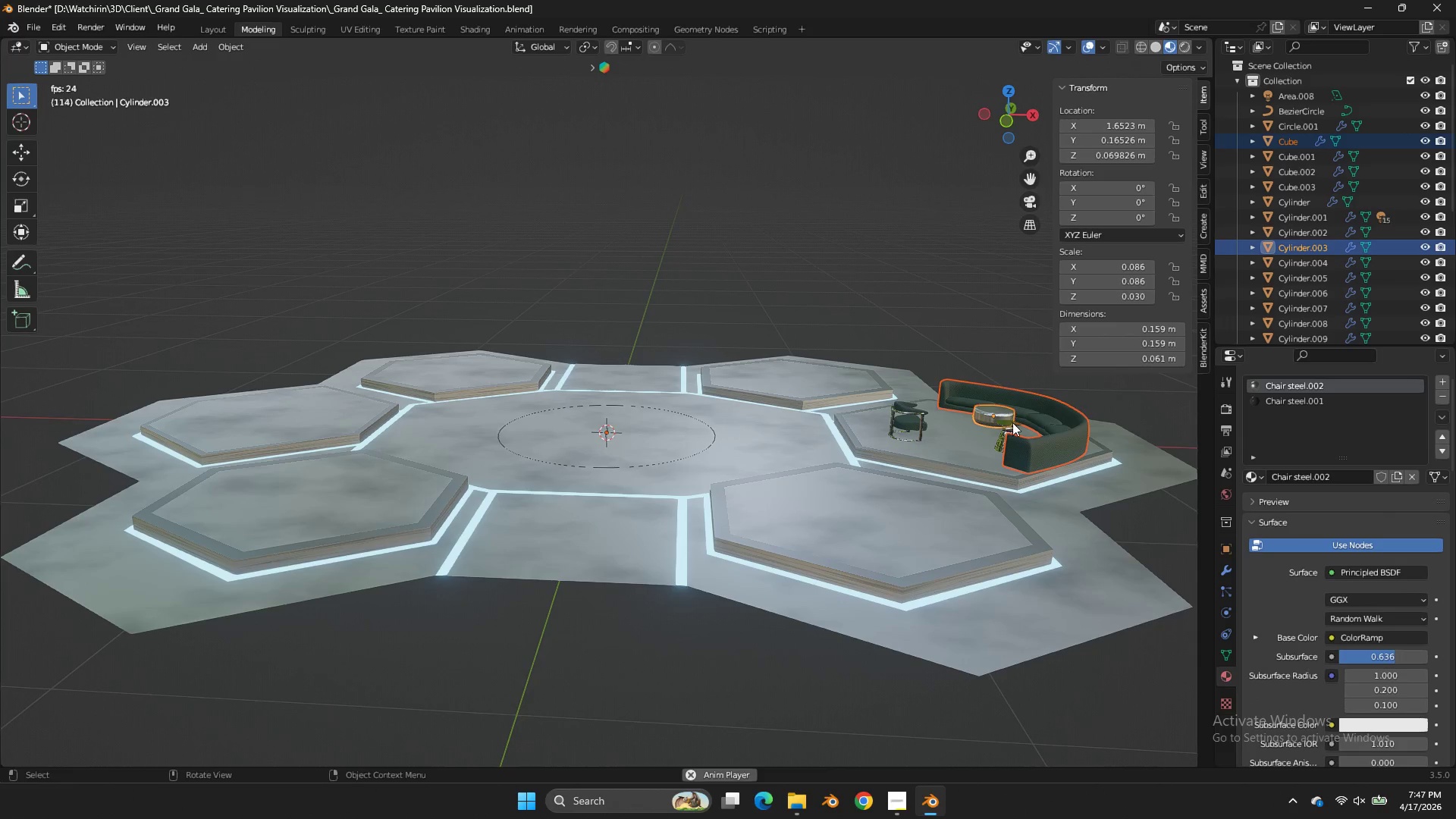 
hold_key(key=ShiftLeft, duration=4.81)
left_click([1004, 432])
 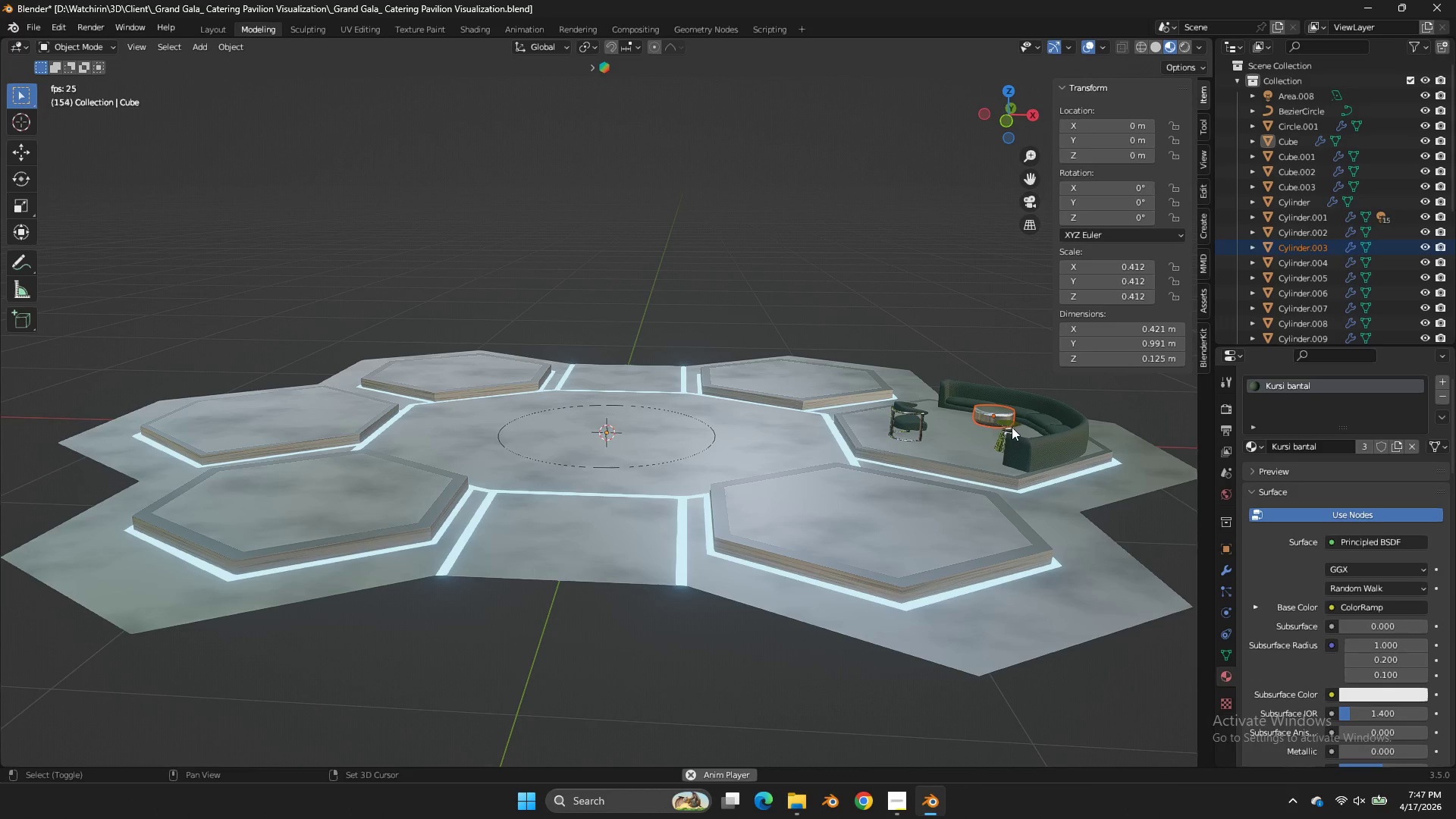 
left_click([1012, 427])
 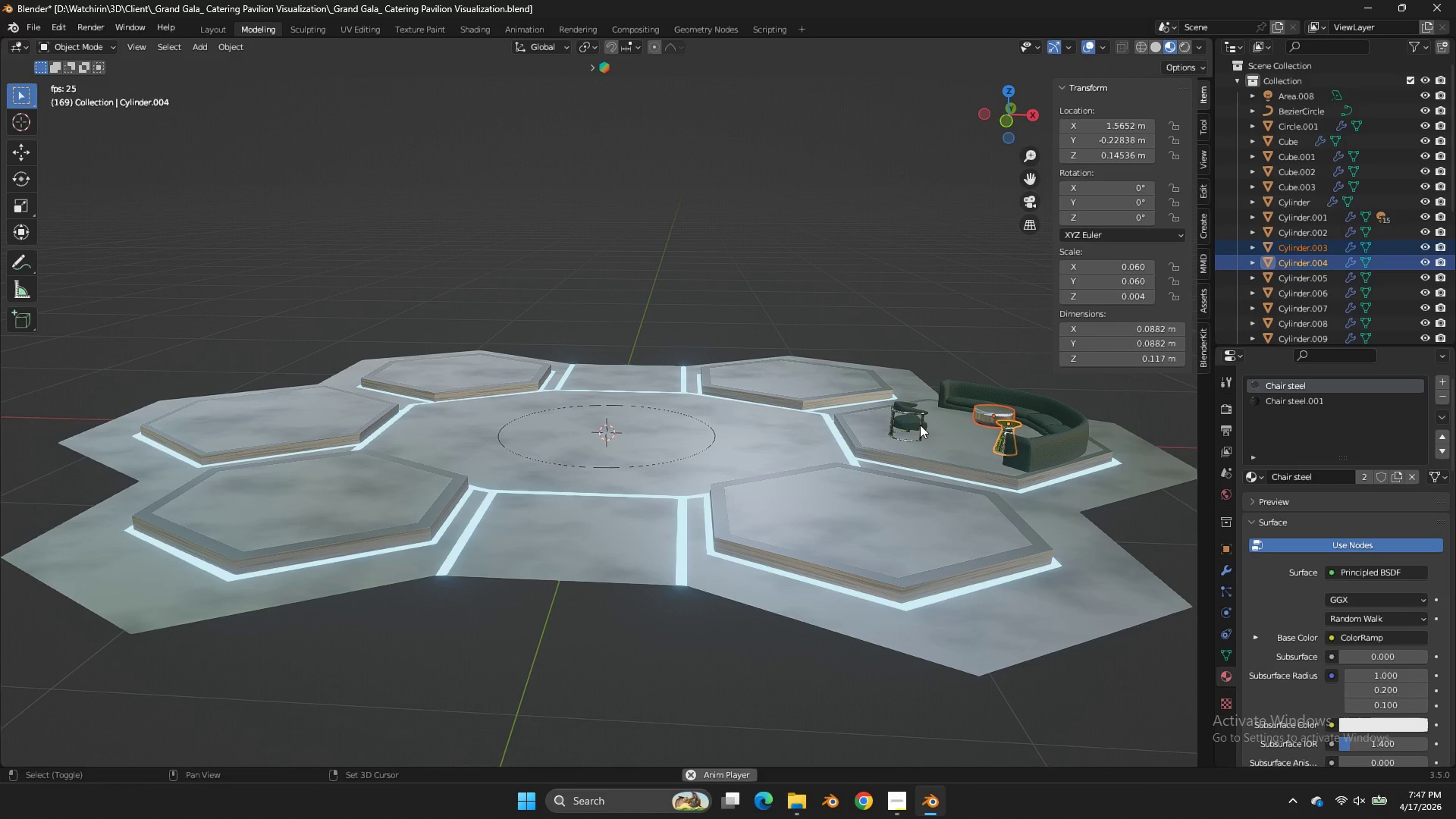 
left_click([917, 424])
 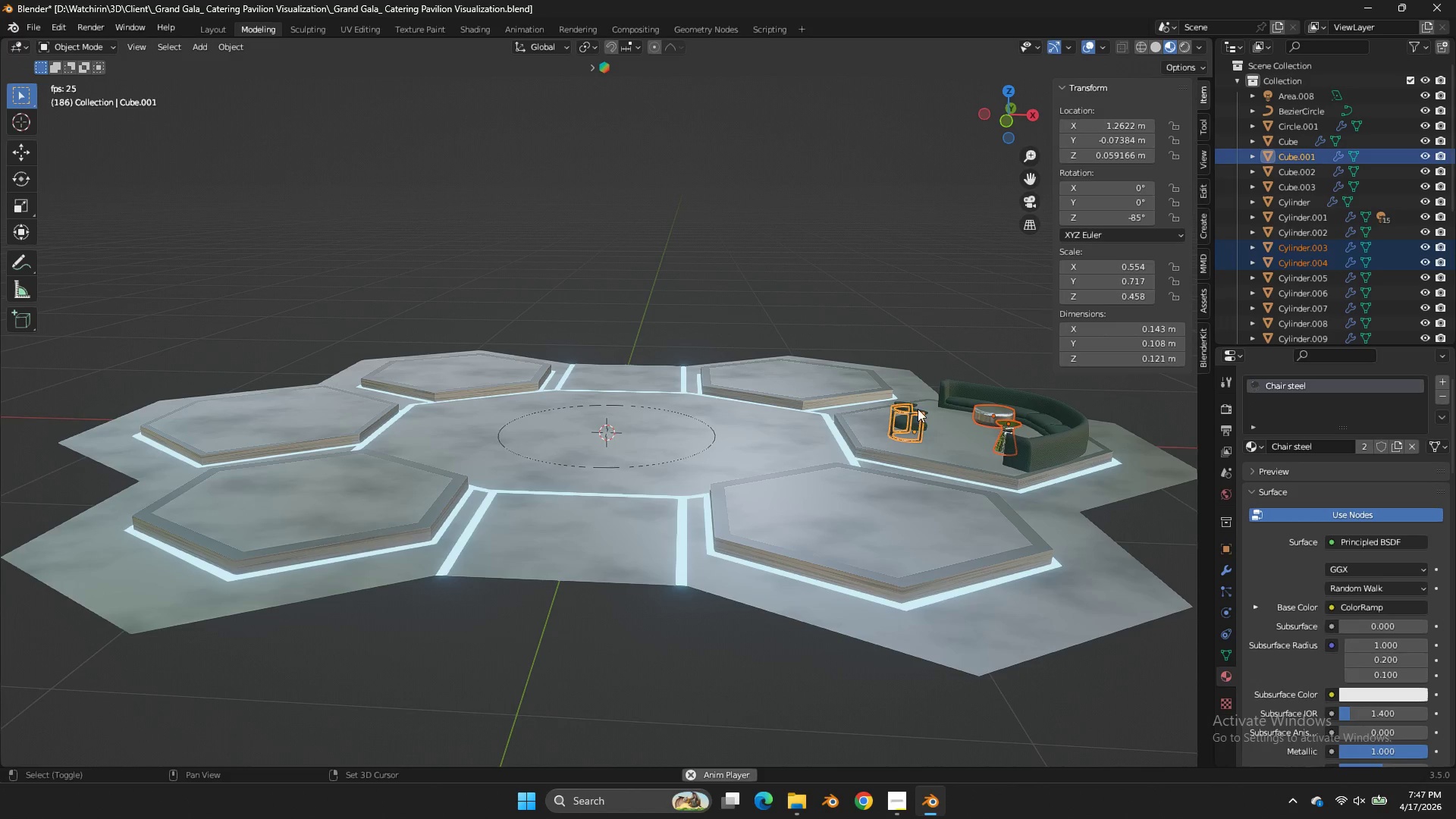 
left_click([918, 406])
 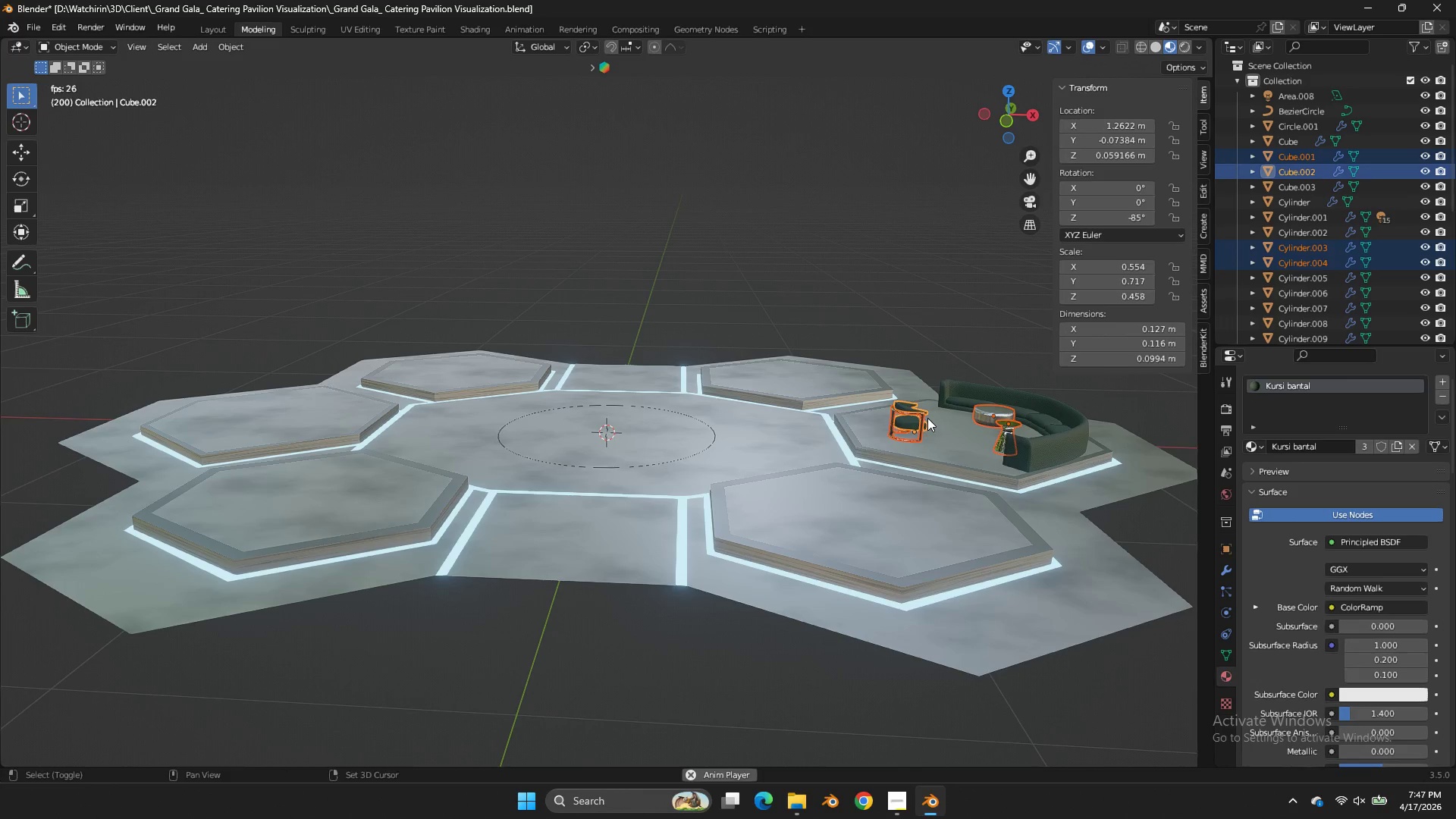 
left_click_drag(start_coordinate=[927, 417], to_coordinate=[890, 450])
 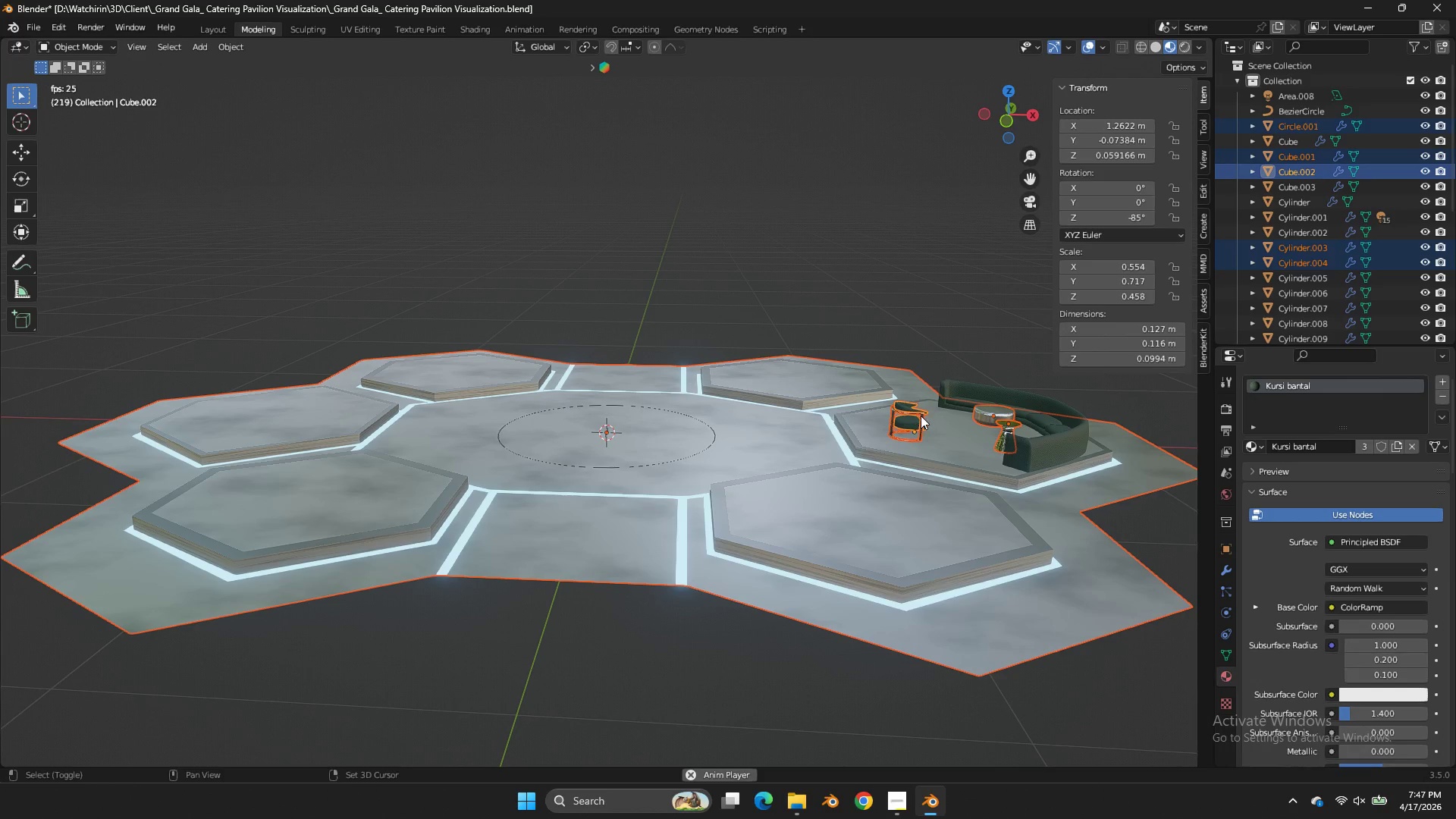 
left_click_drag(start_coordinate=[921, 414], to_coordinate=[899, 434])
 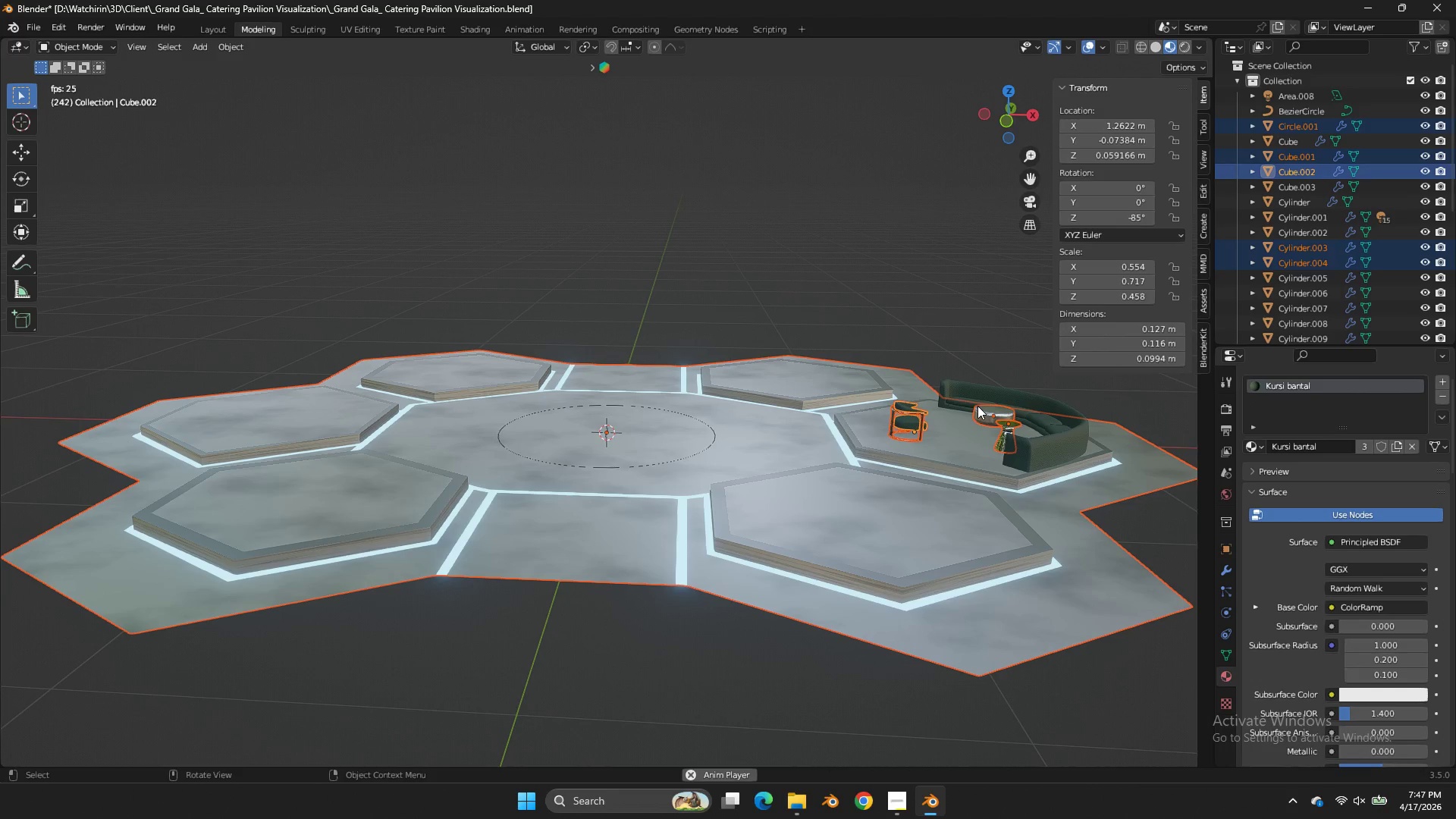 
key(A)
 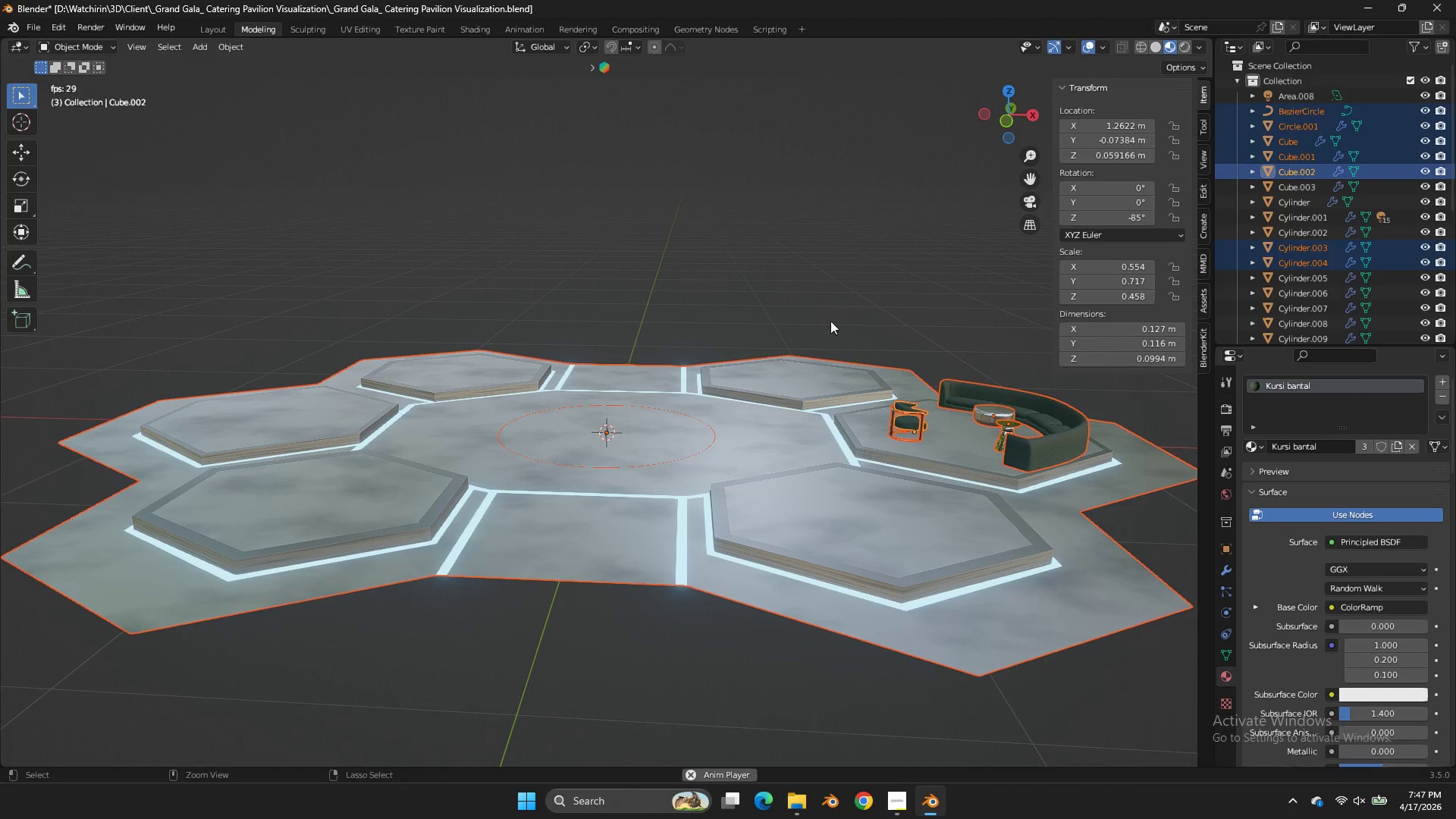 
hold_key(key=ControlLeft, duration=0.98)
left_click_drag(start_coordinate=[814, 314], to_coordinate=[654, 460])
 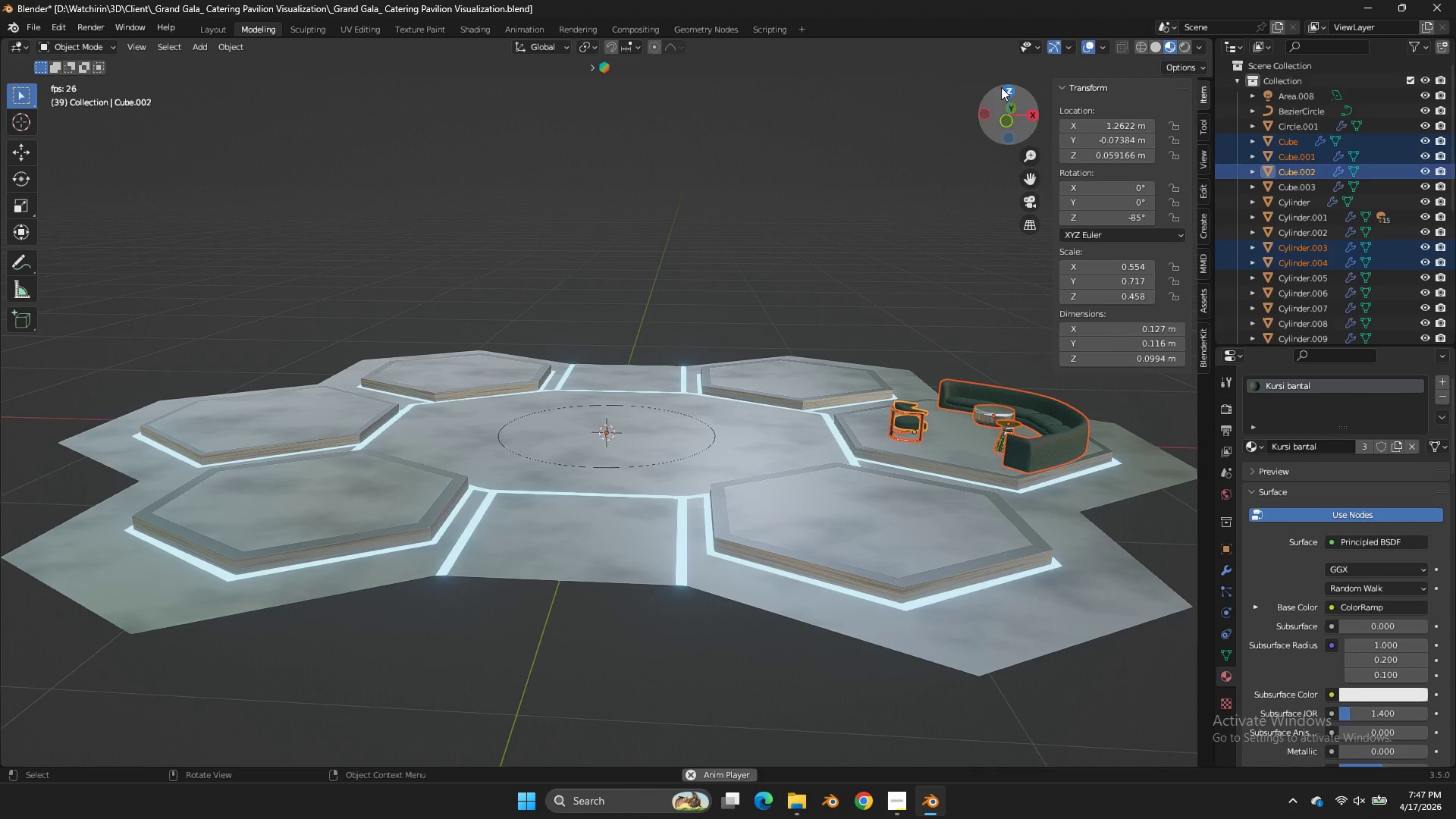 
left_click([1001, 91])
 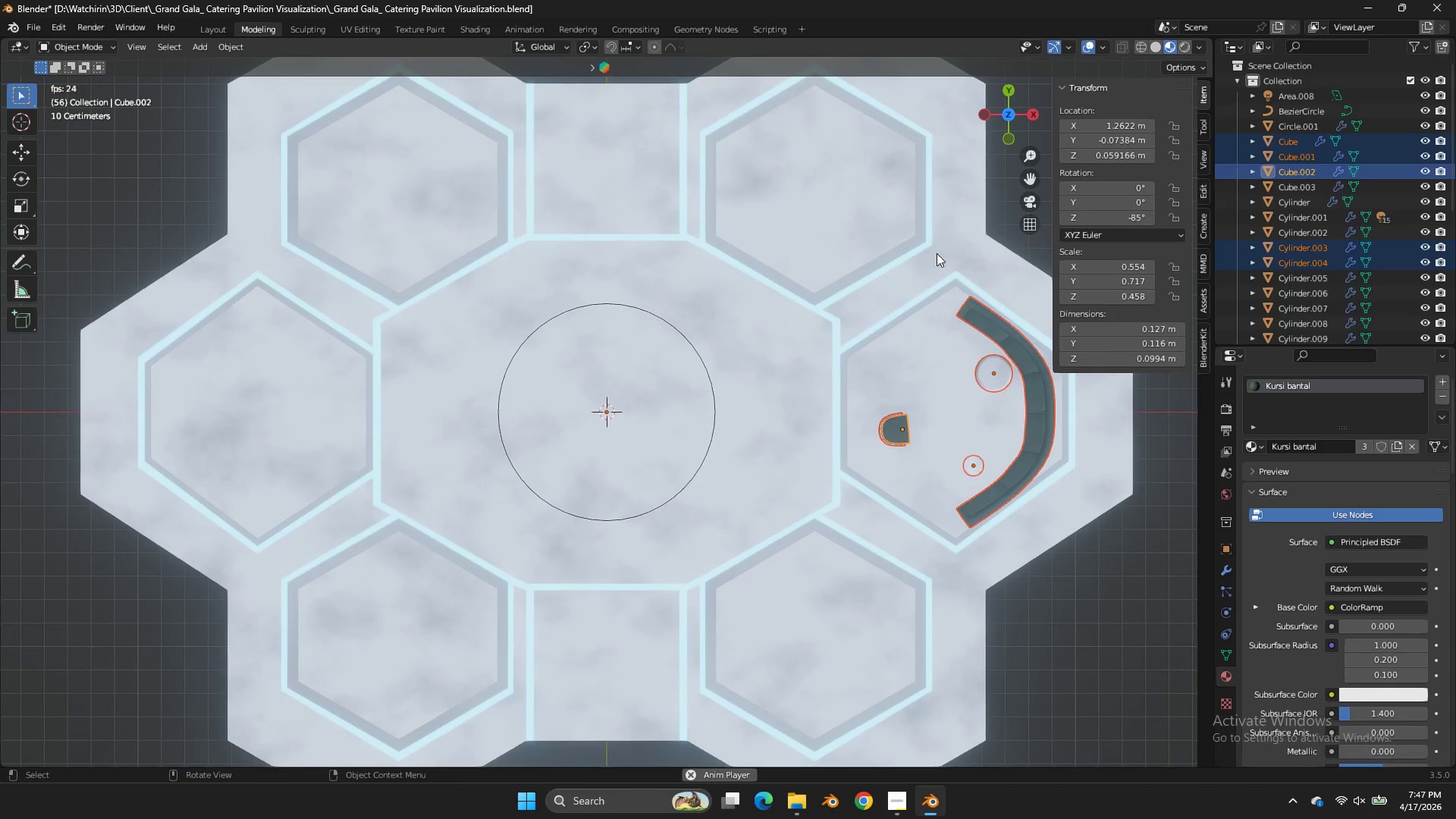 
scroll: coordinate [937, 266], scroll_direction: down, amount: 2.0
 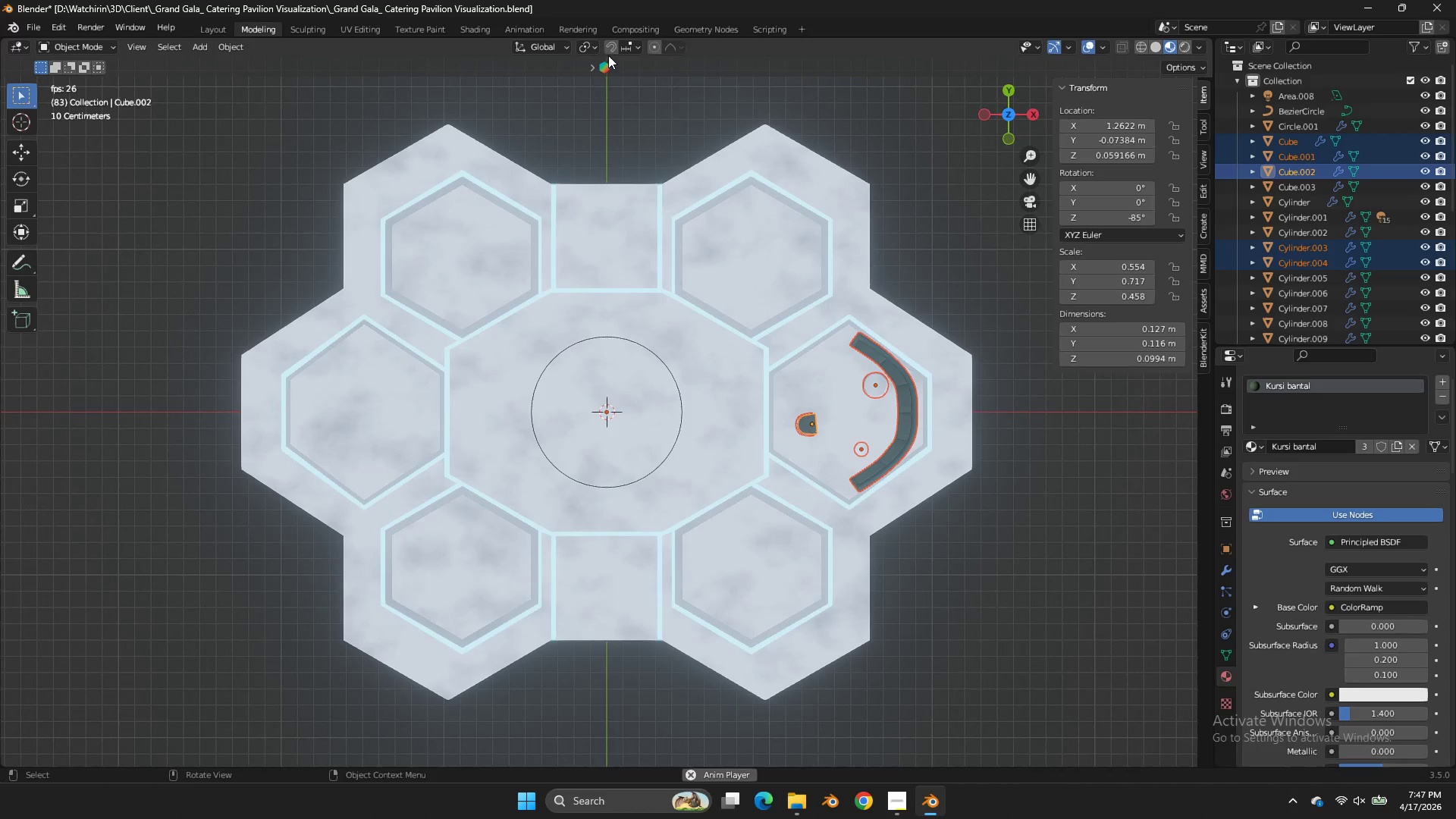 
left_click([592, 46])
 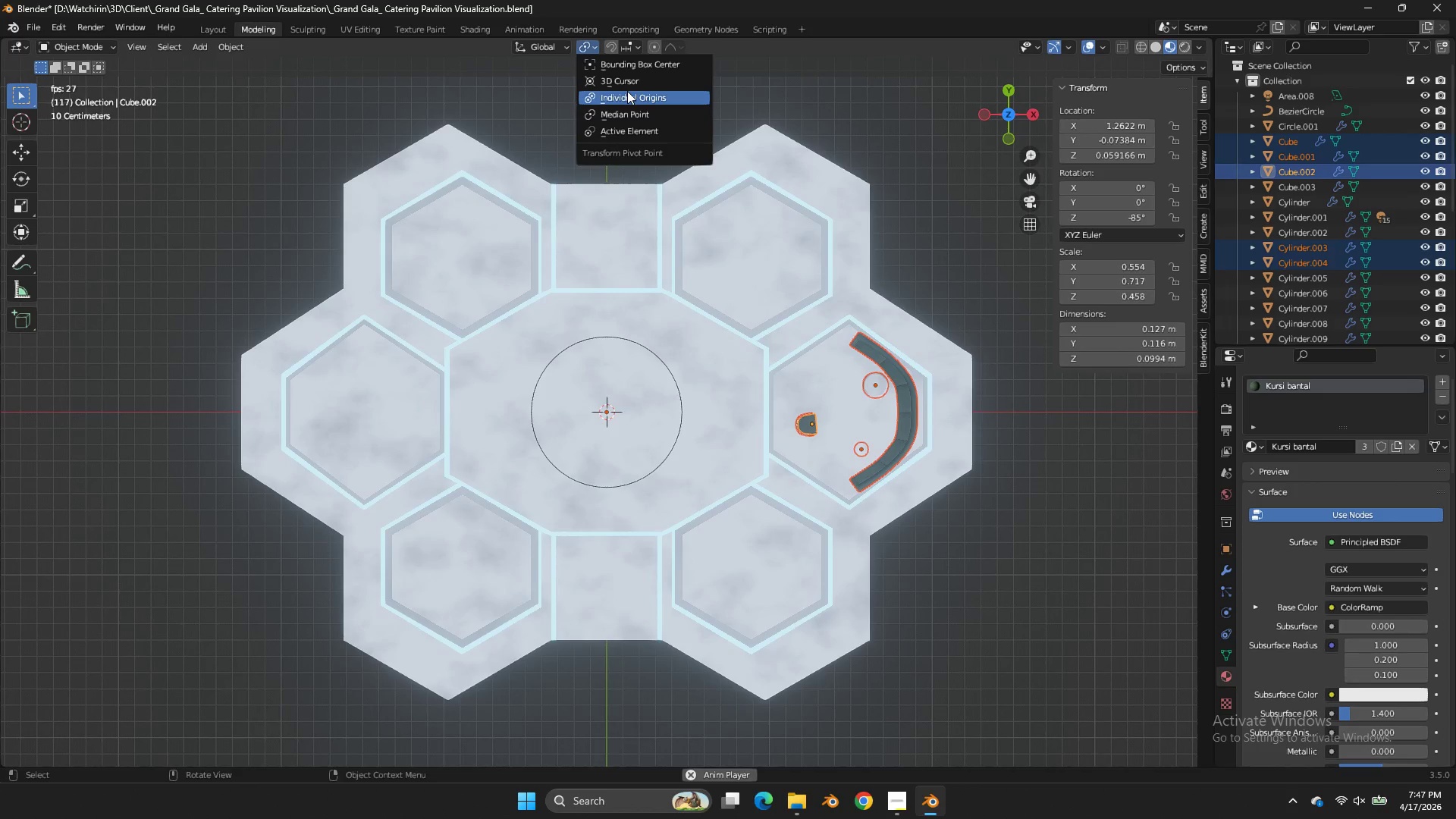 
left_click([632, 83])
 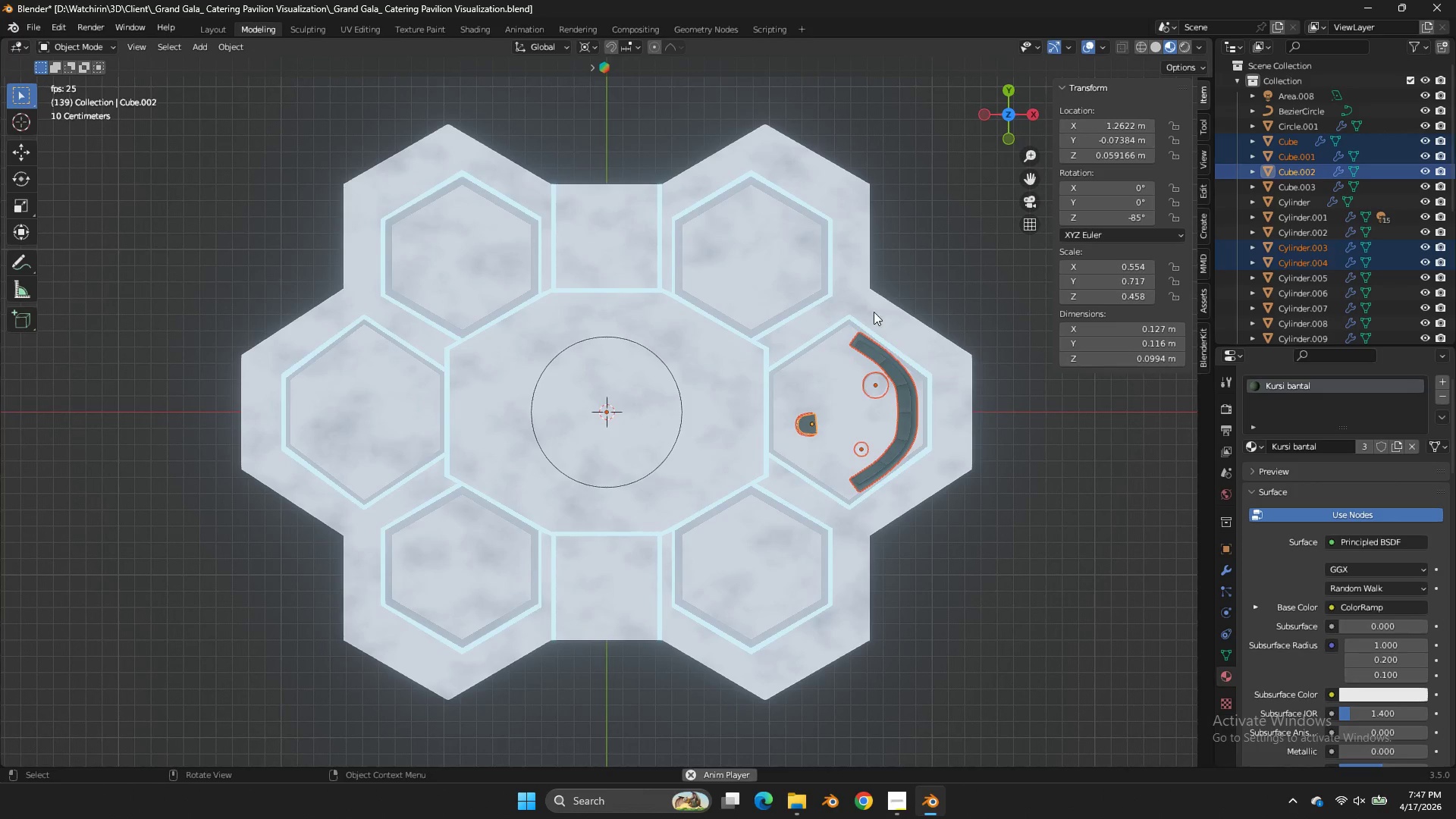 
key(Shift+ShiftLeft)
 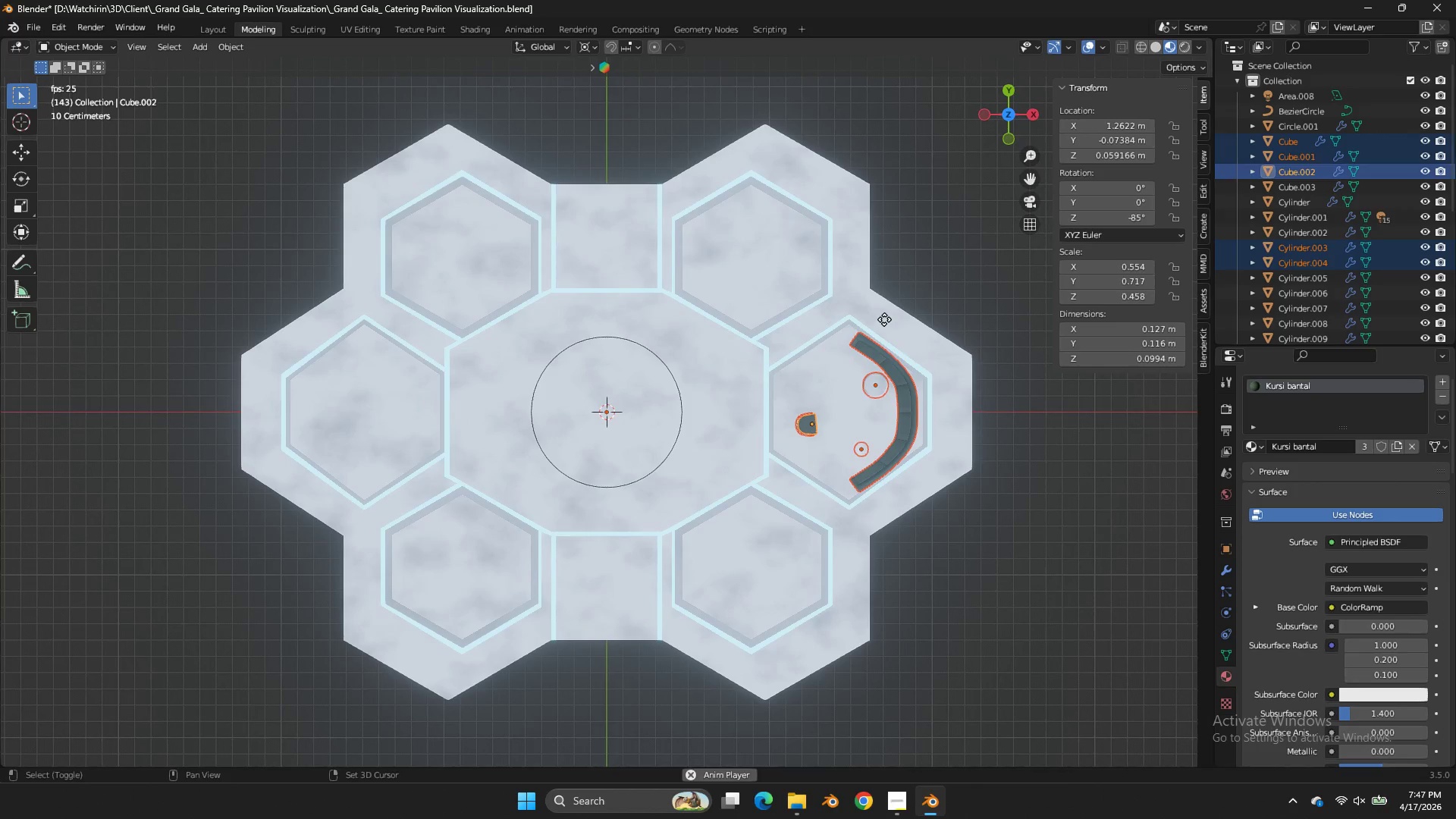 
key(Shift+D)
 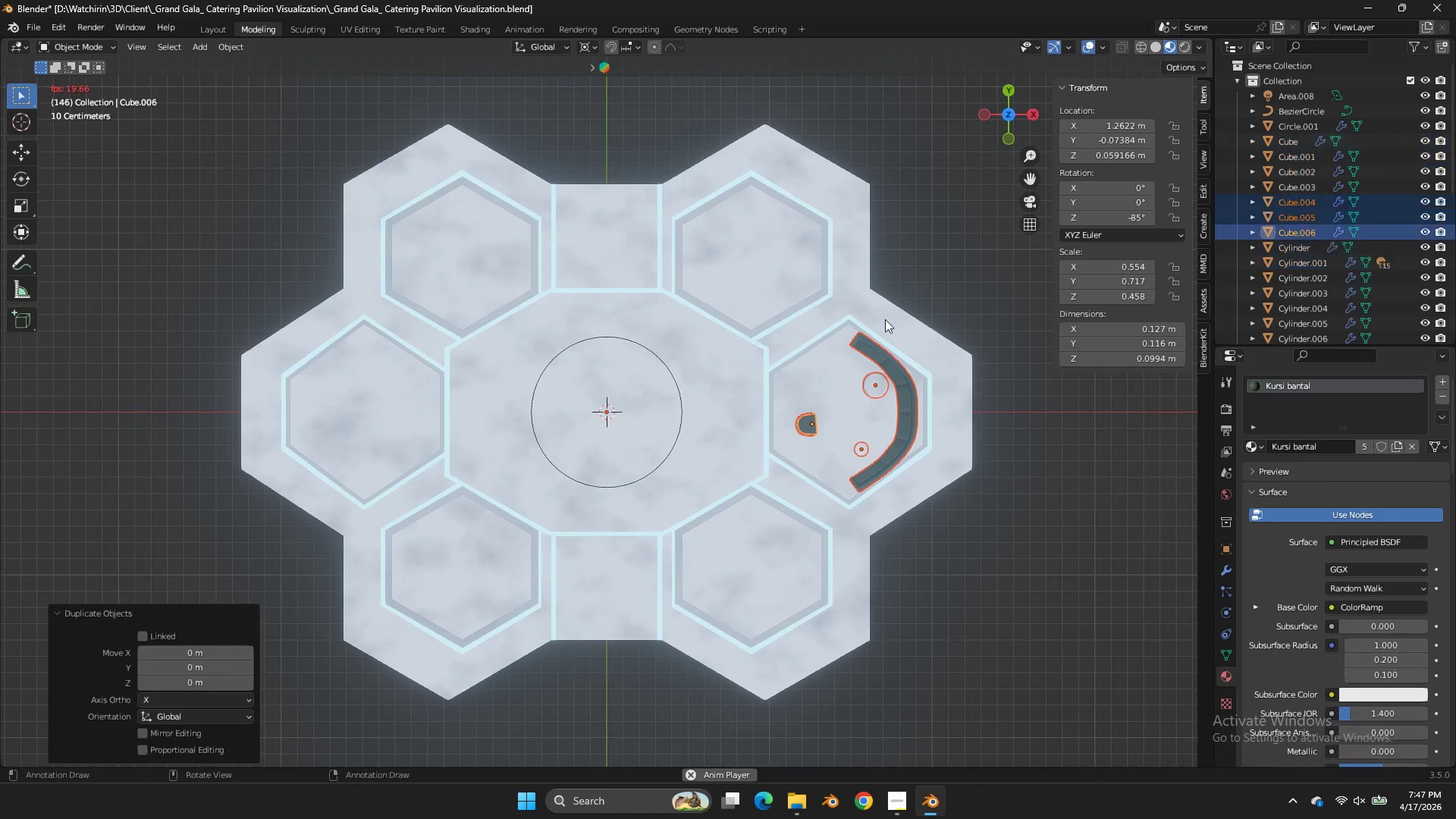 
right_click([885, 319])
 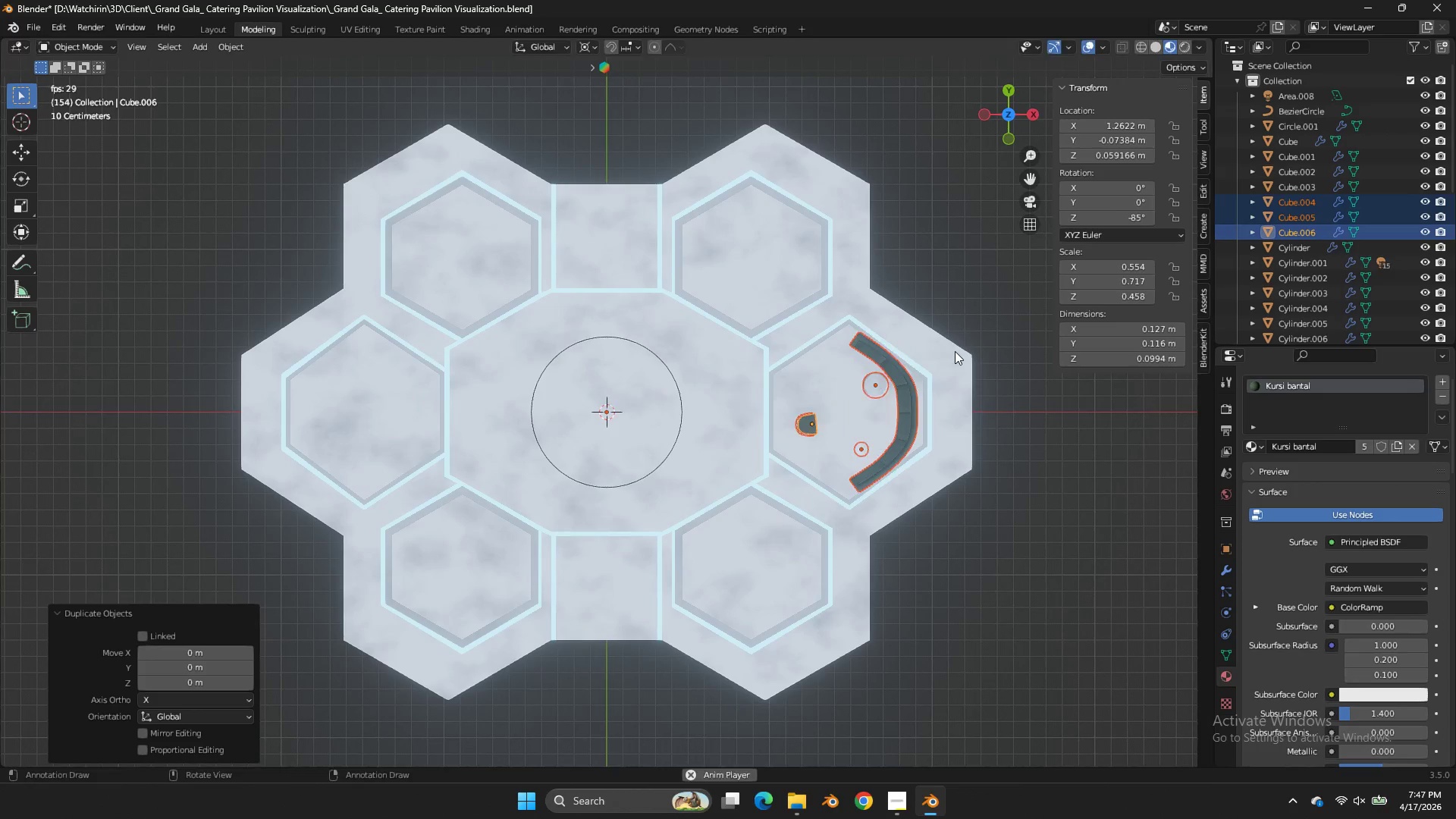 
key(R)
 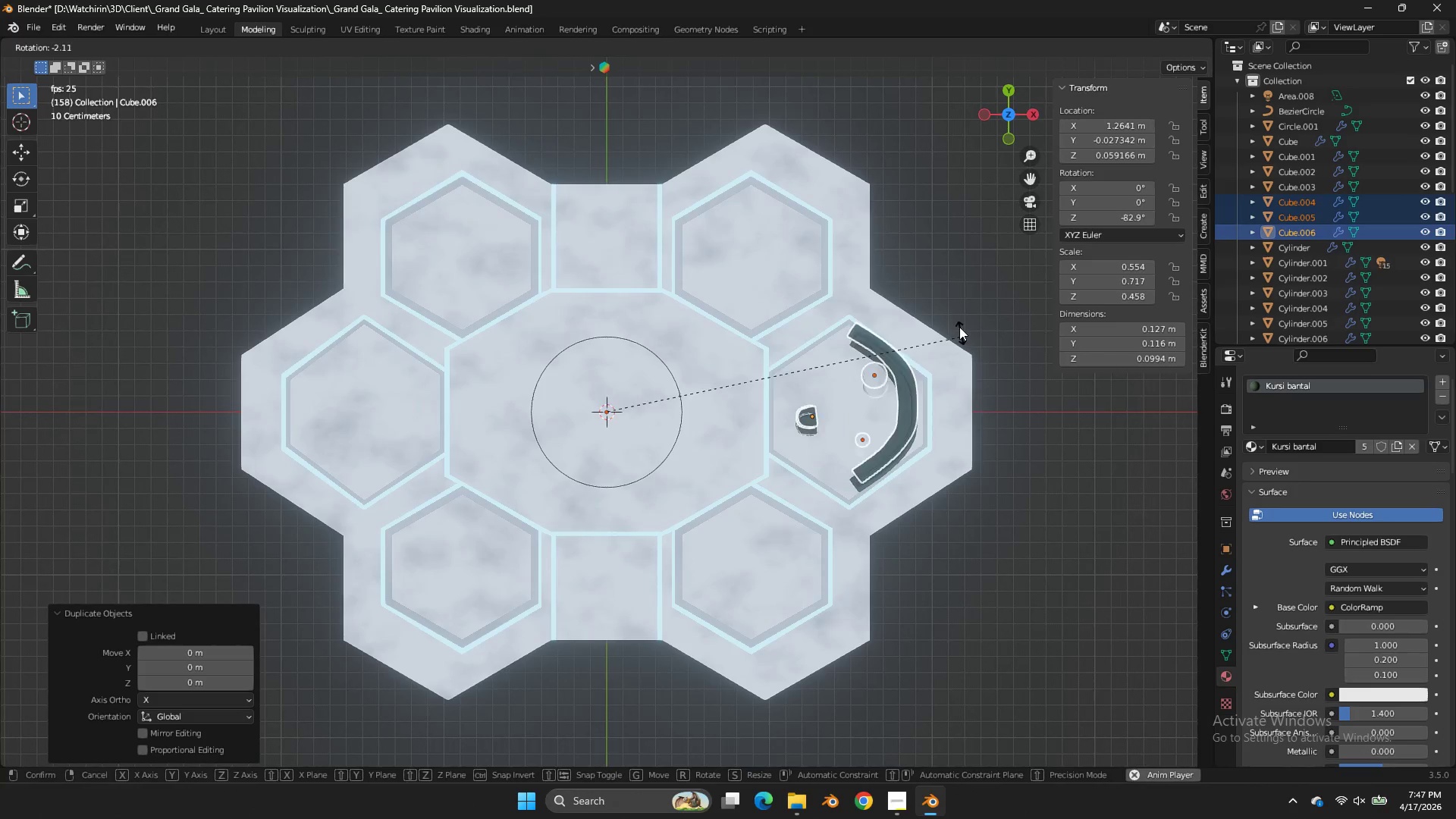 
hold_key(key=ControlLeft, duration=2.86)
left_click([786, 133])
 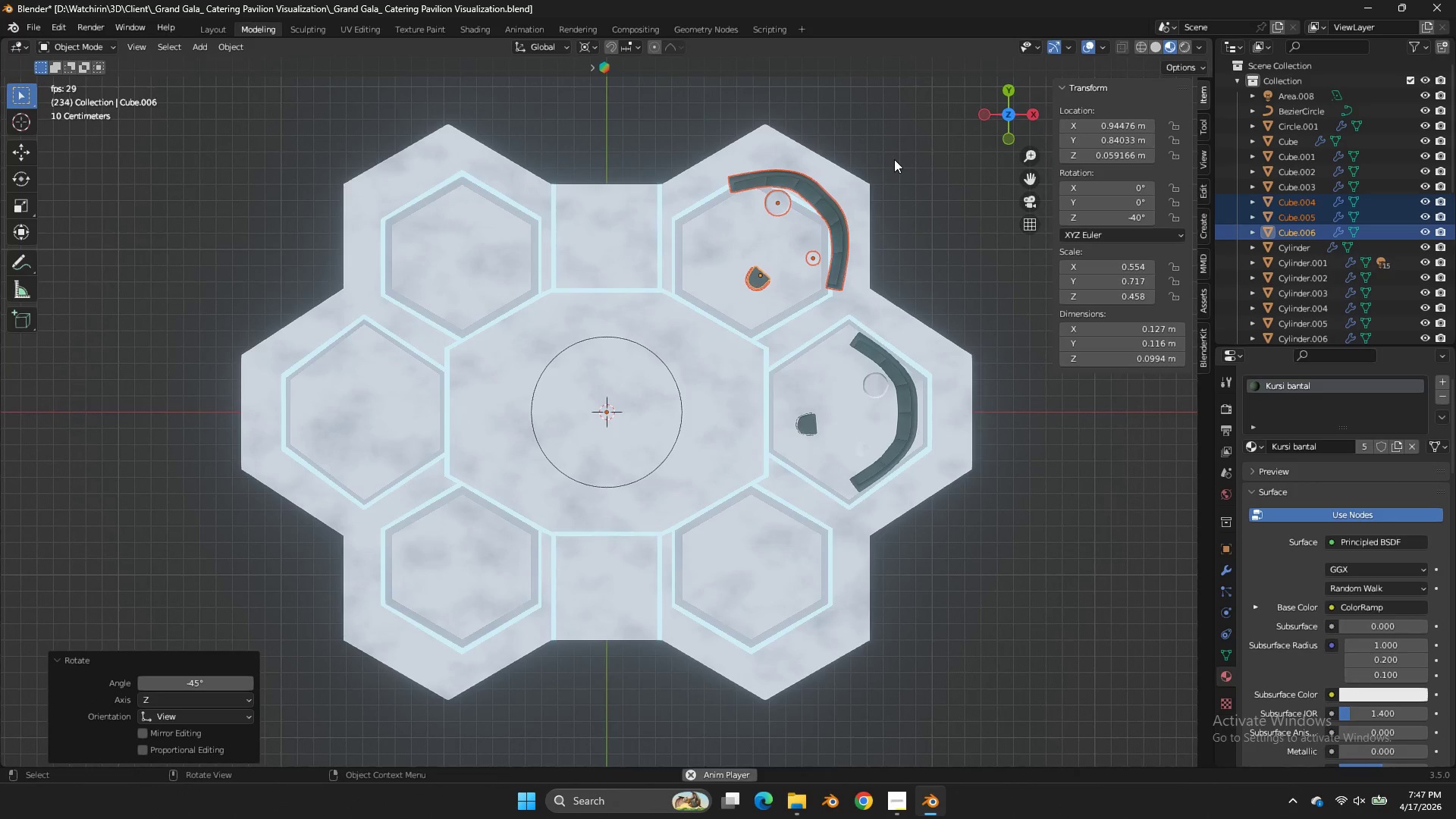 
key(G)
 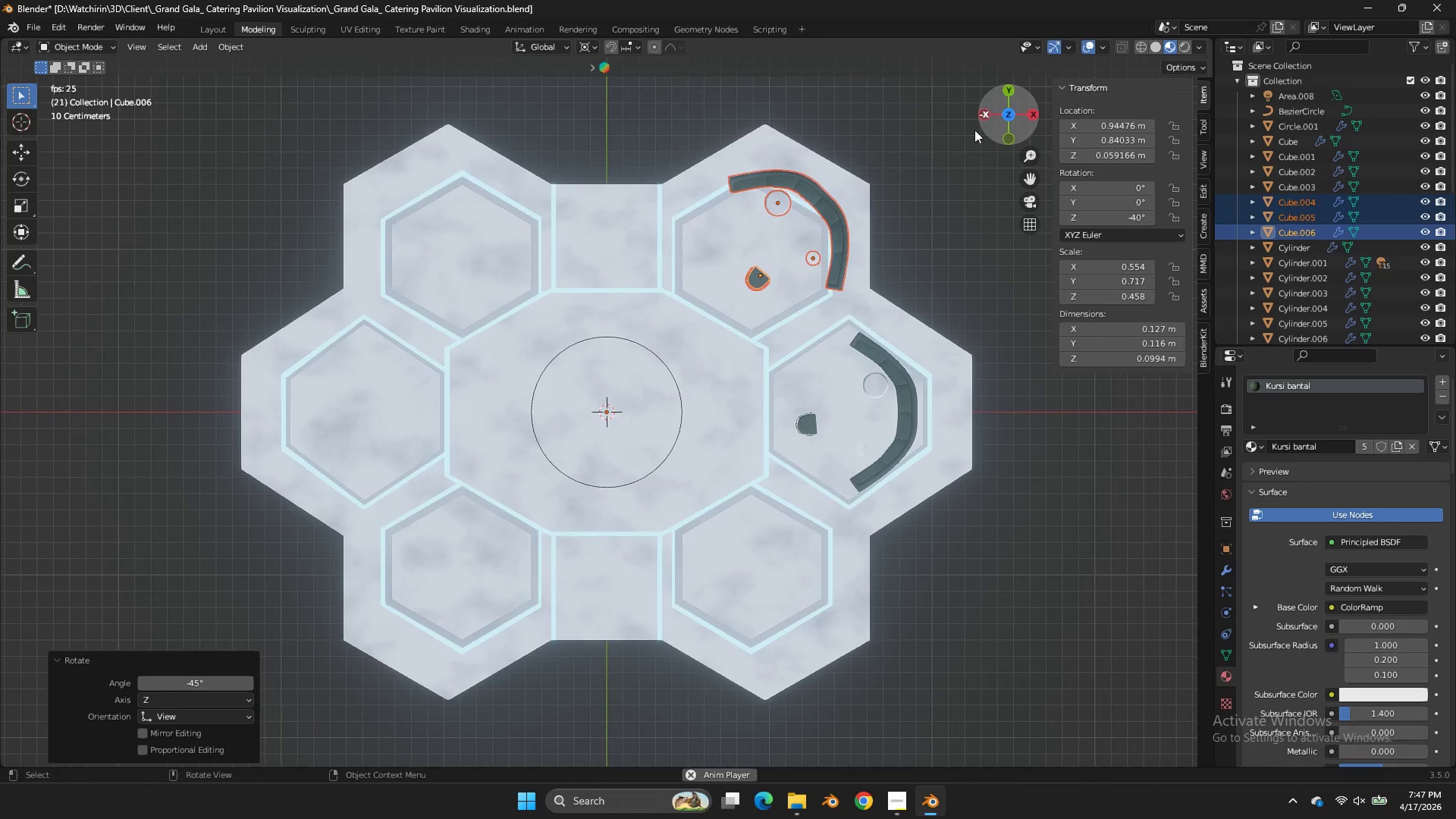 
key(A)
 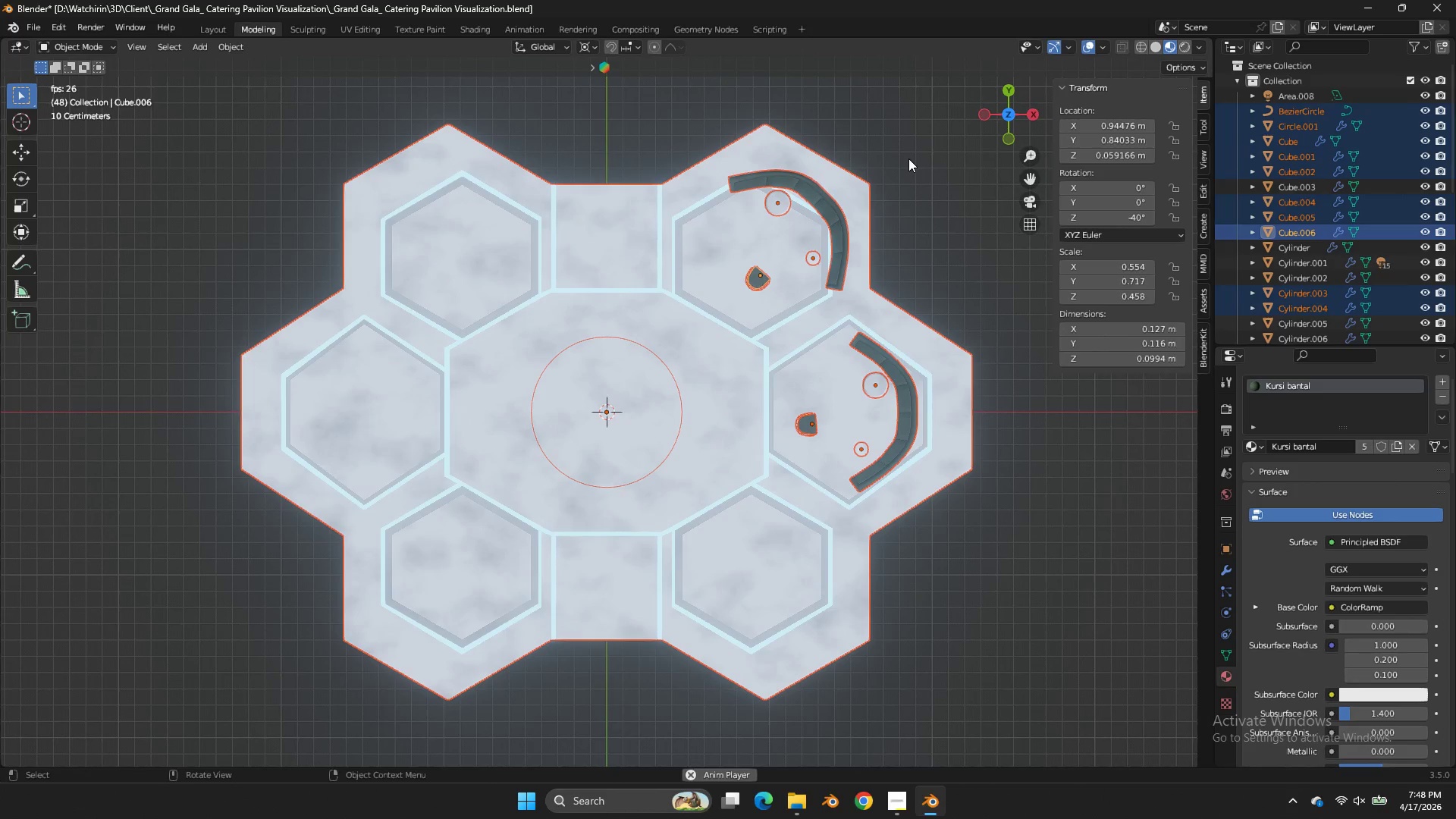 
key(Control+Z)
 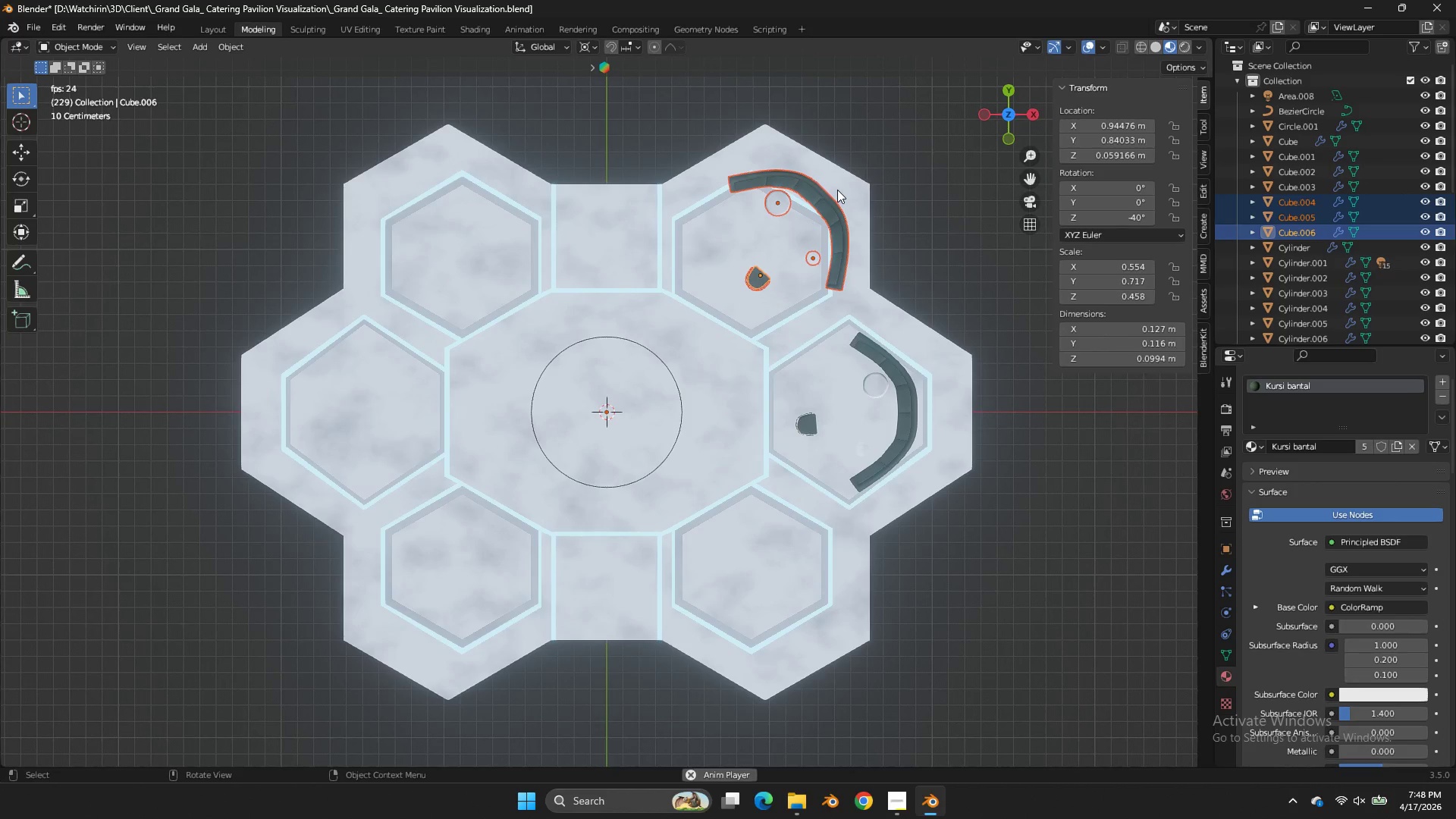 
left_click([826, 201])
 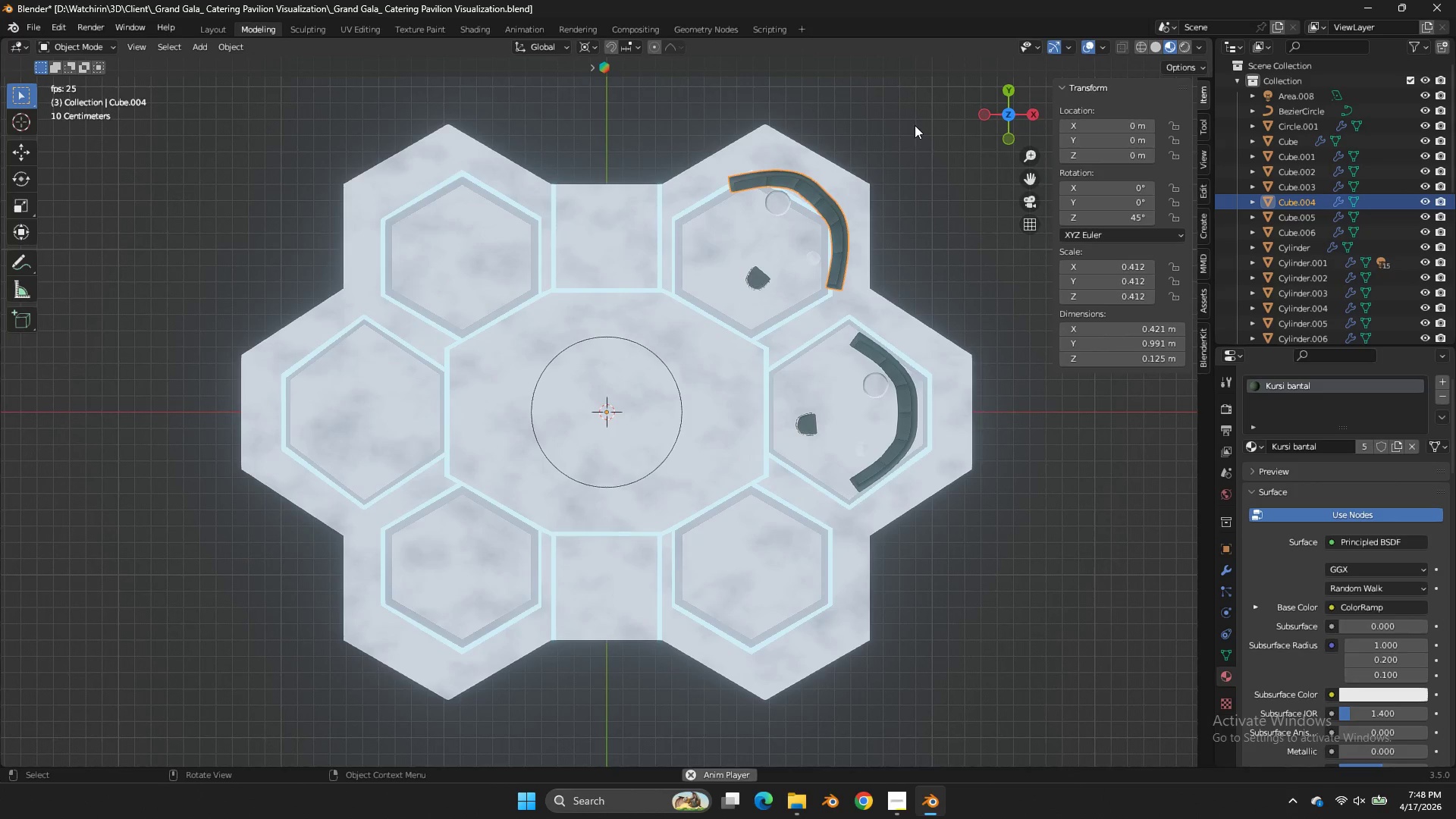 
scroll: coordinate [947, 124], scroll_direction: up, amount: 2.0
 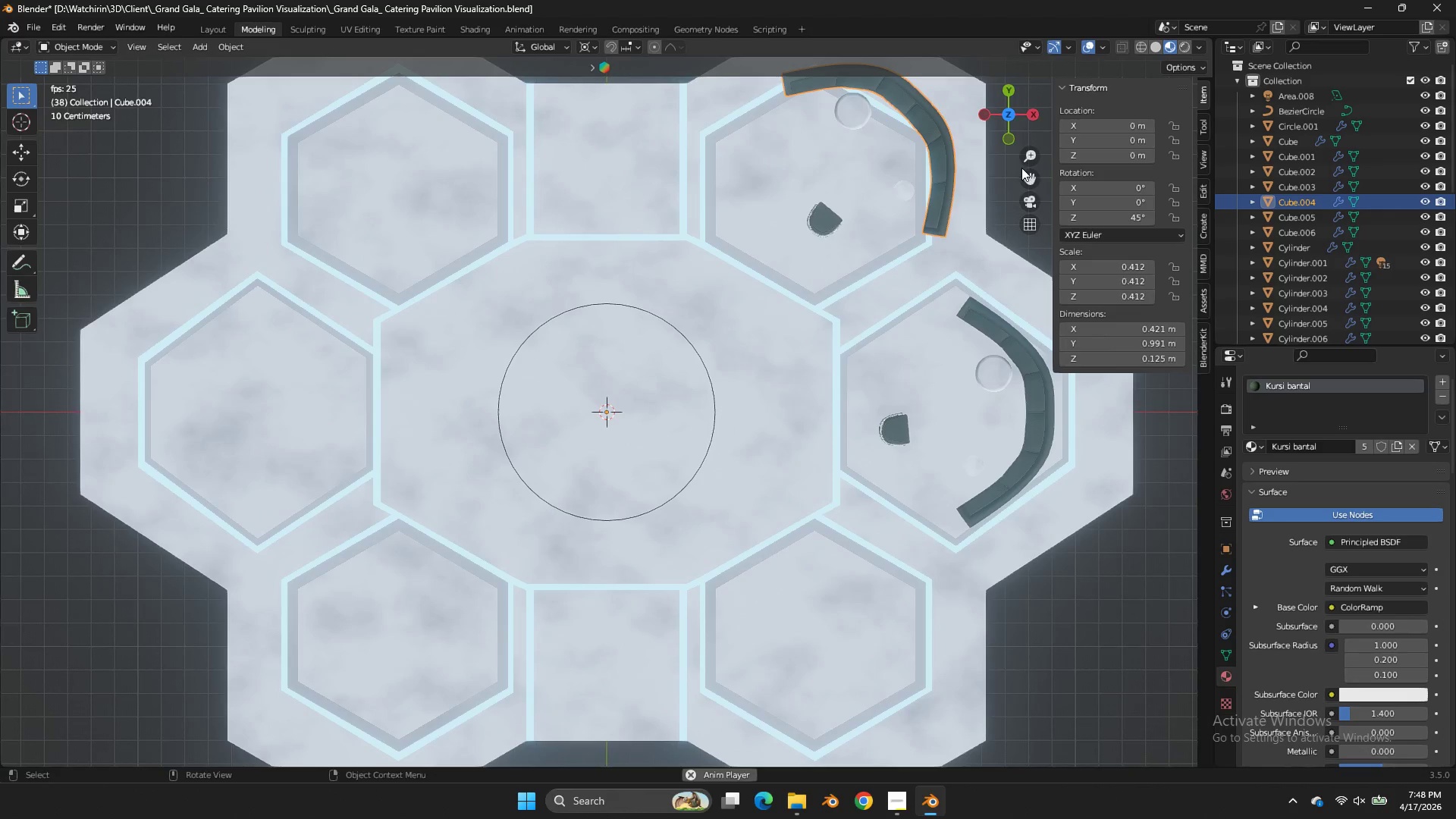 
left_click_drag(start_coordinate=[1033, 177], to_coordinate=[908, 326])
 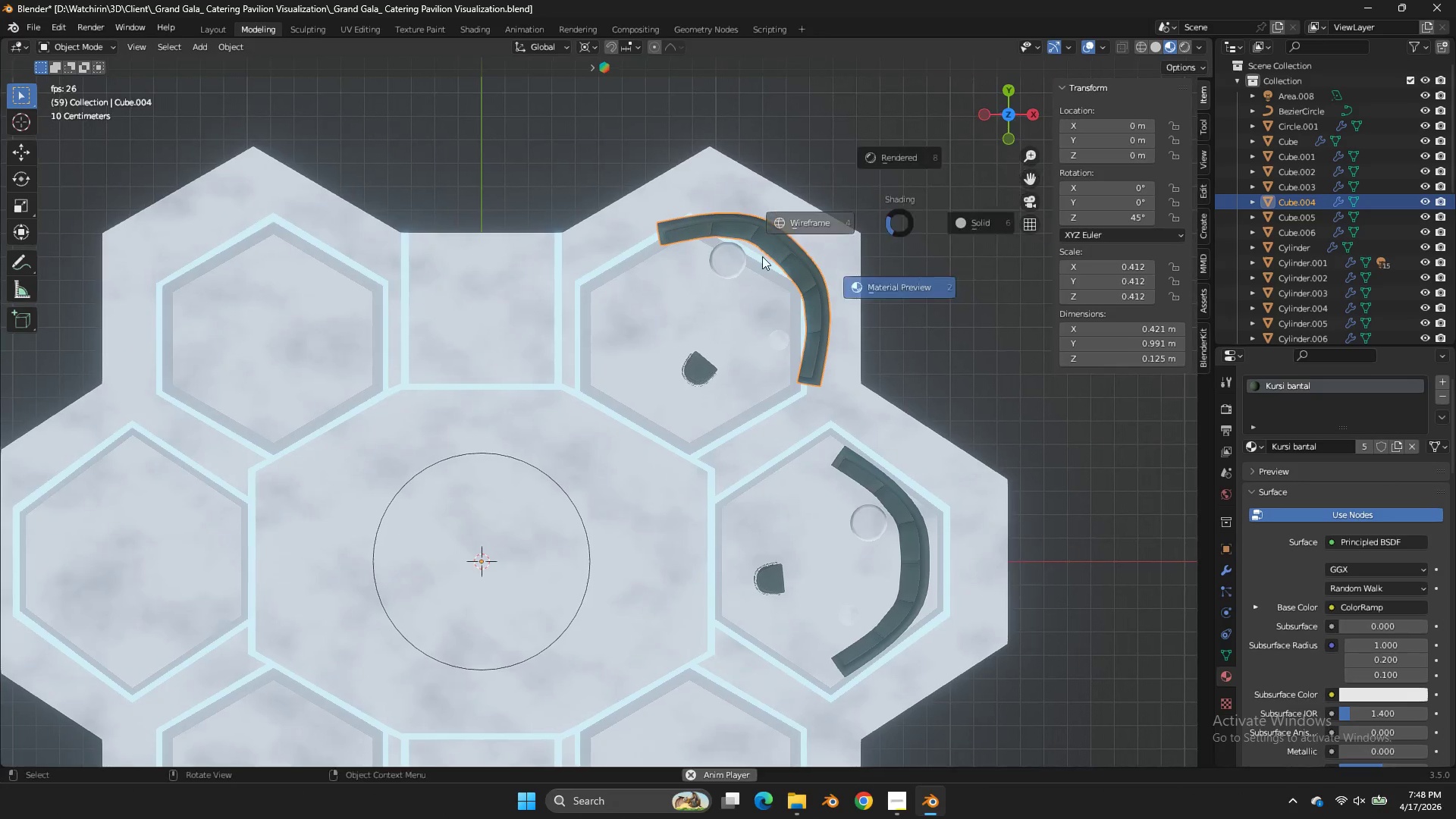 
type(za)
 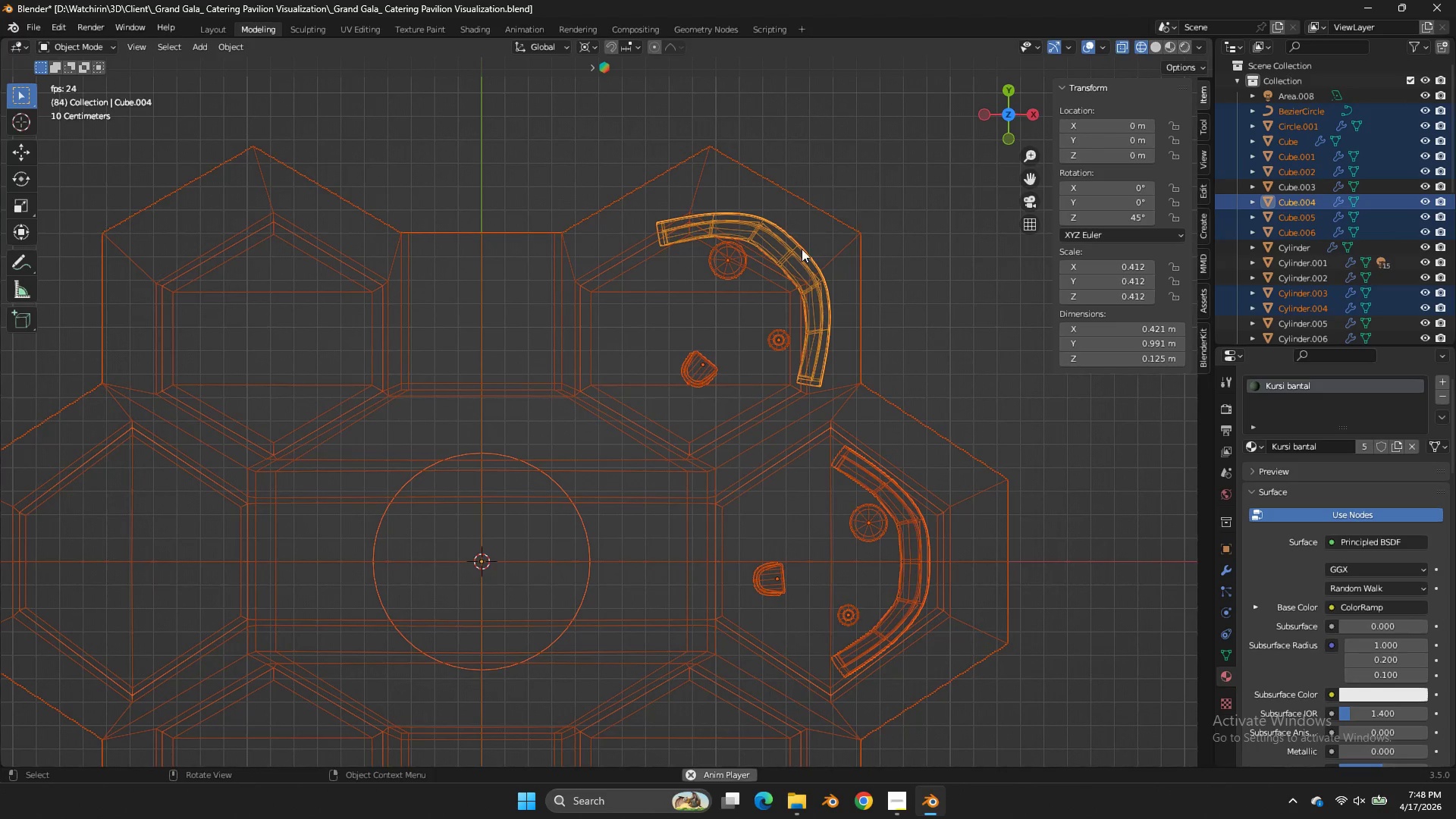 
left_click([802, 249])
 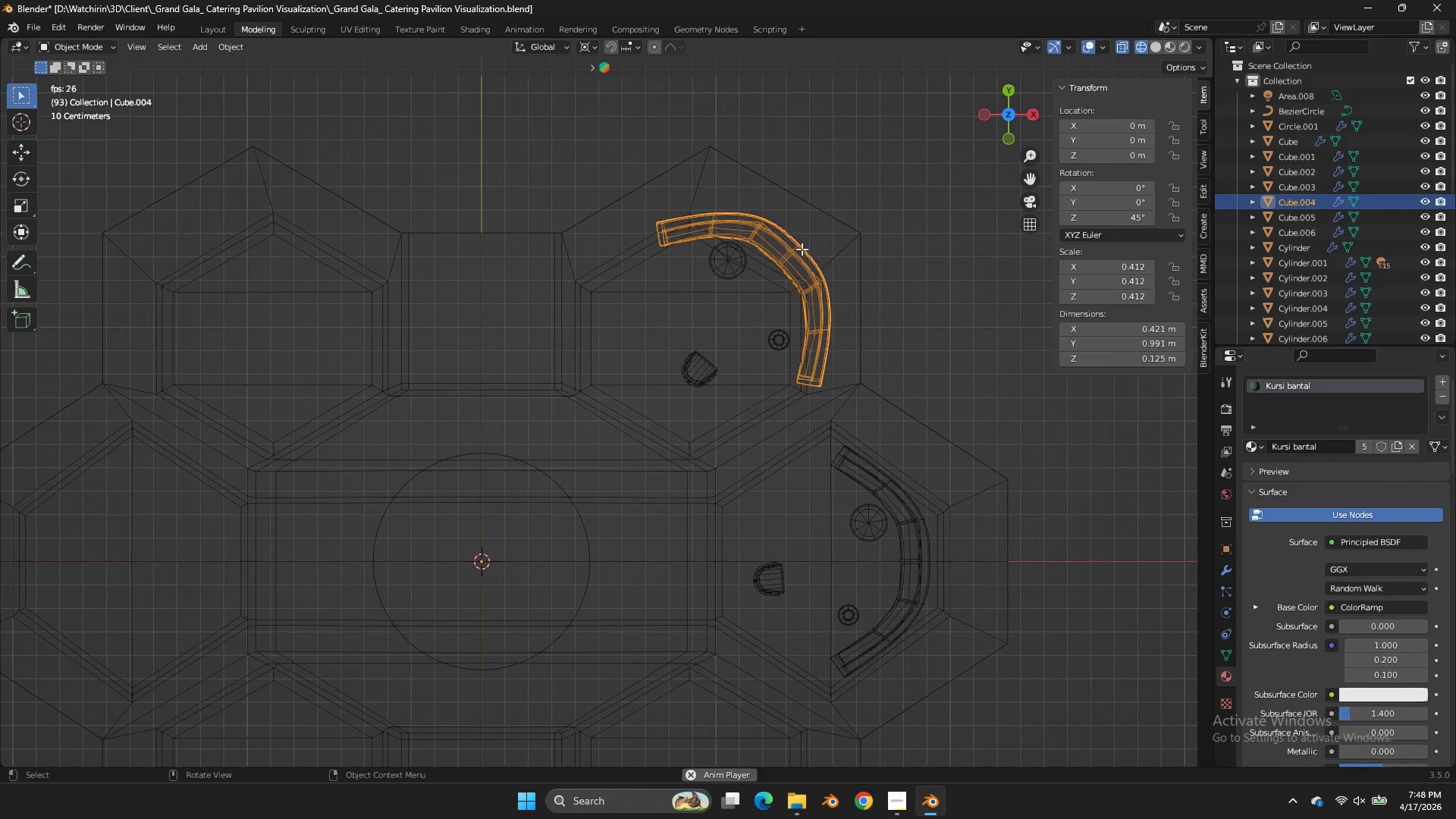 
key(Tab)
type(ag)
key(Tab)
type(g)
 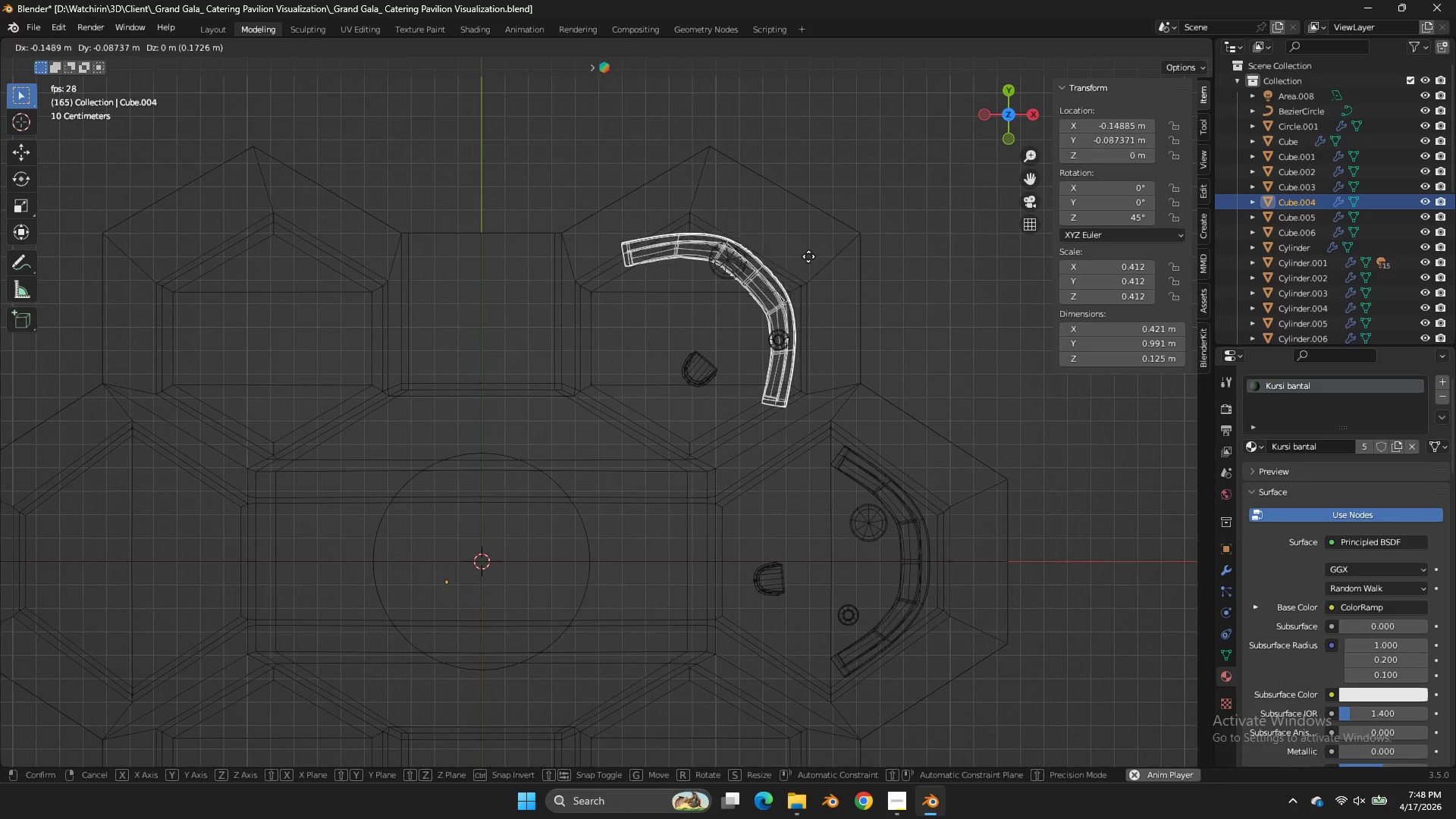 
left_click([811, 264])
 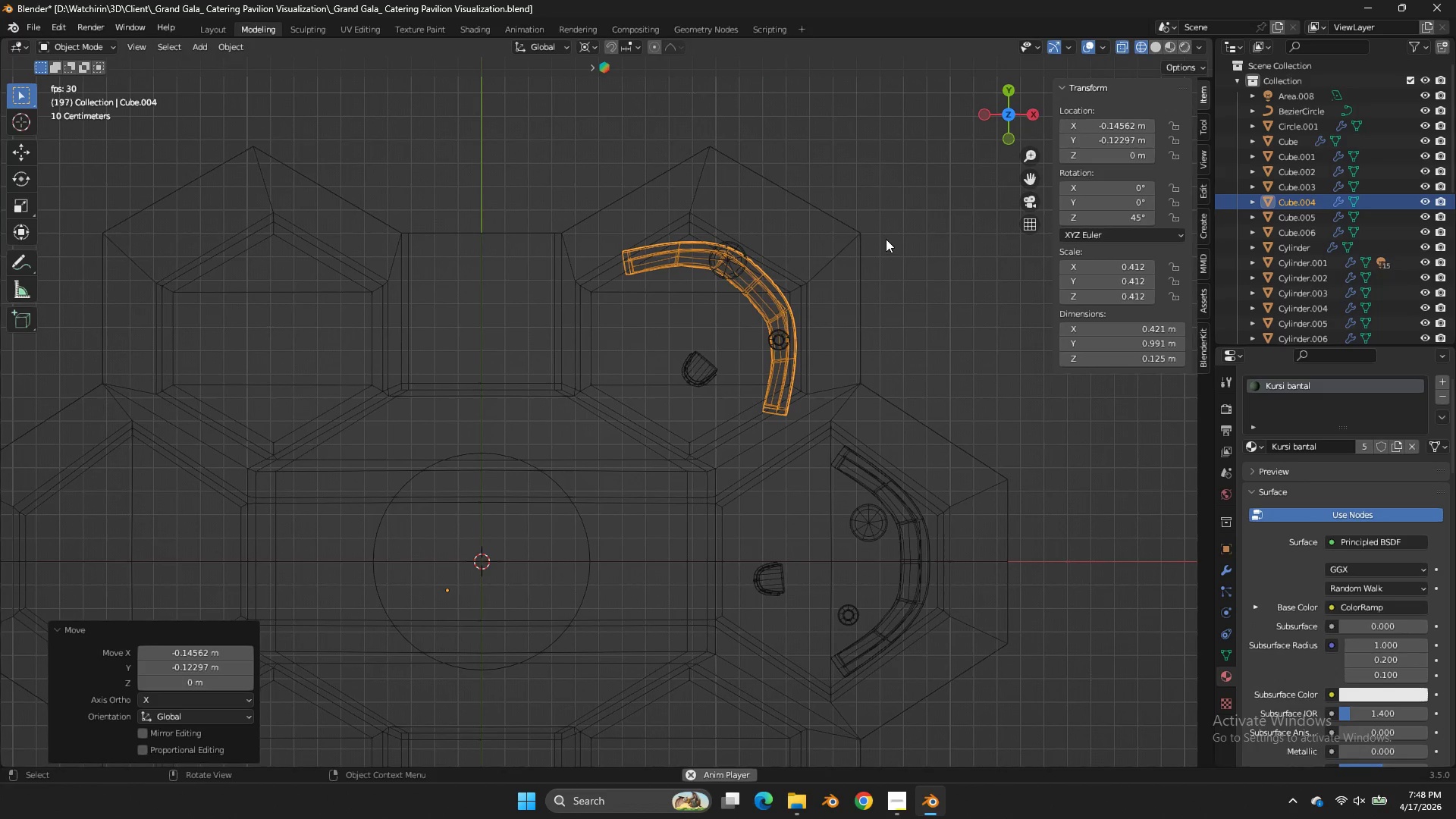 
key(Z)
 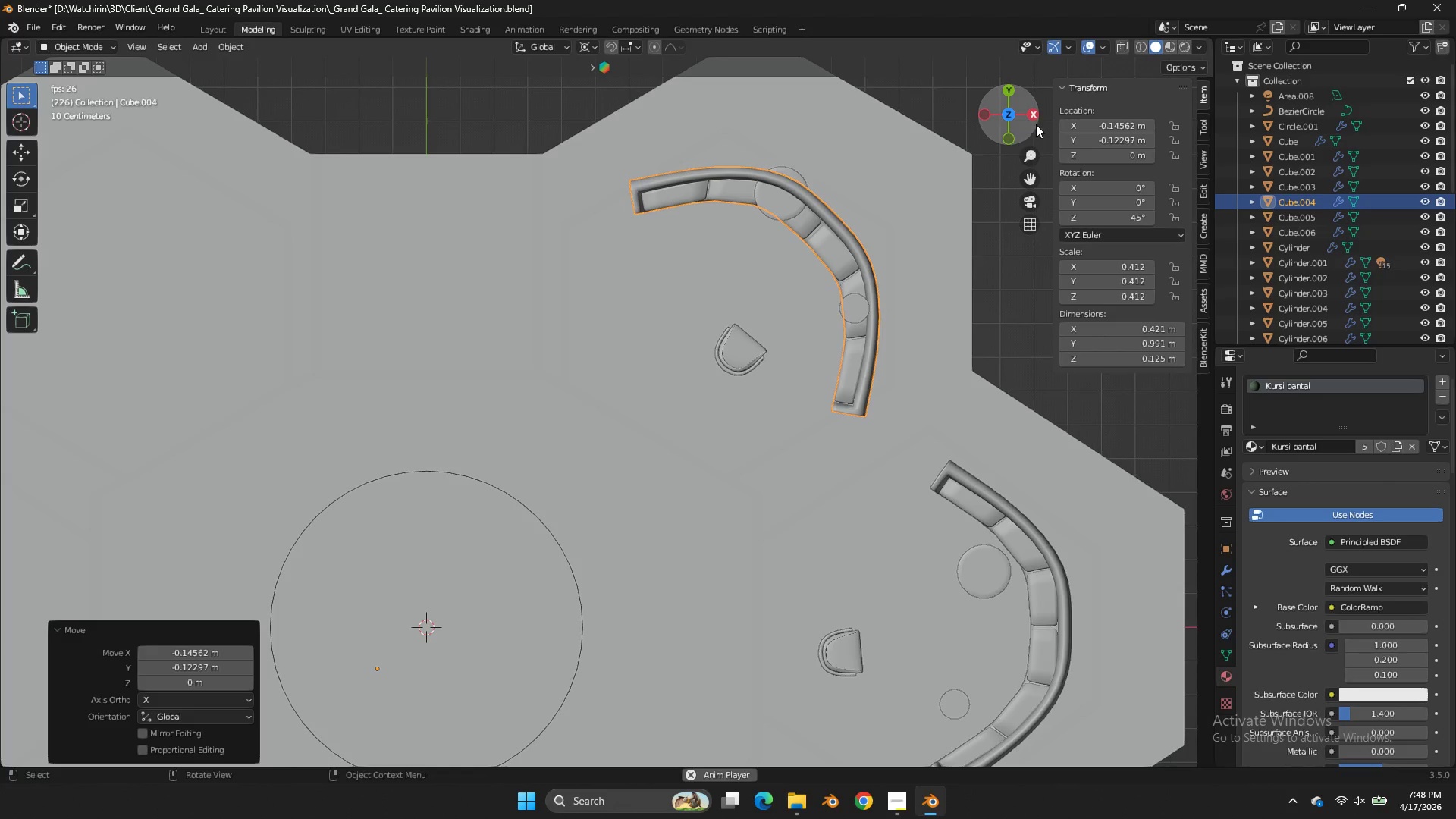 
scroll: coordinate [887, 237], scroll_direction: up, amount: 2.0
 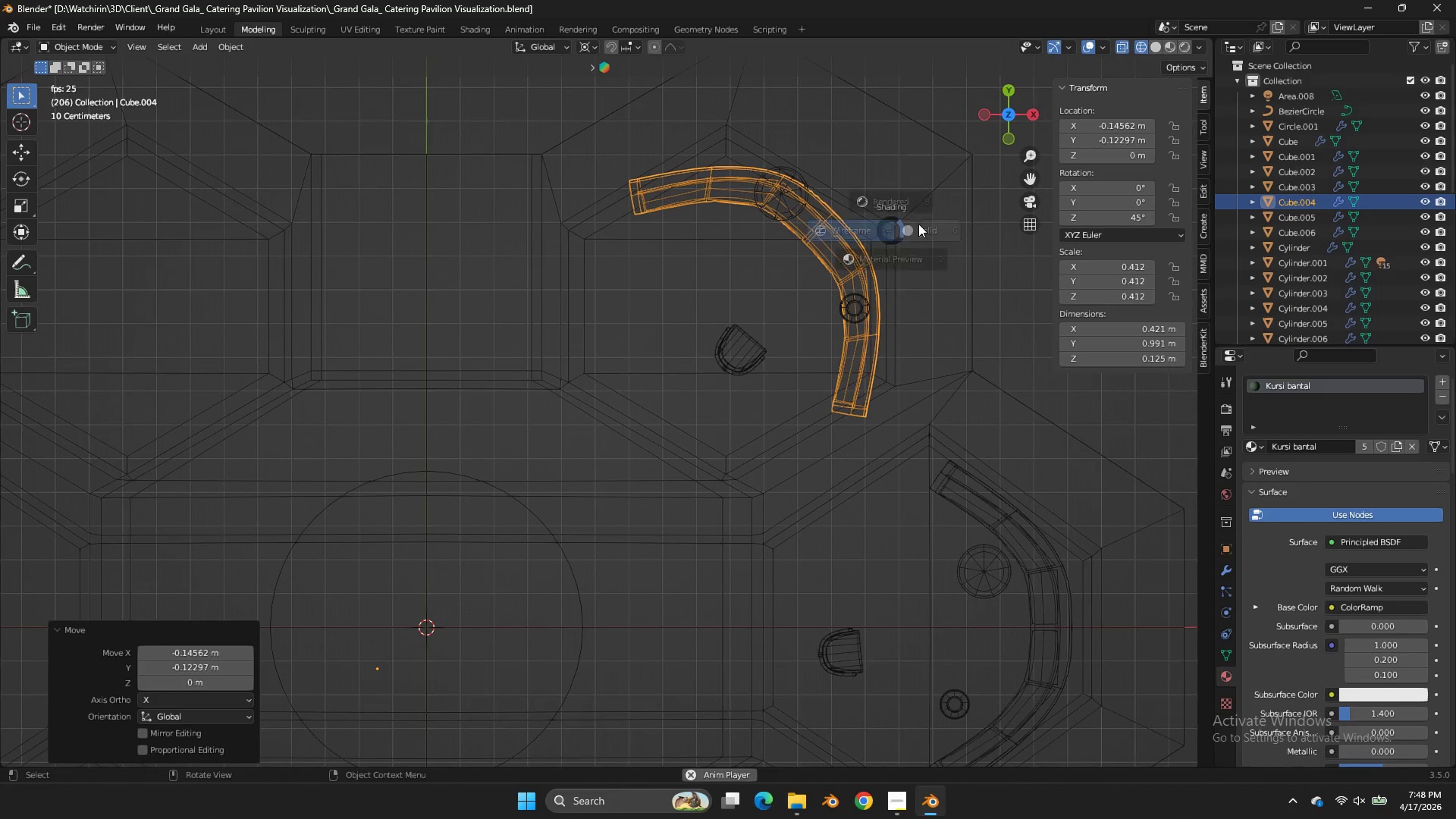 
left_click_drag(start_coordinate=[1025, 125], to_coordinate=[193, 730])
 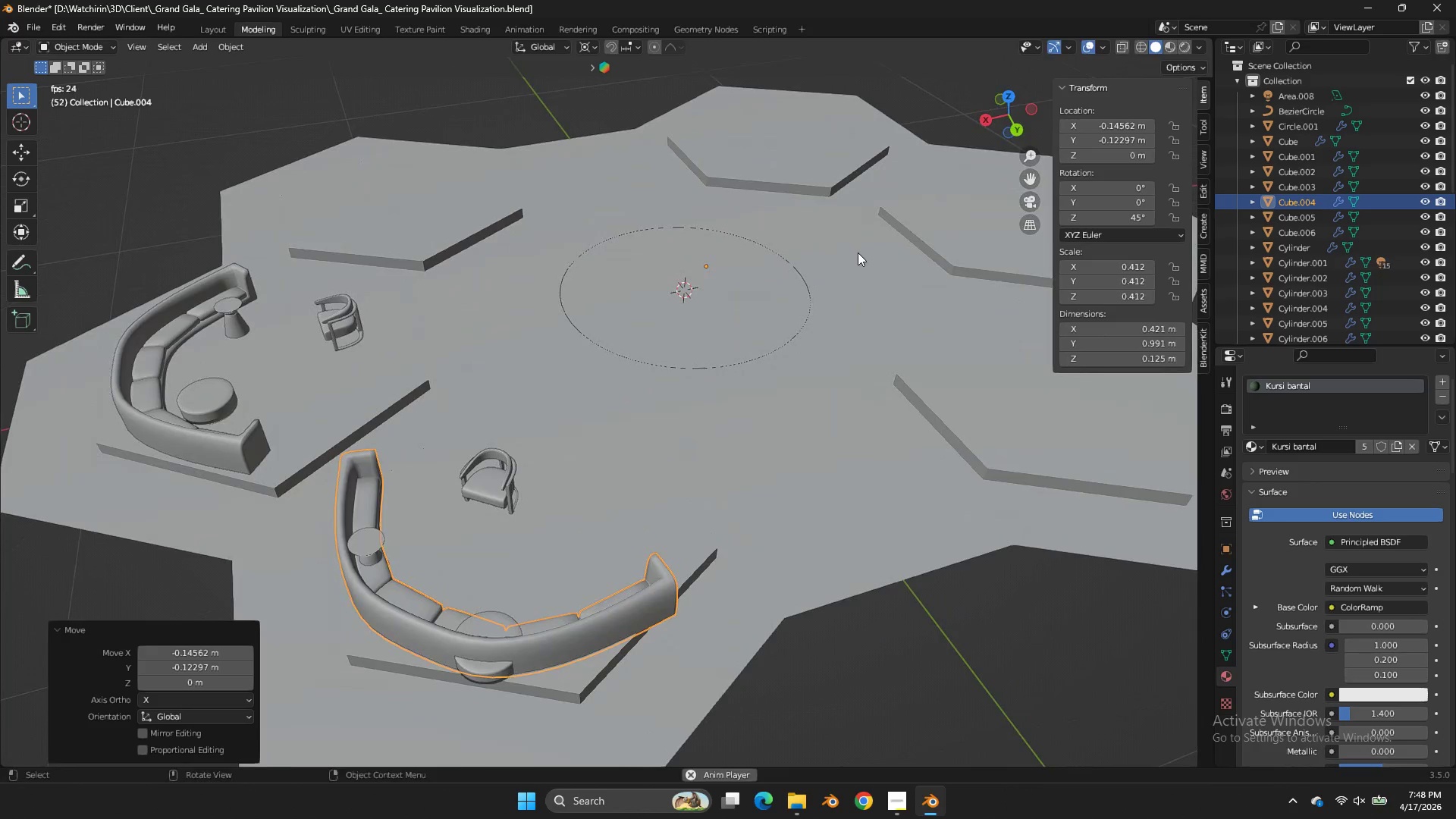 
key(S)
 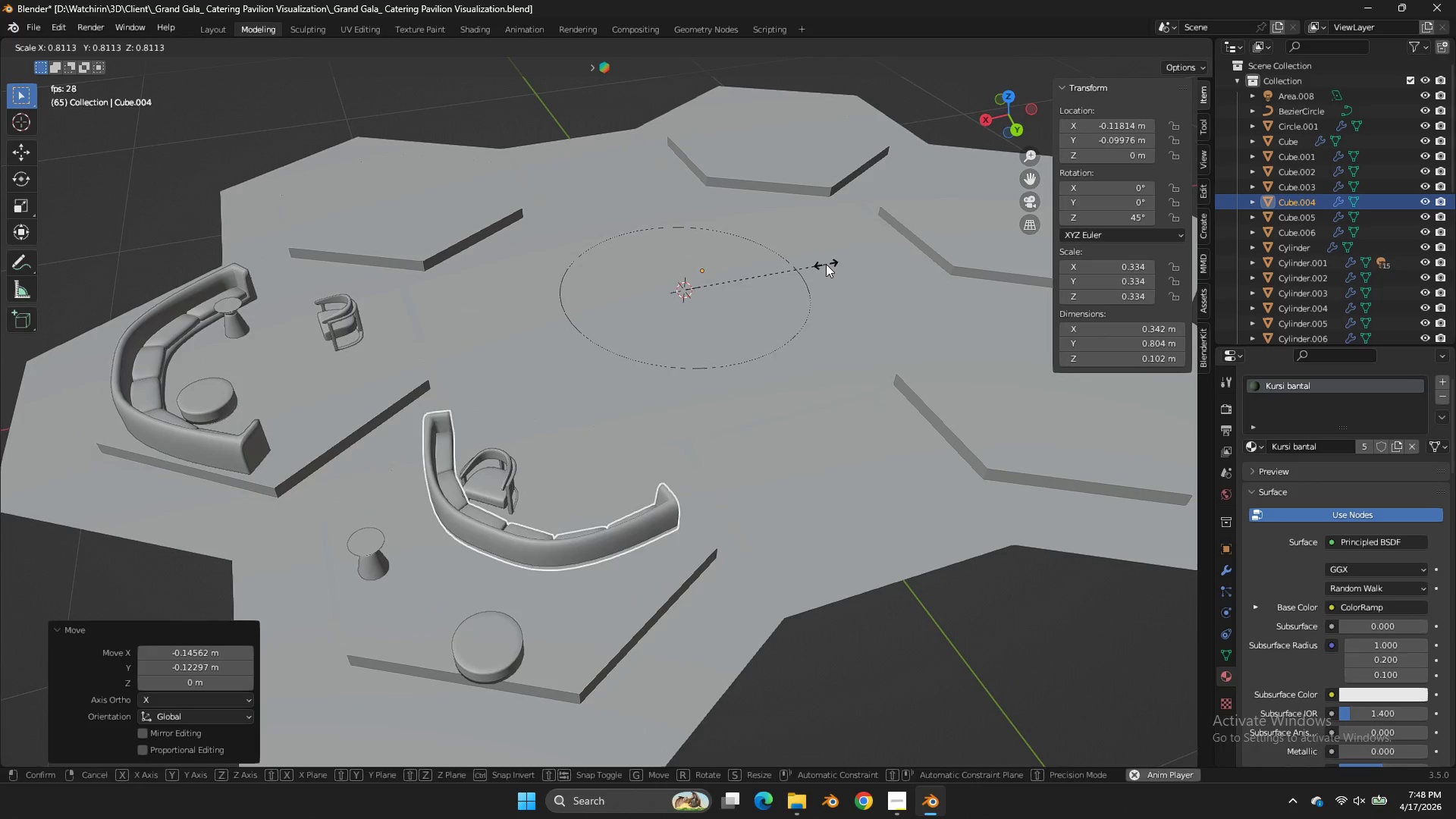 
right_click([826, 264])
 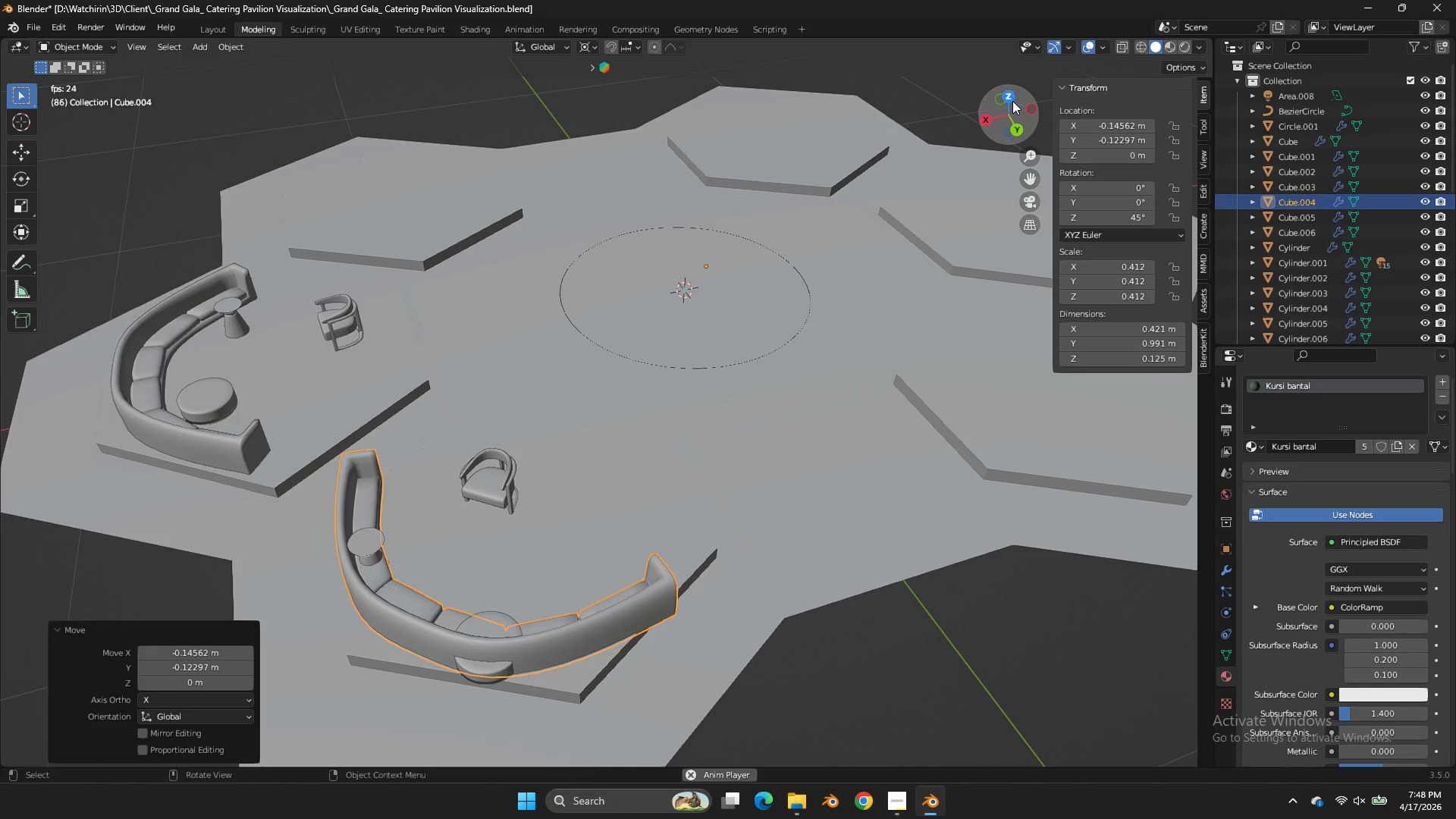 
left_click_drag(start_coordinate=[1021, 99], to_coordinate=[1071, 65])
 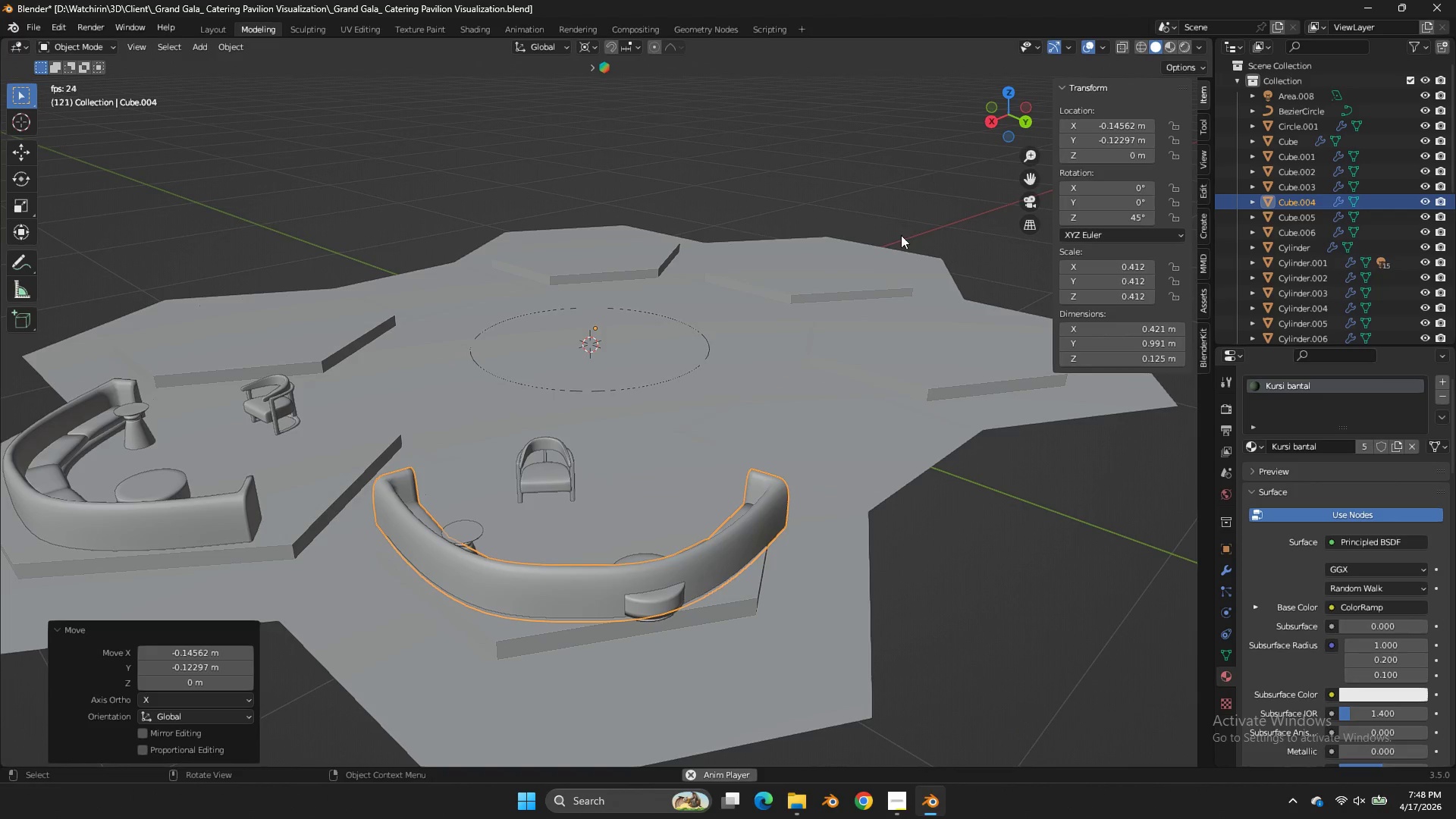 
key(S)
 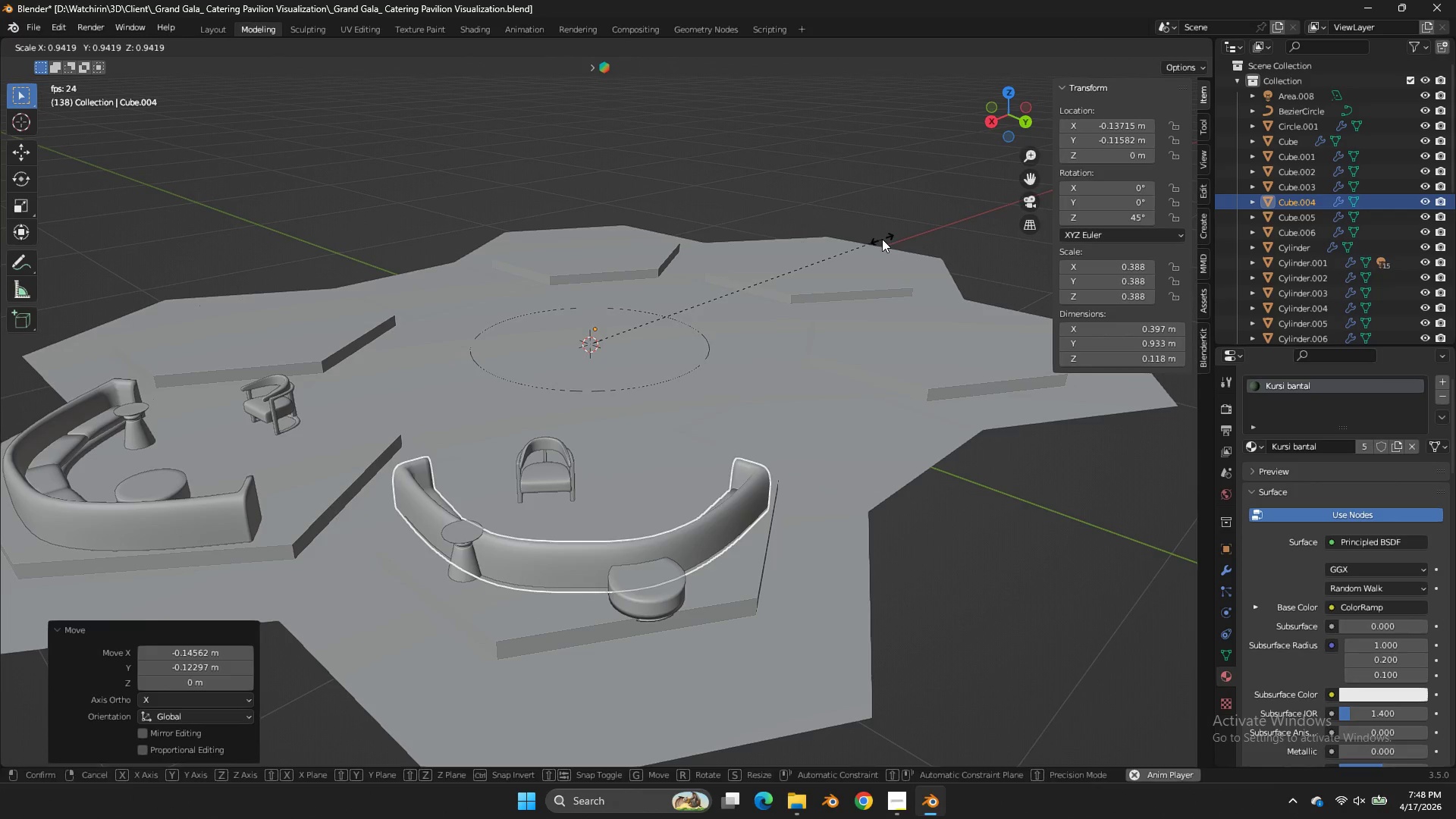 
double_click([882, 239])
 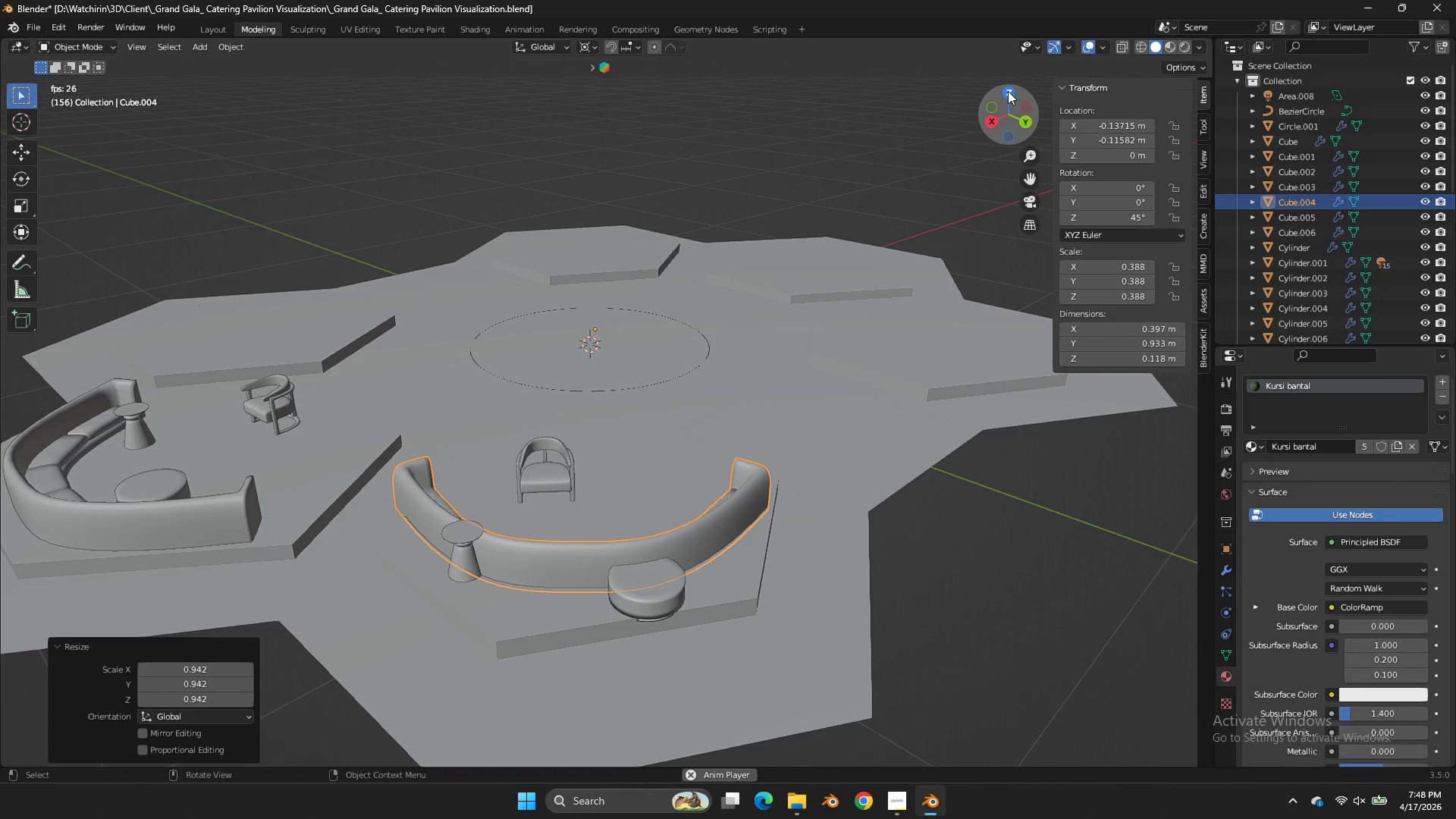 
left_click([1006, 89])
 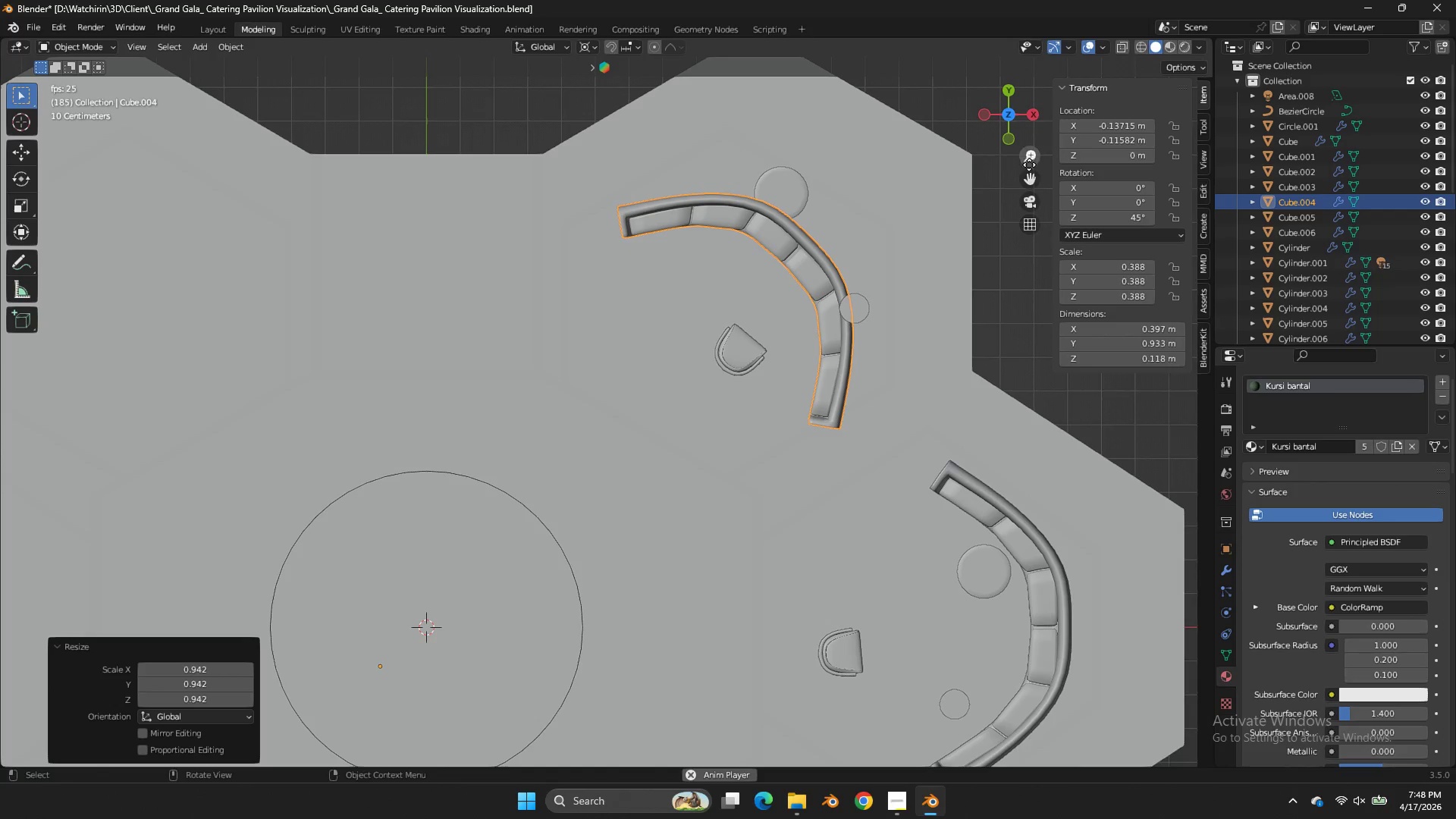 
left_click_drag(start_coordinate=[1028, 174], to_coordinate=[977, 241])
 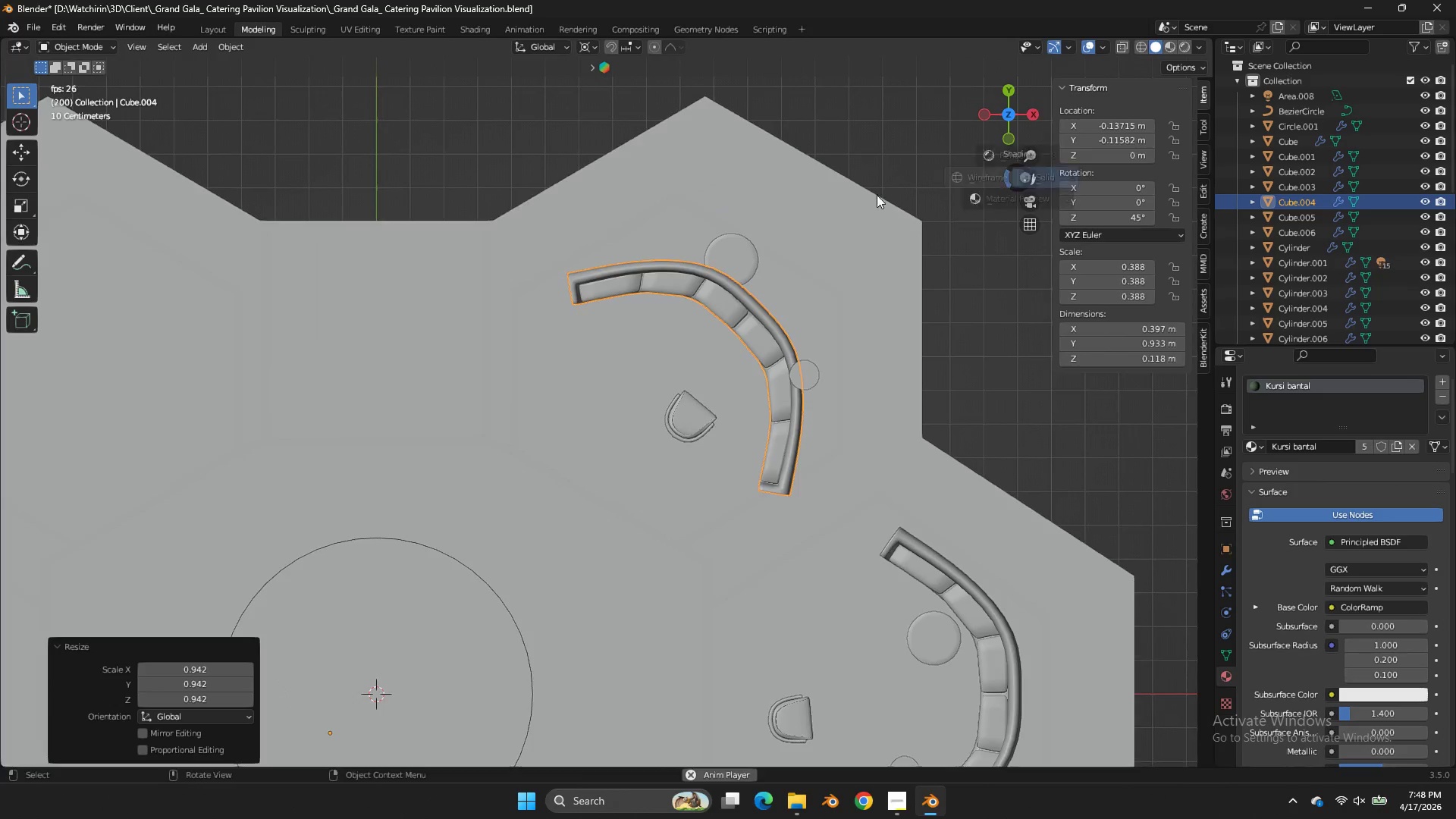 
type(zg)
 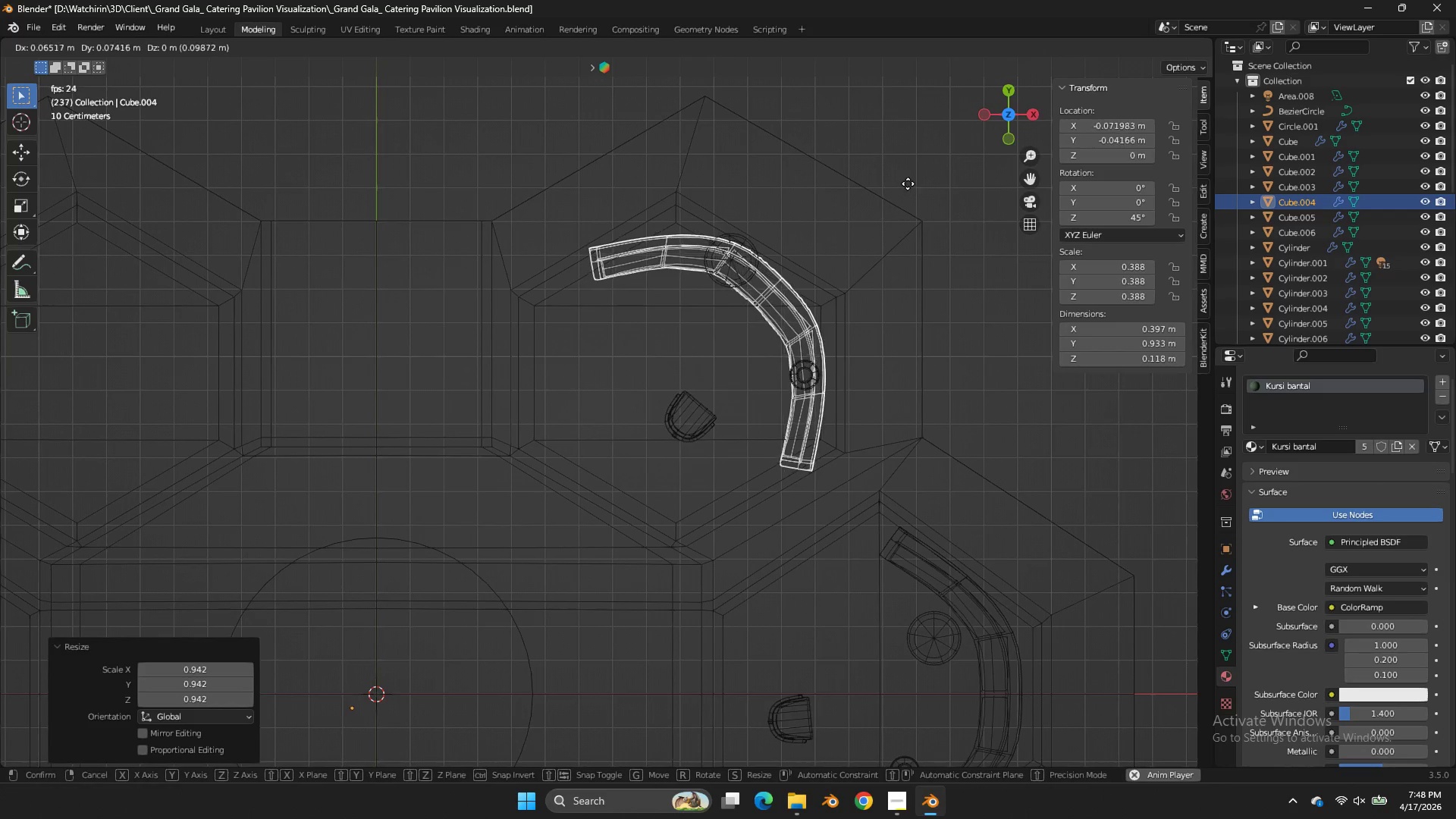 
left_click([908, 184])
 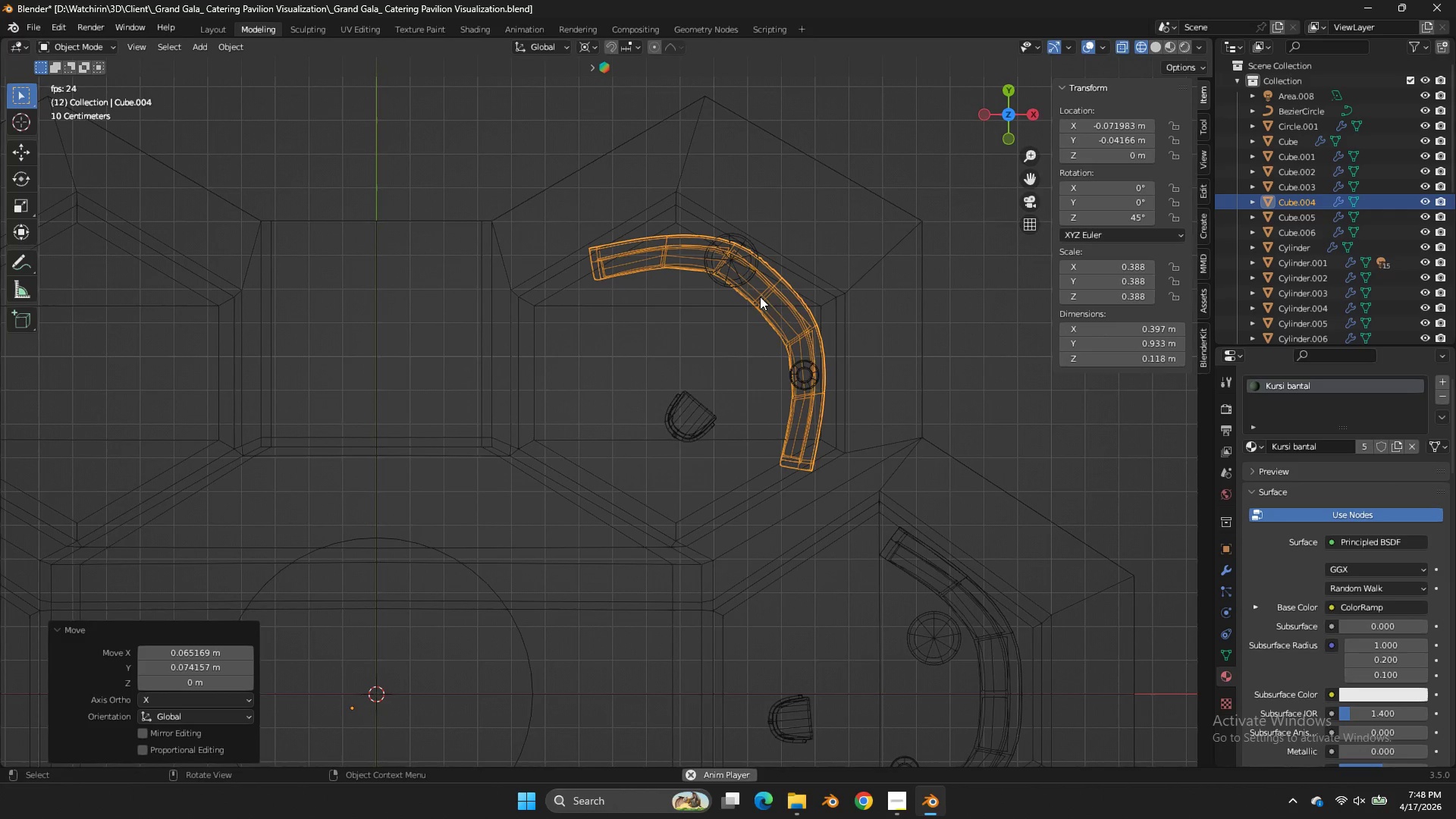 
left_click([745, 273])
 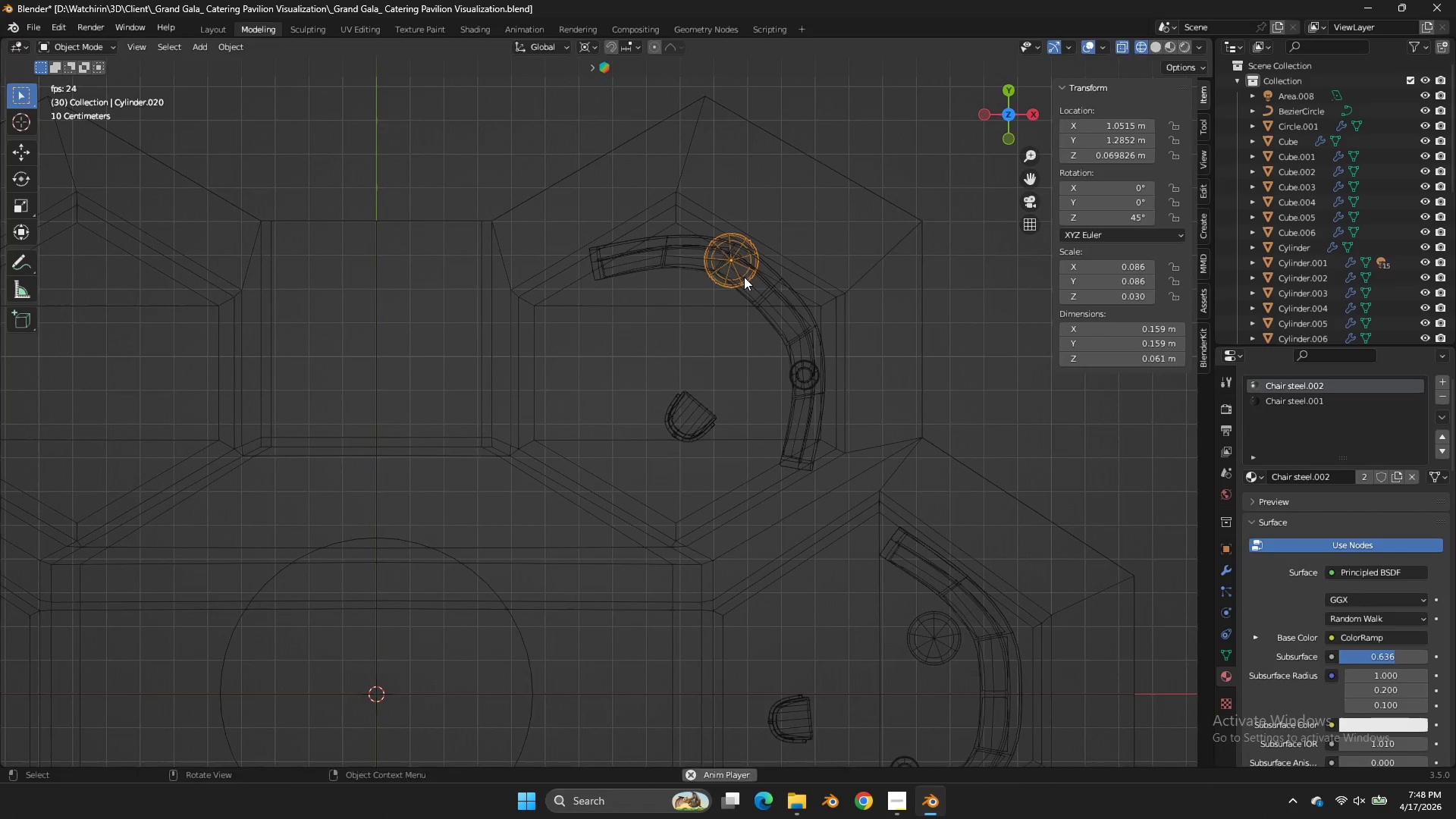 
key(G)
 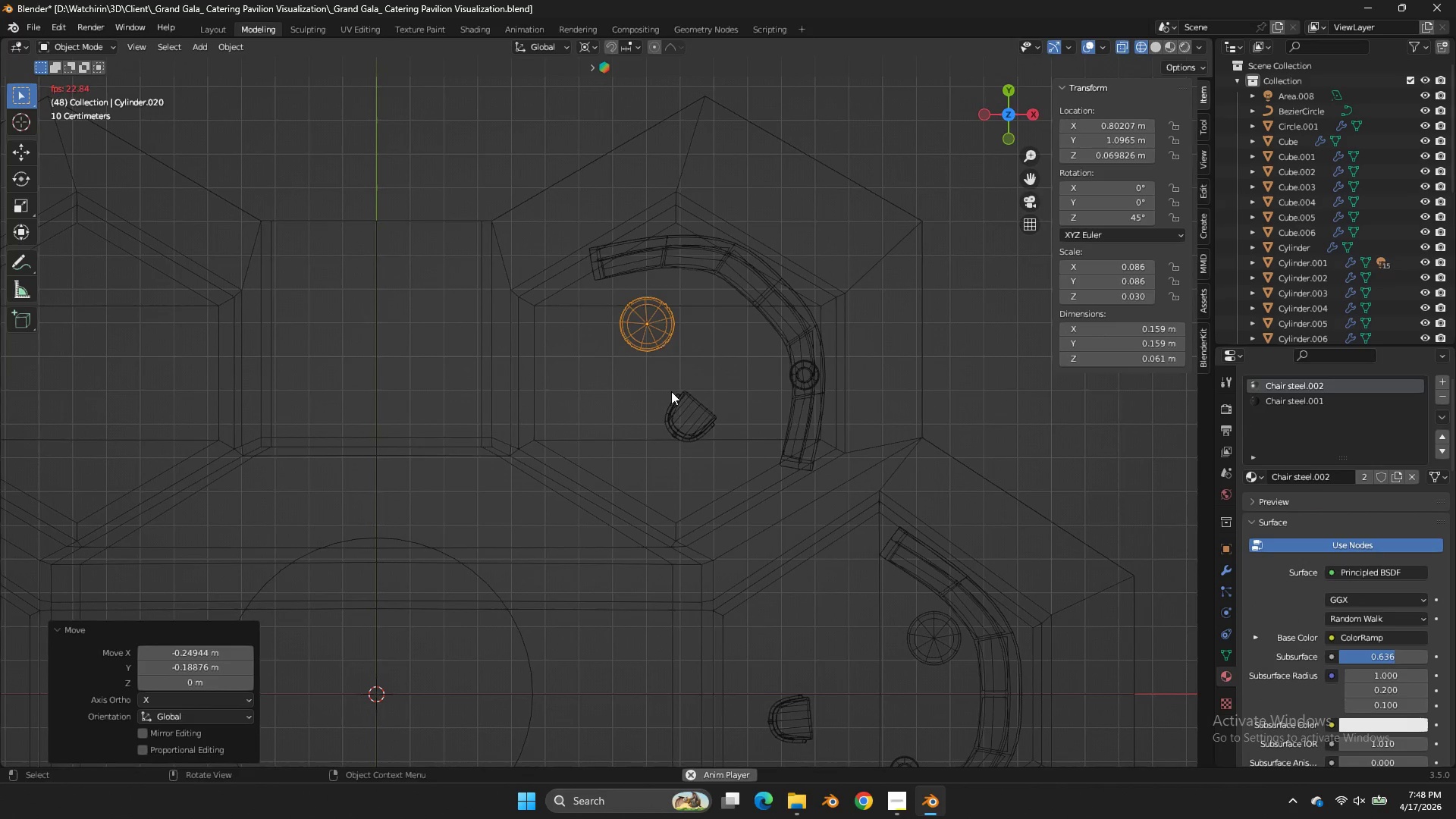 
double_click([673, 394])
 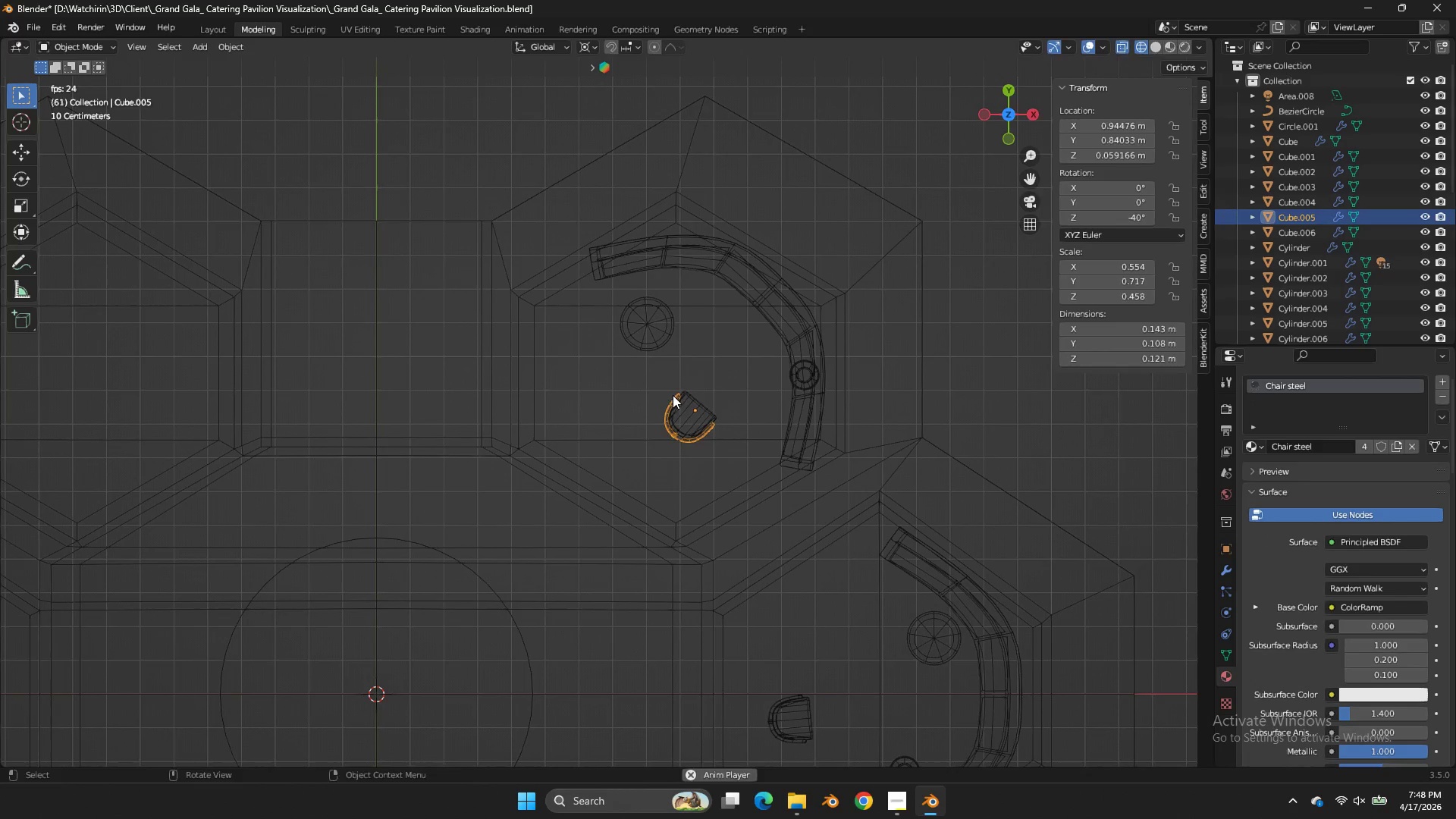 
key(G)
 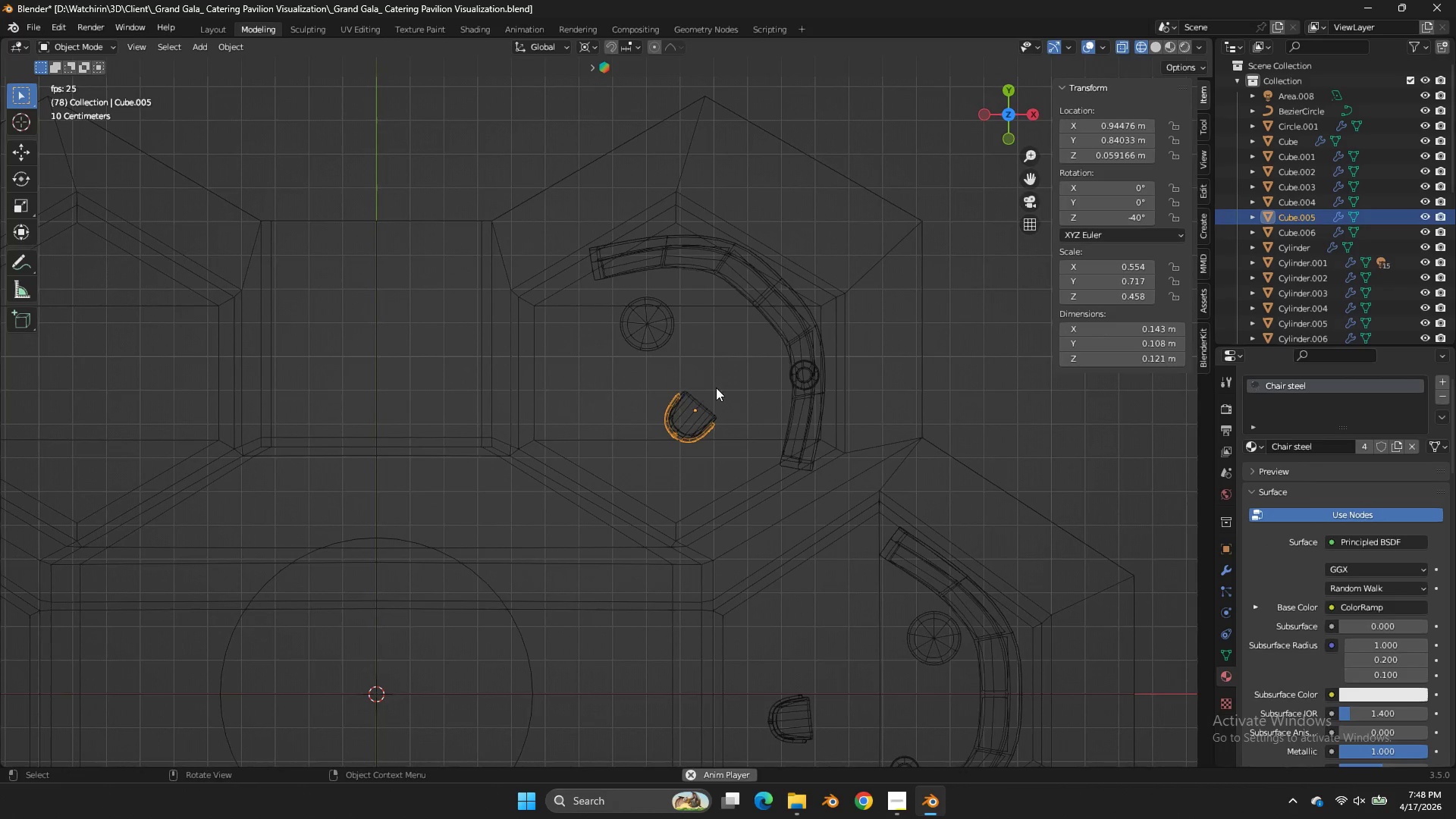 
left_click_drag(start_coordinate=[716, 388], to_coordinate=[681, 435])
 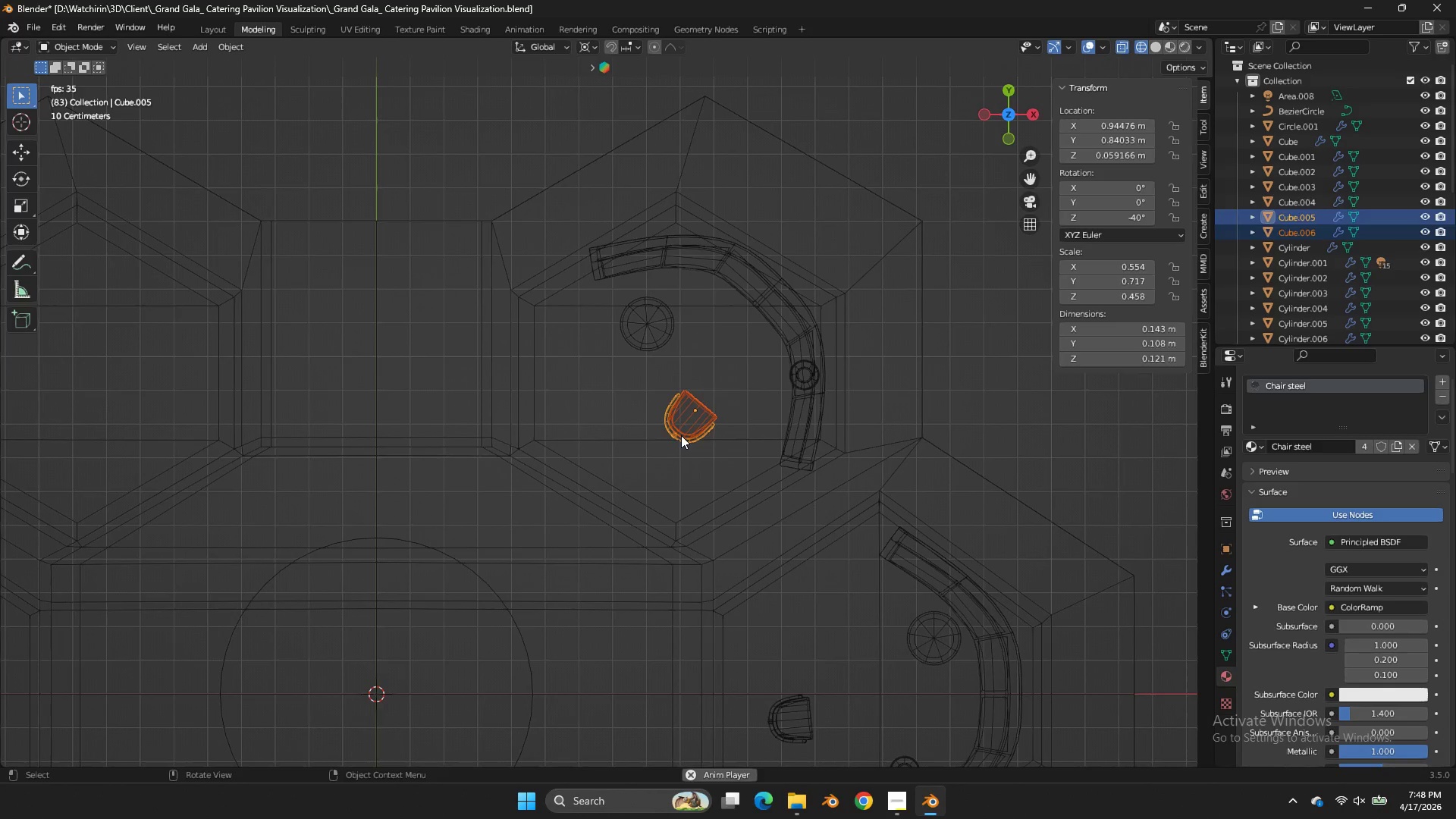 
double_click([681, 435])
 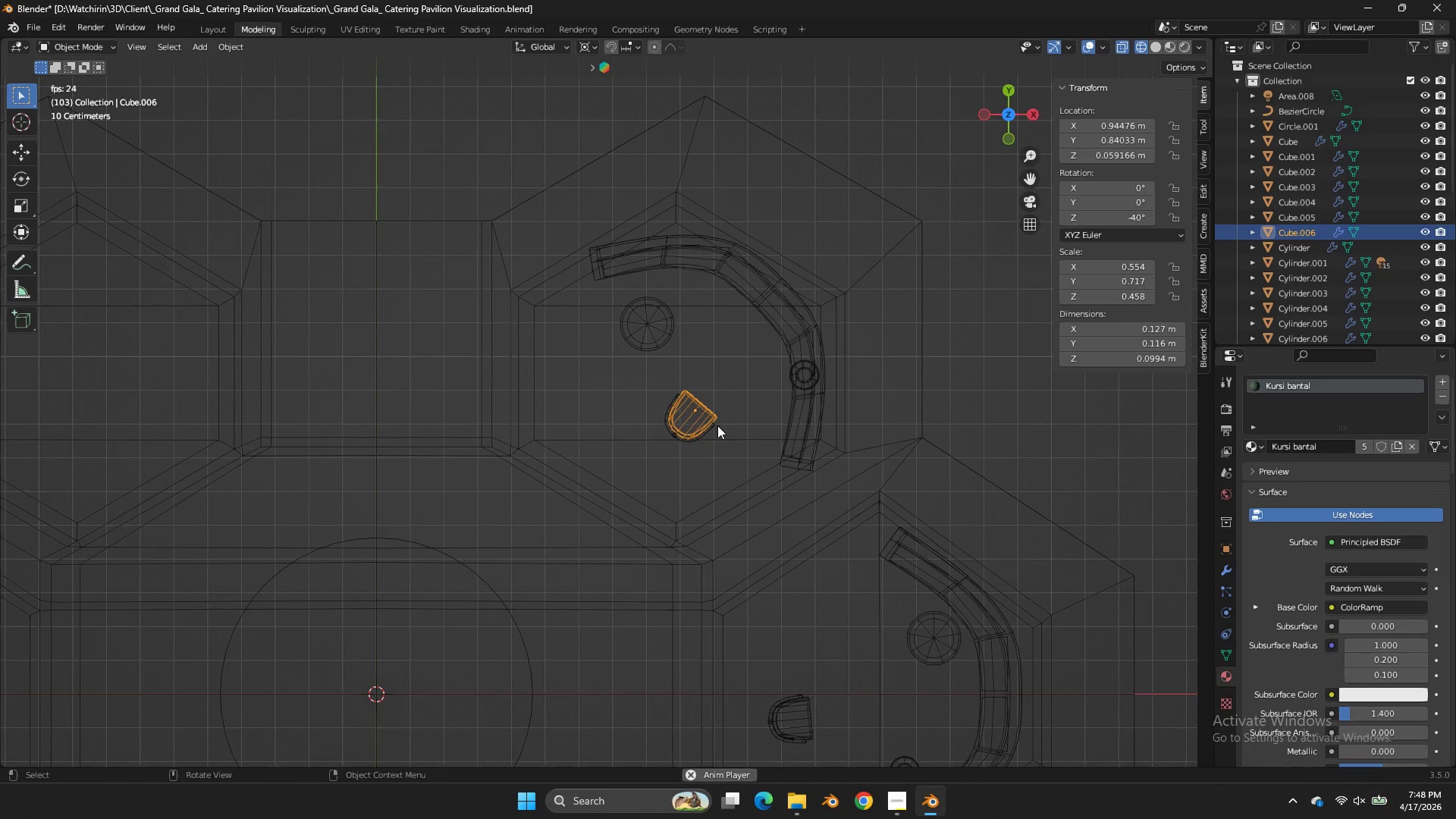 
hold_key(key=ShiftLeft, duration=0.53)
left_click([715, 428])
 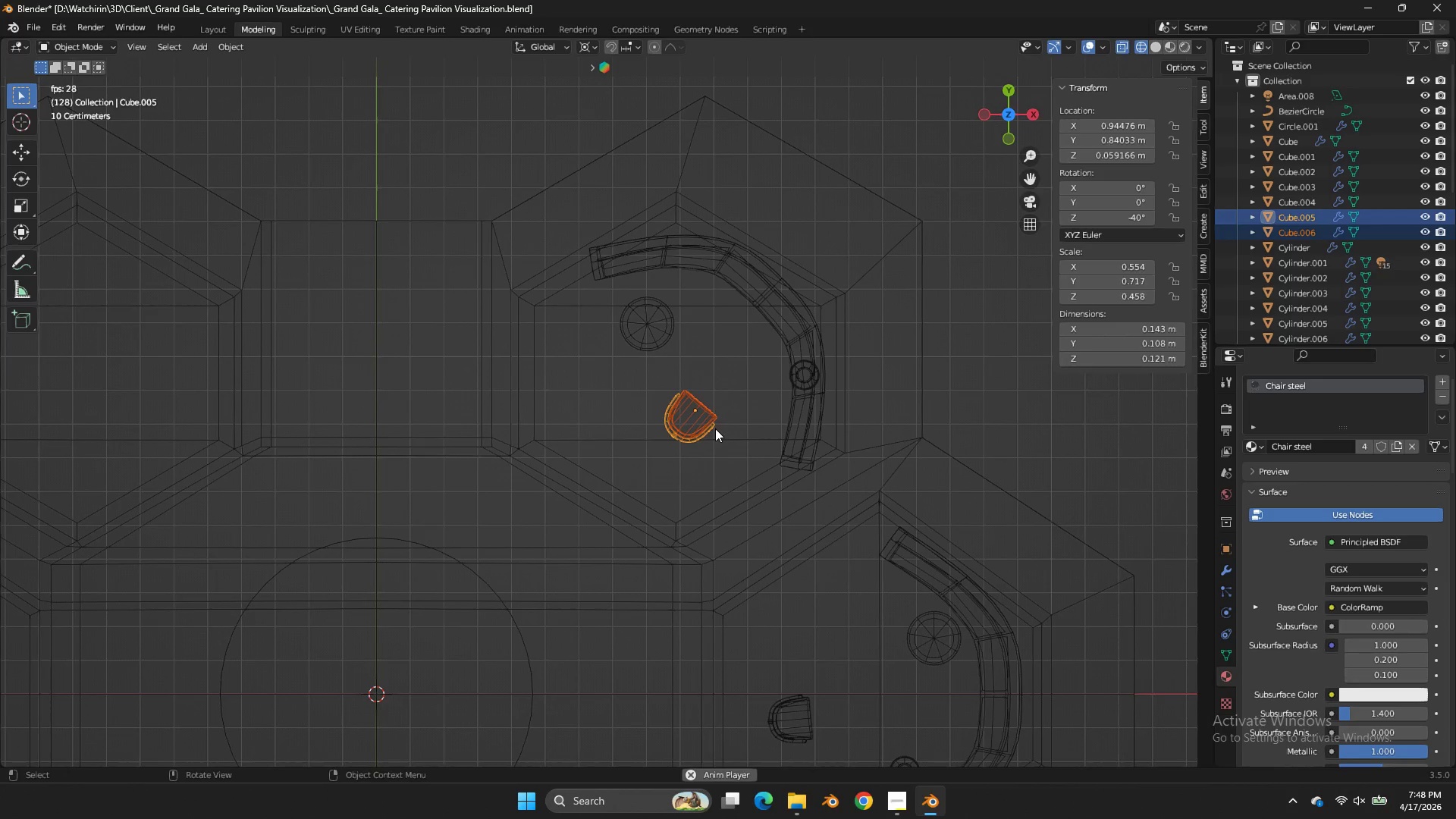 
key(Control+ControlLeft)
 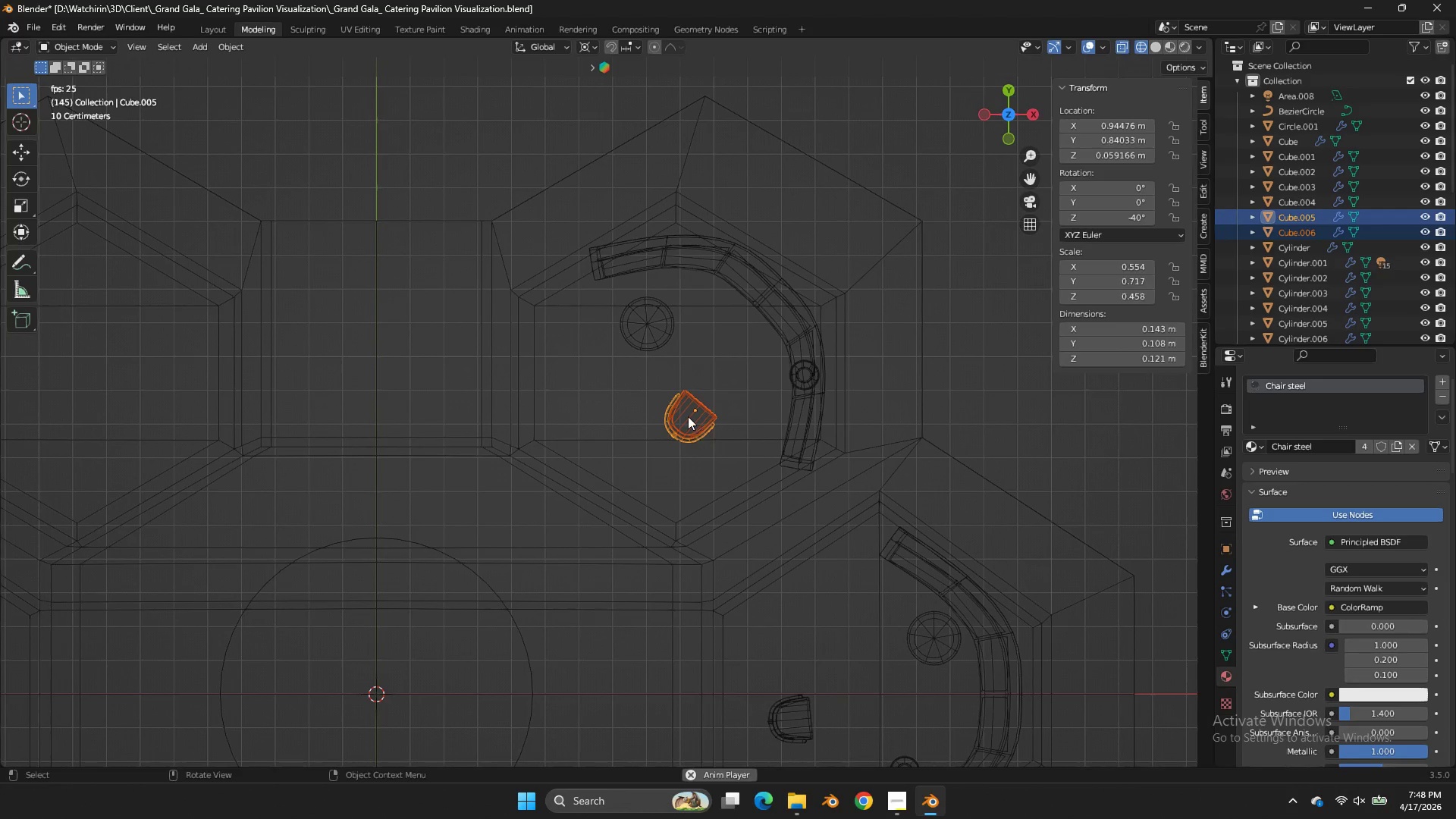 
hold_key(key=ShiftLeft, duration=0.58)
left_click([701, 413])
 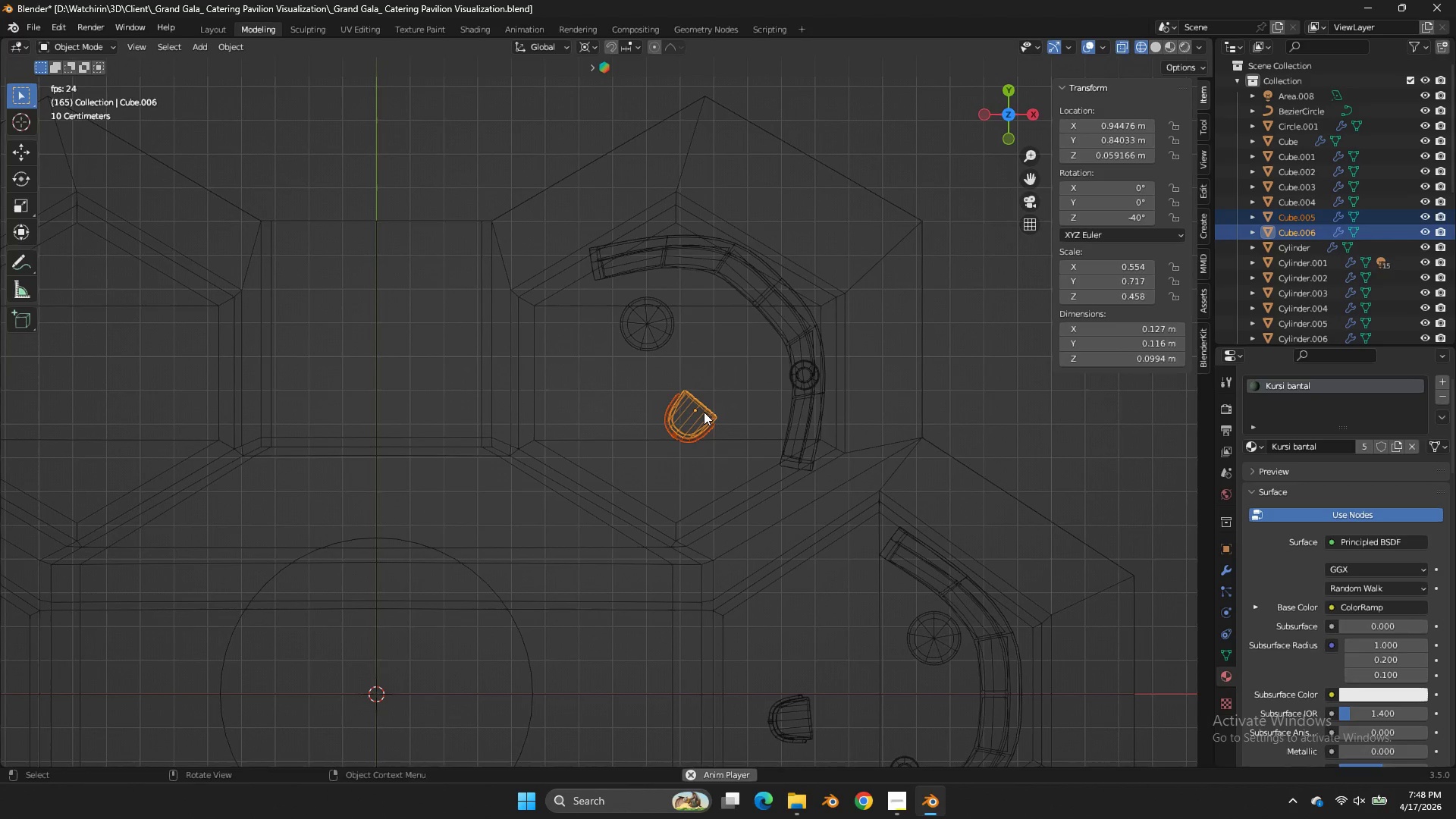 
key(Control+P)
 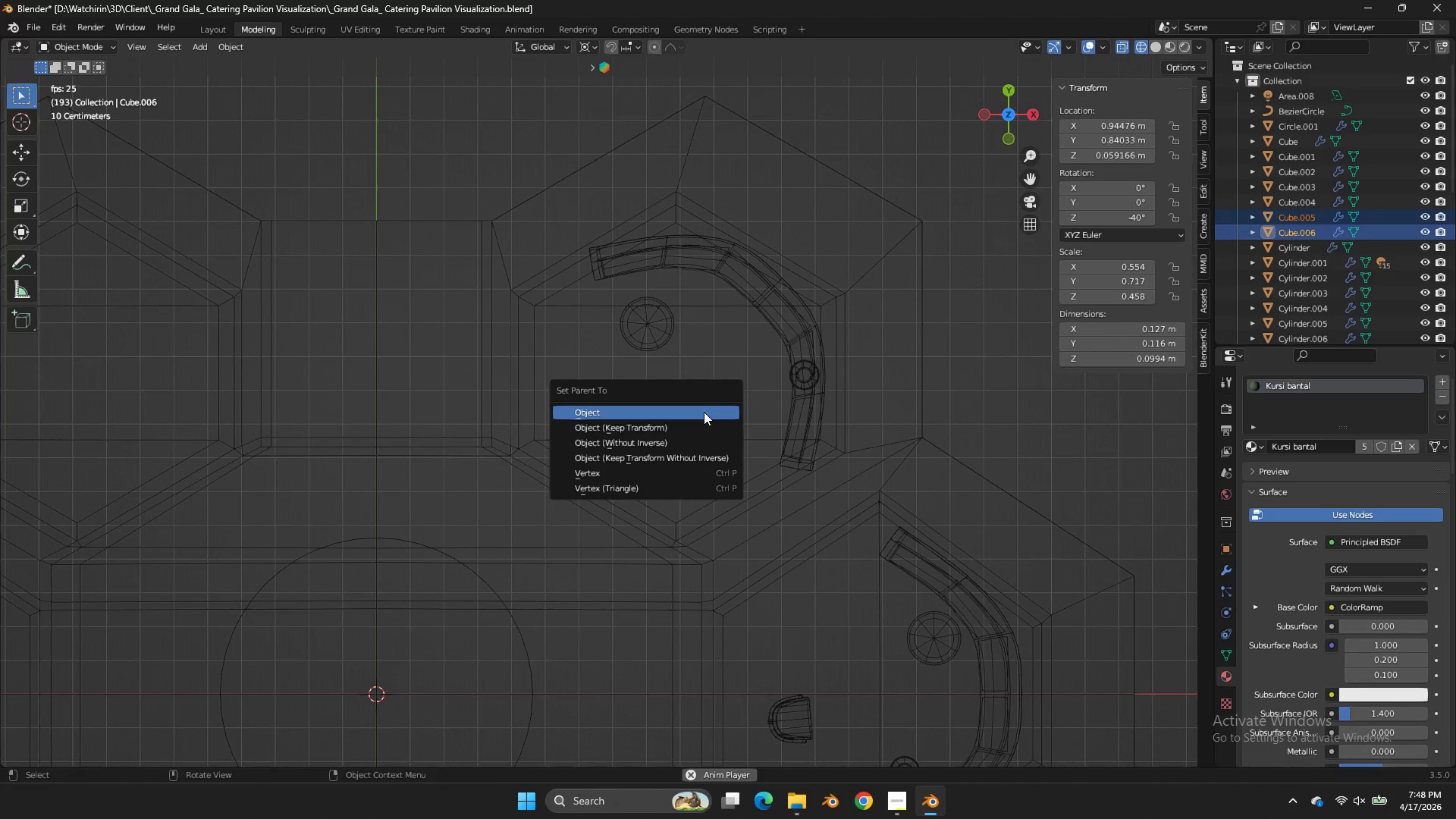 
left_click([704, 412])
 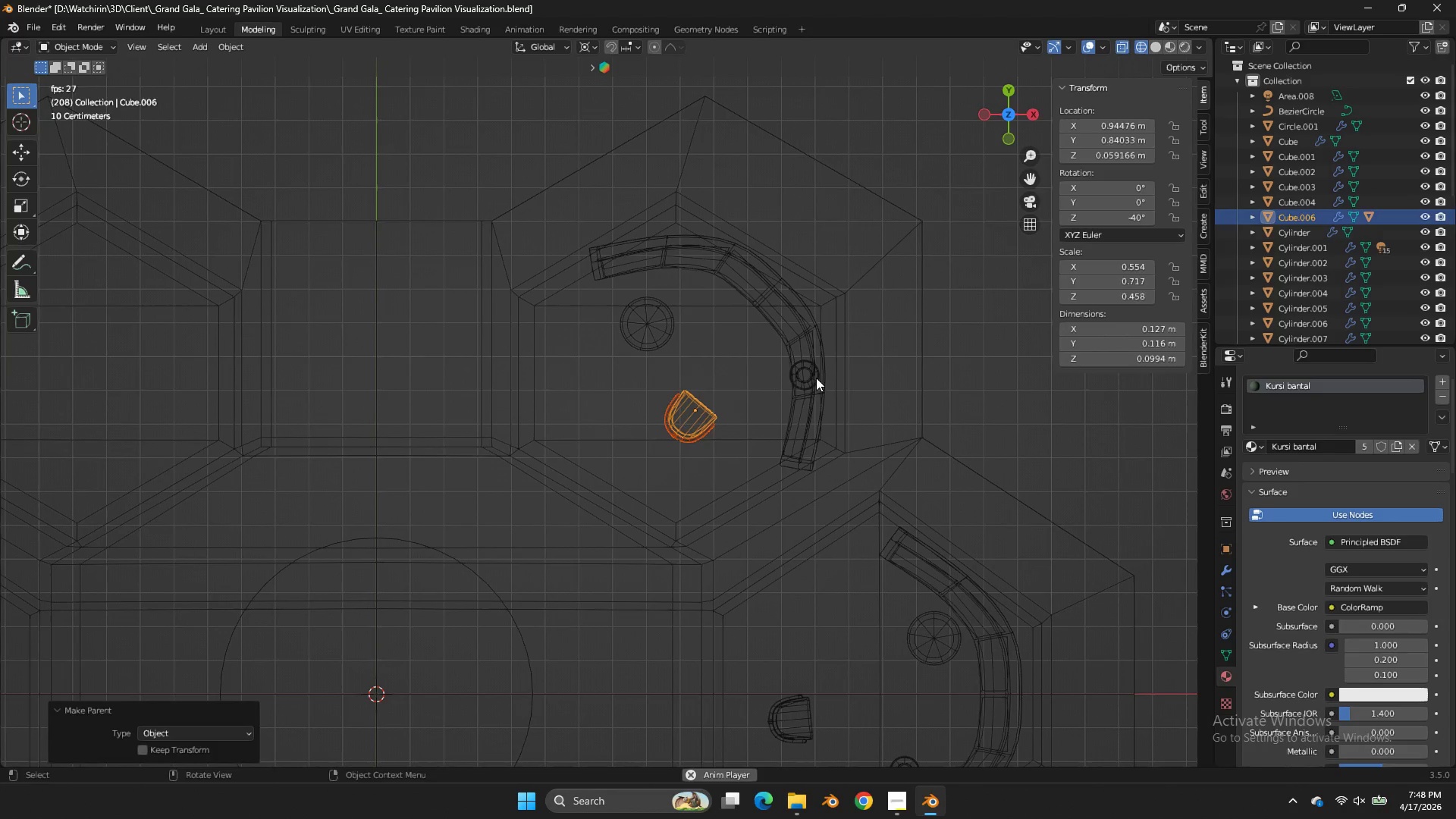 
left_click([810, 377])
 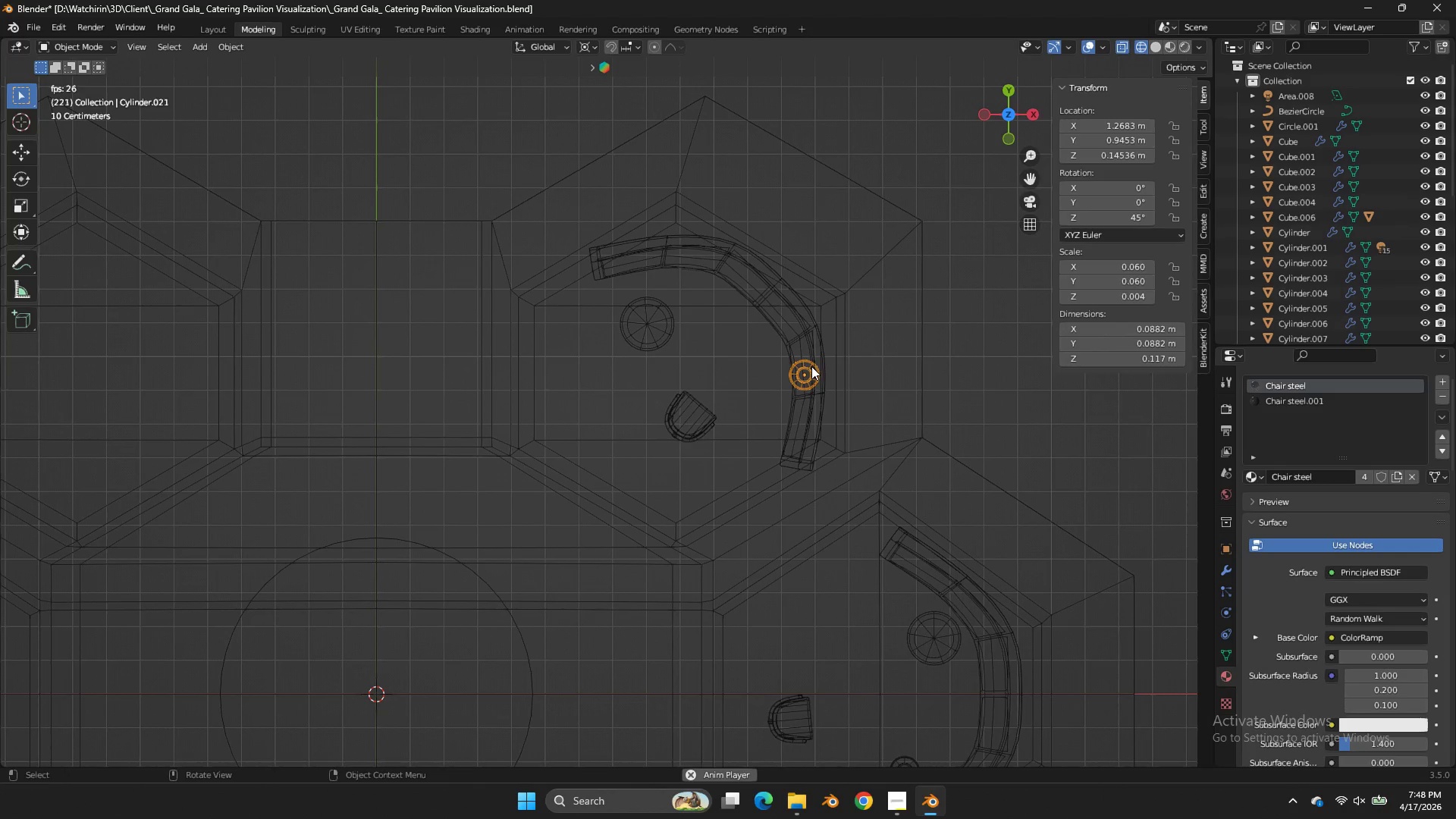 
key(G)
 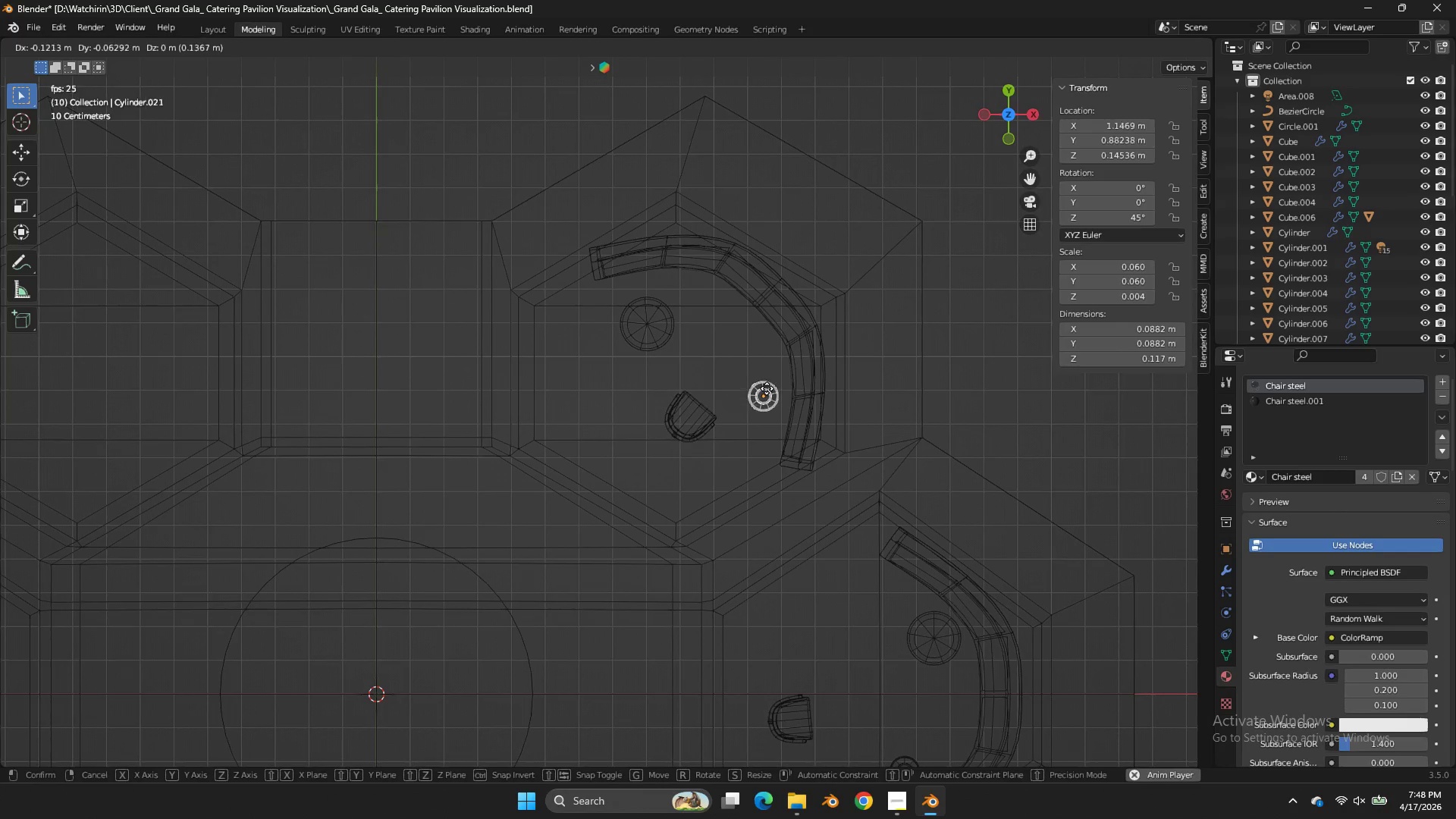 
double_click([700, 412])
 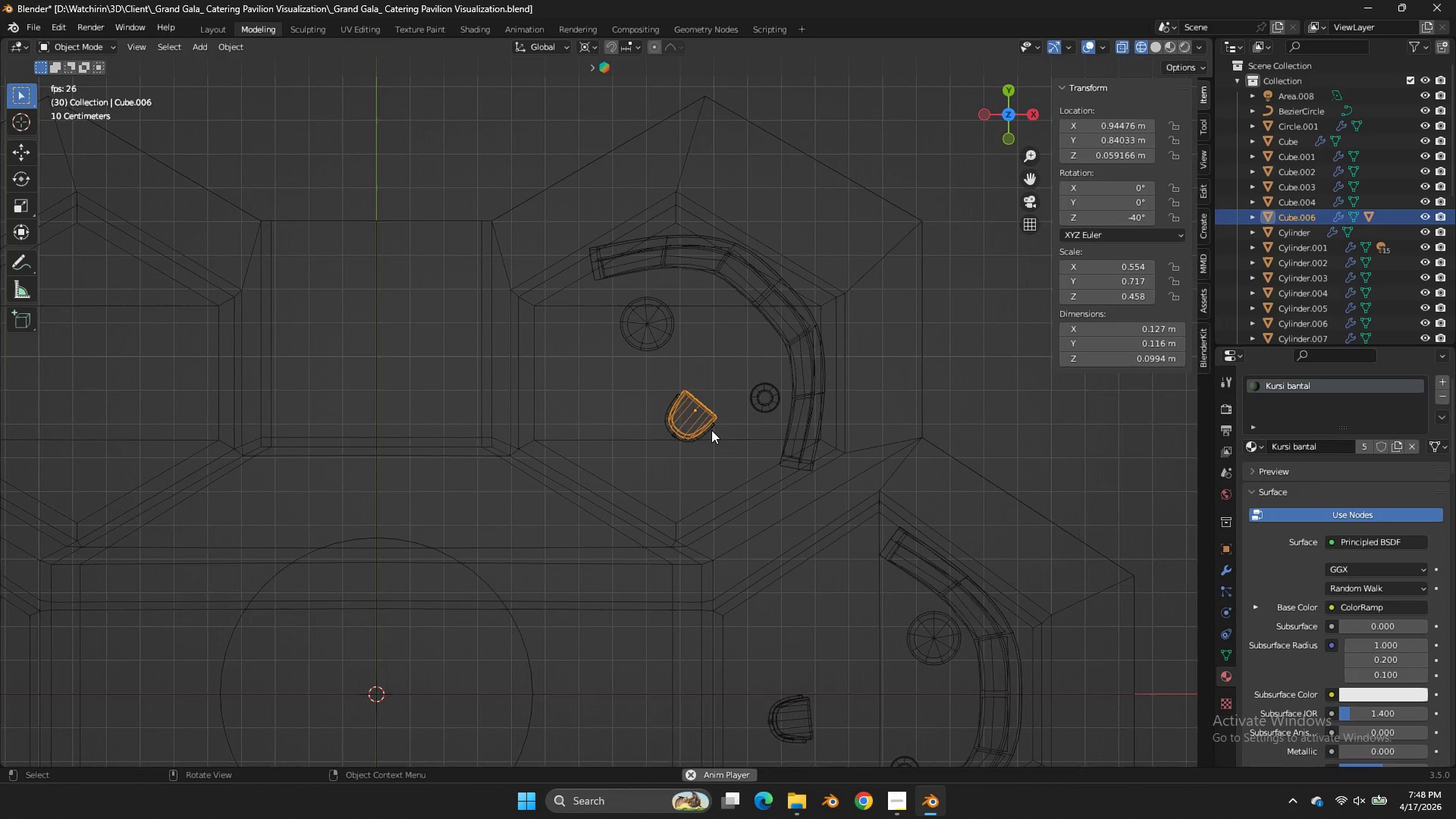 
triple_click([711, 430])
 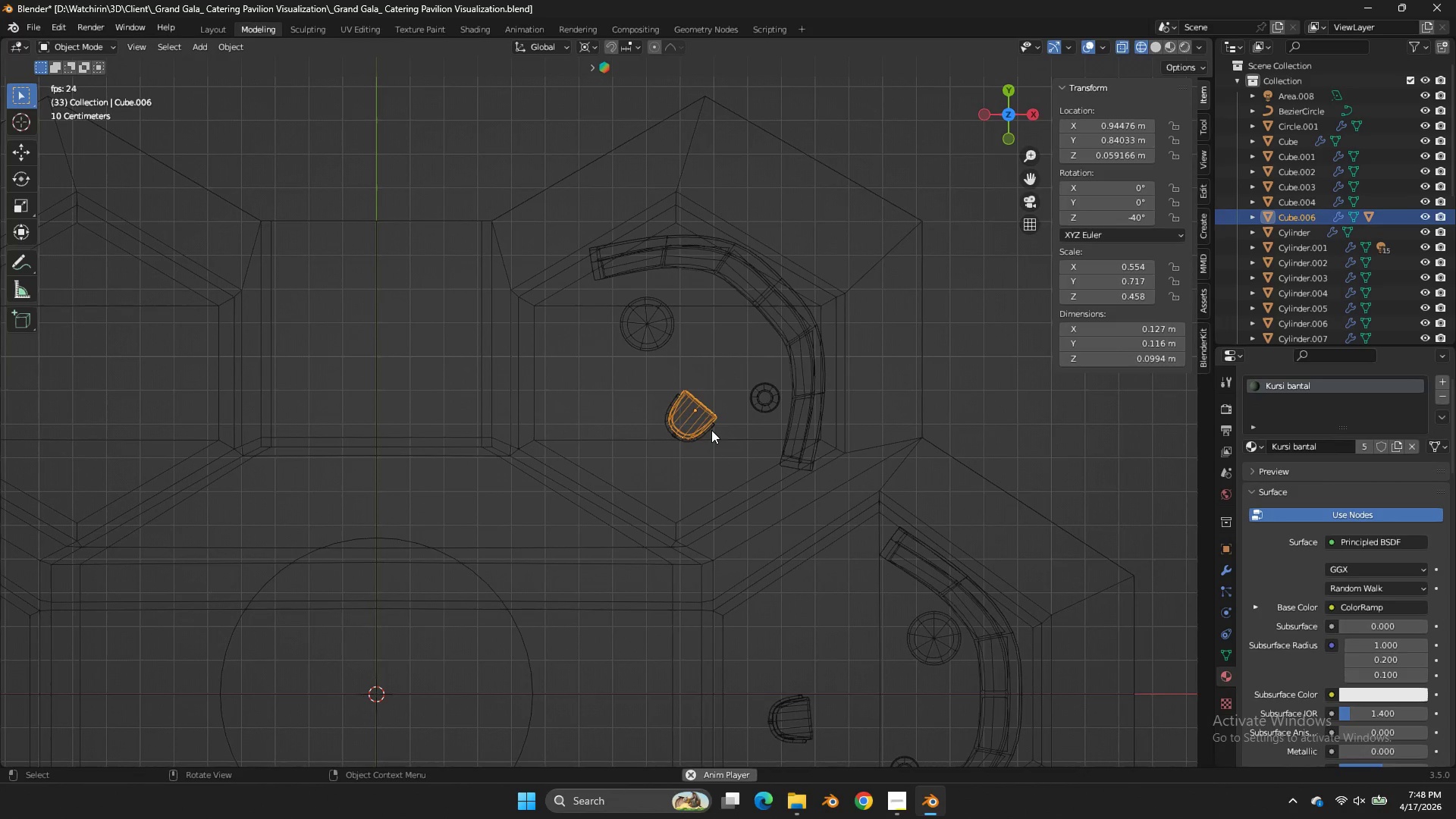 
triple_click([711, 430])
 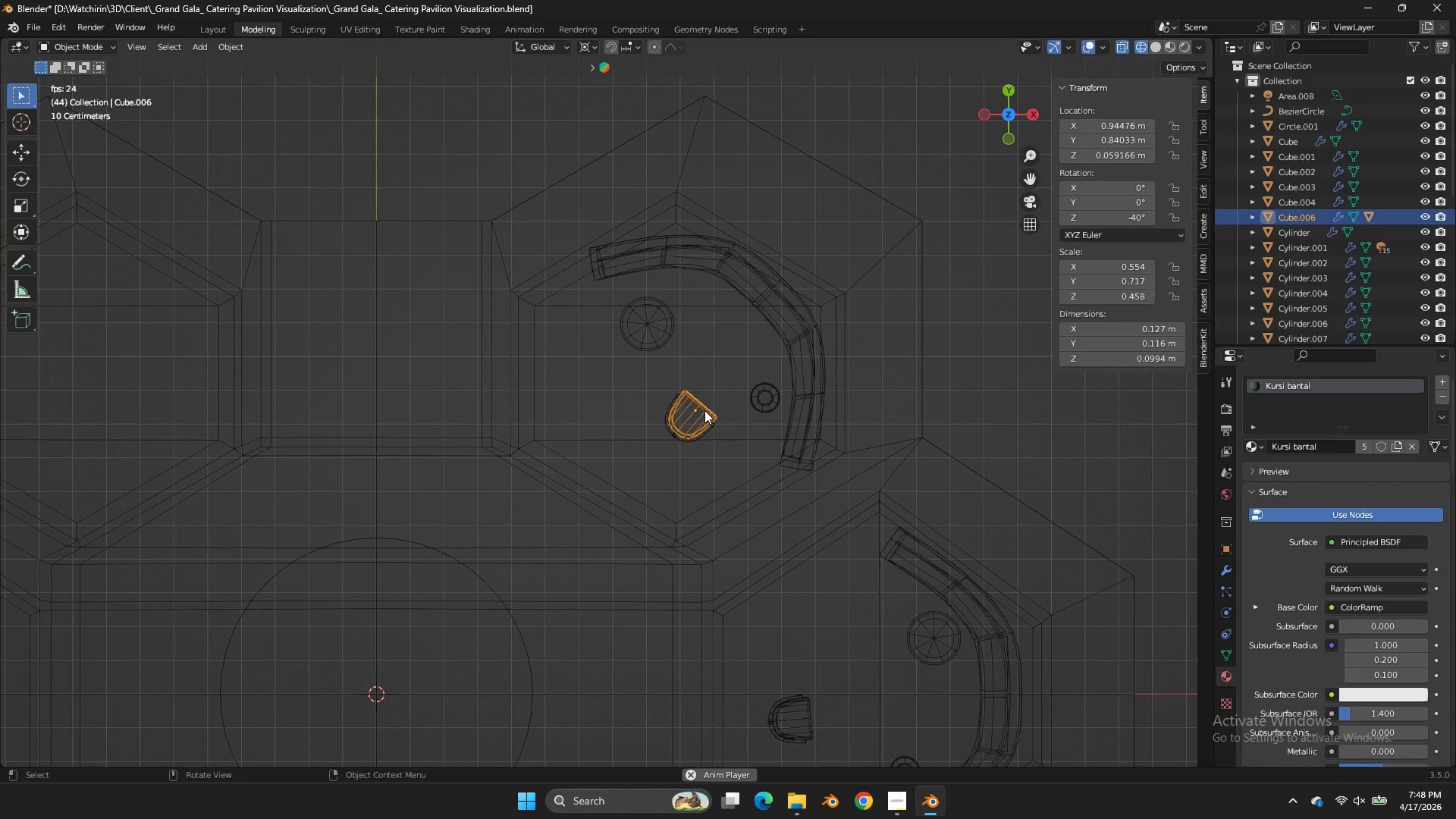 
key(G)
 